 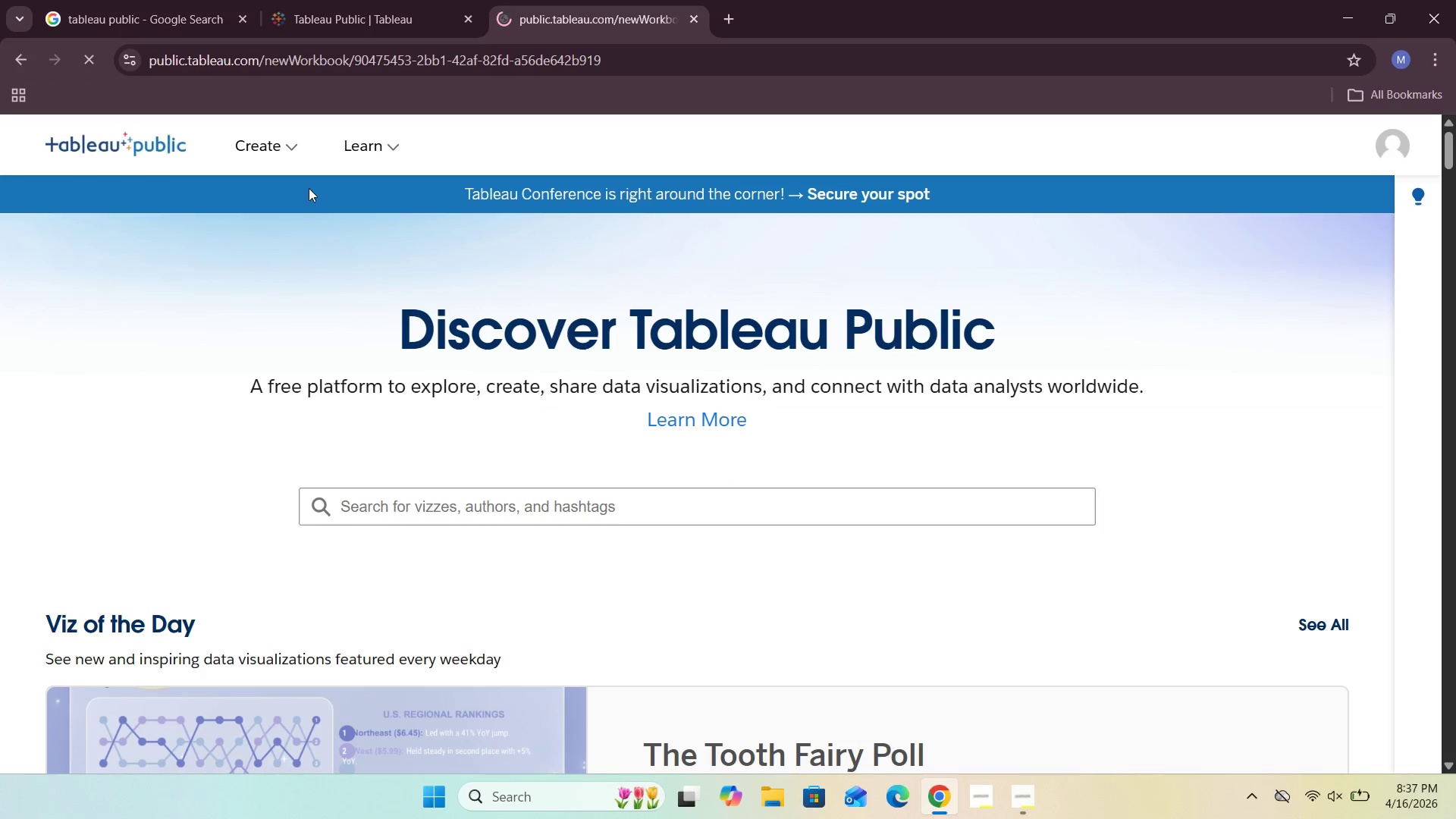 
mouse_move([391, 92])
 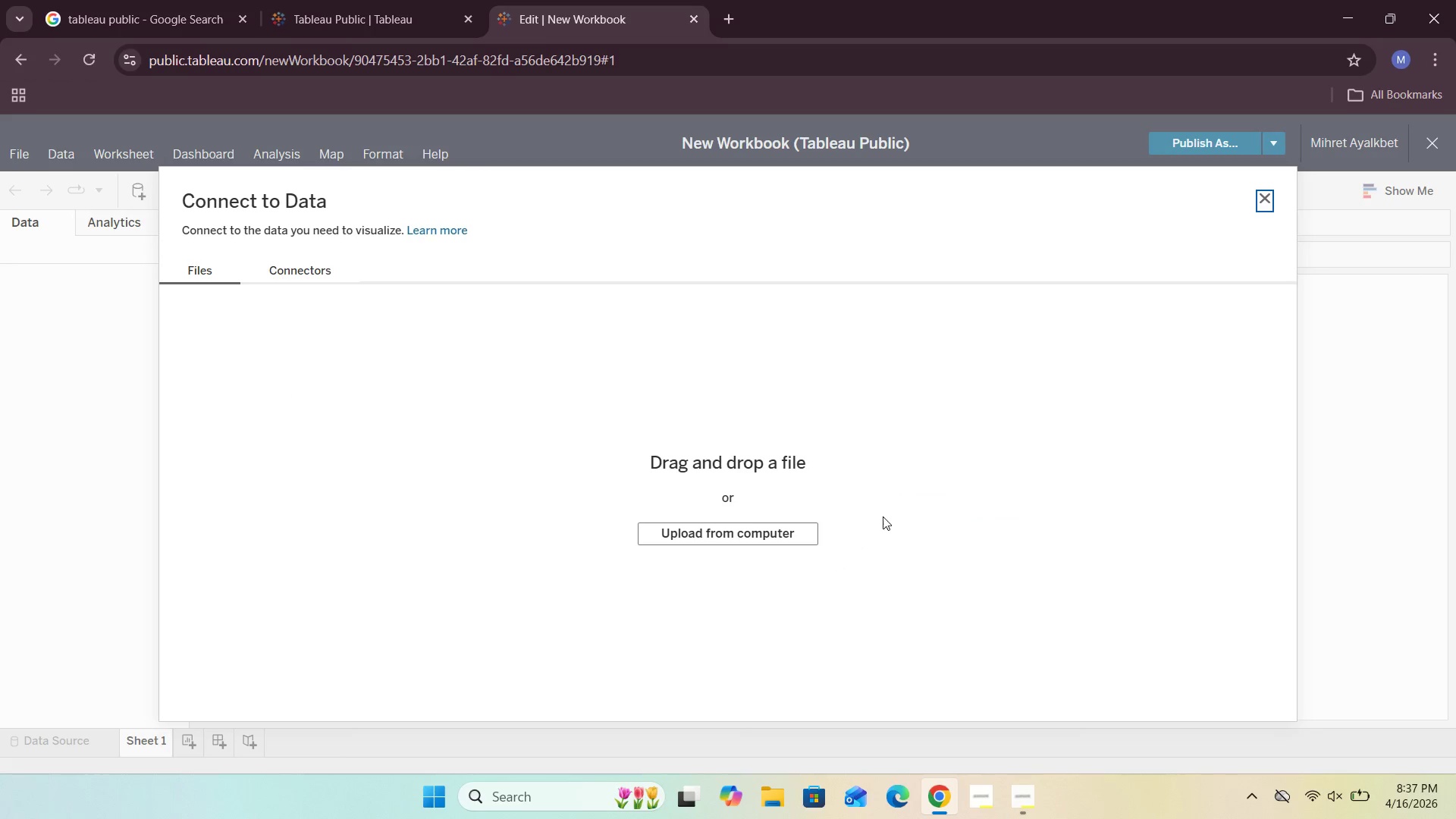 
left_click([739, 537])
 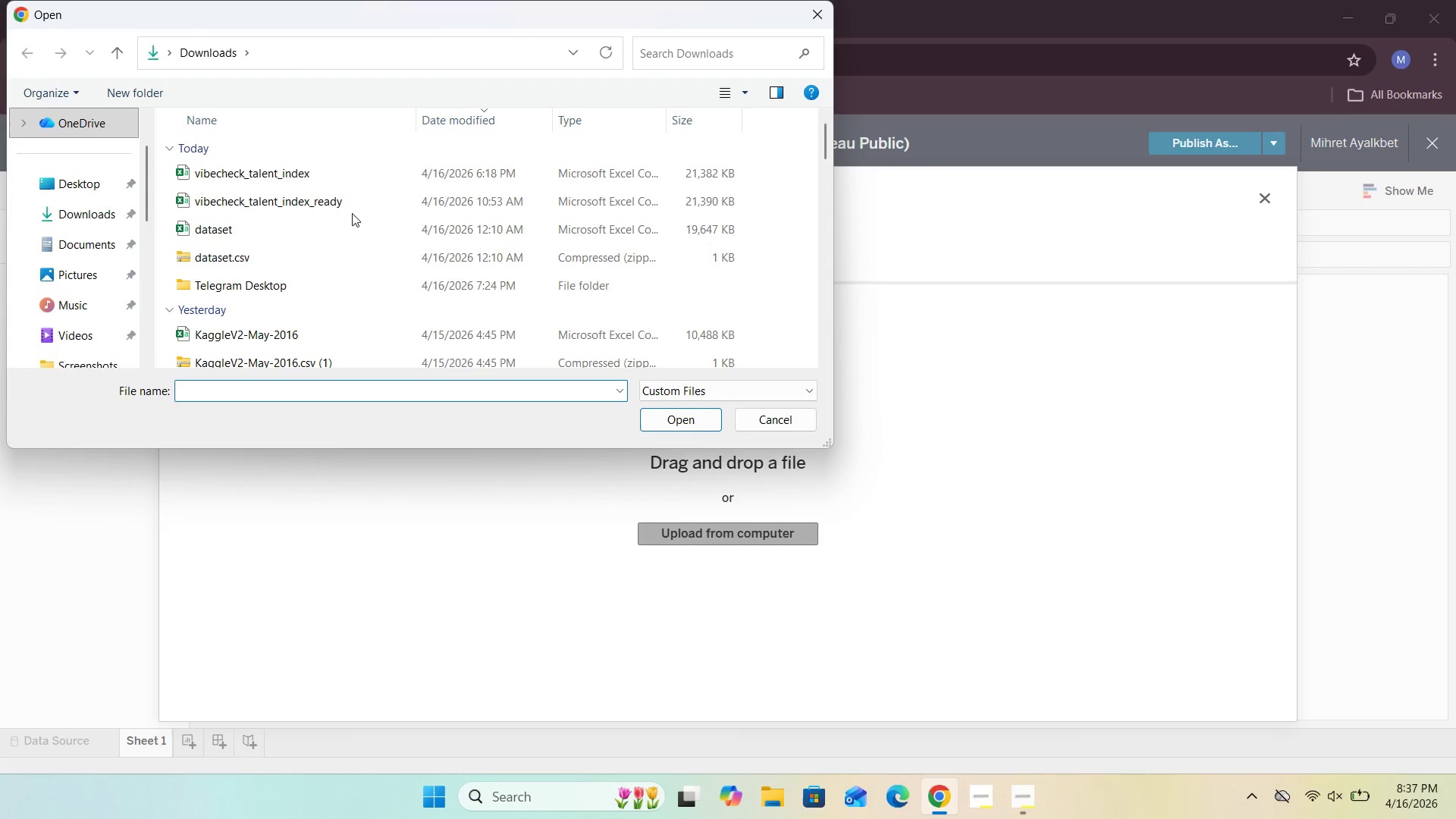 
left_click([355, 207])
 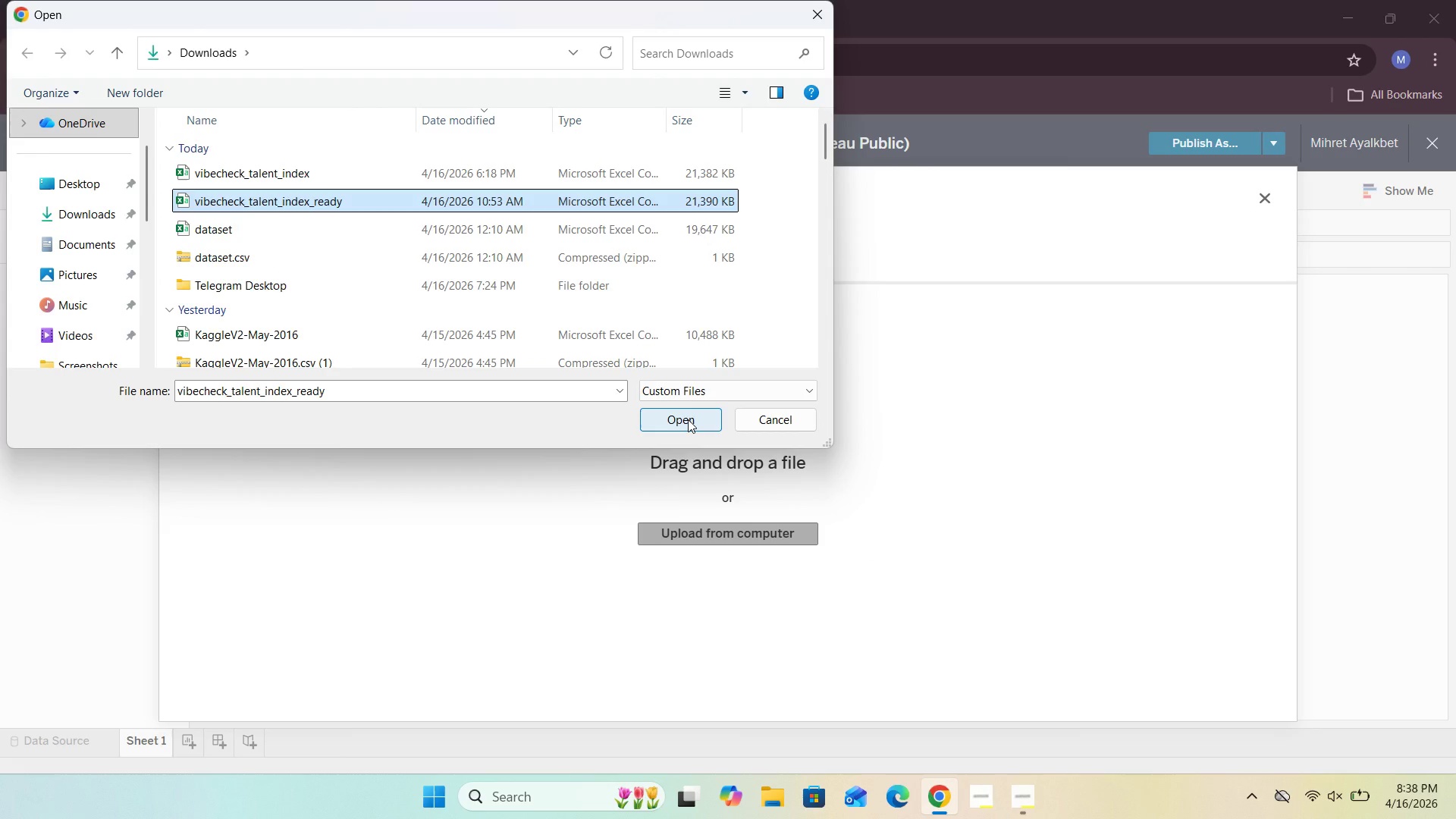 
wait(5.73)
 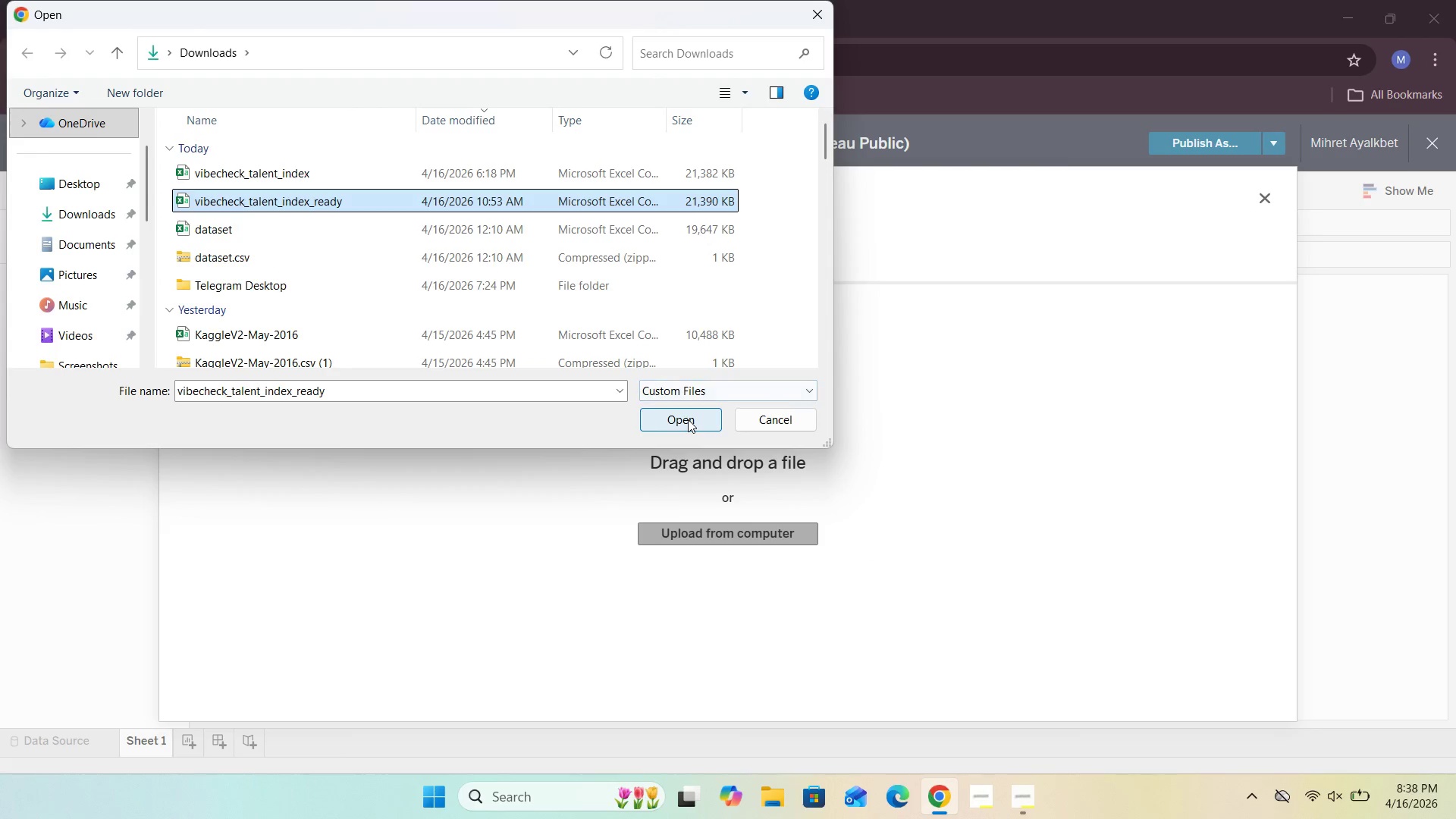 
left_click([688, 419])
 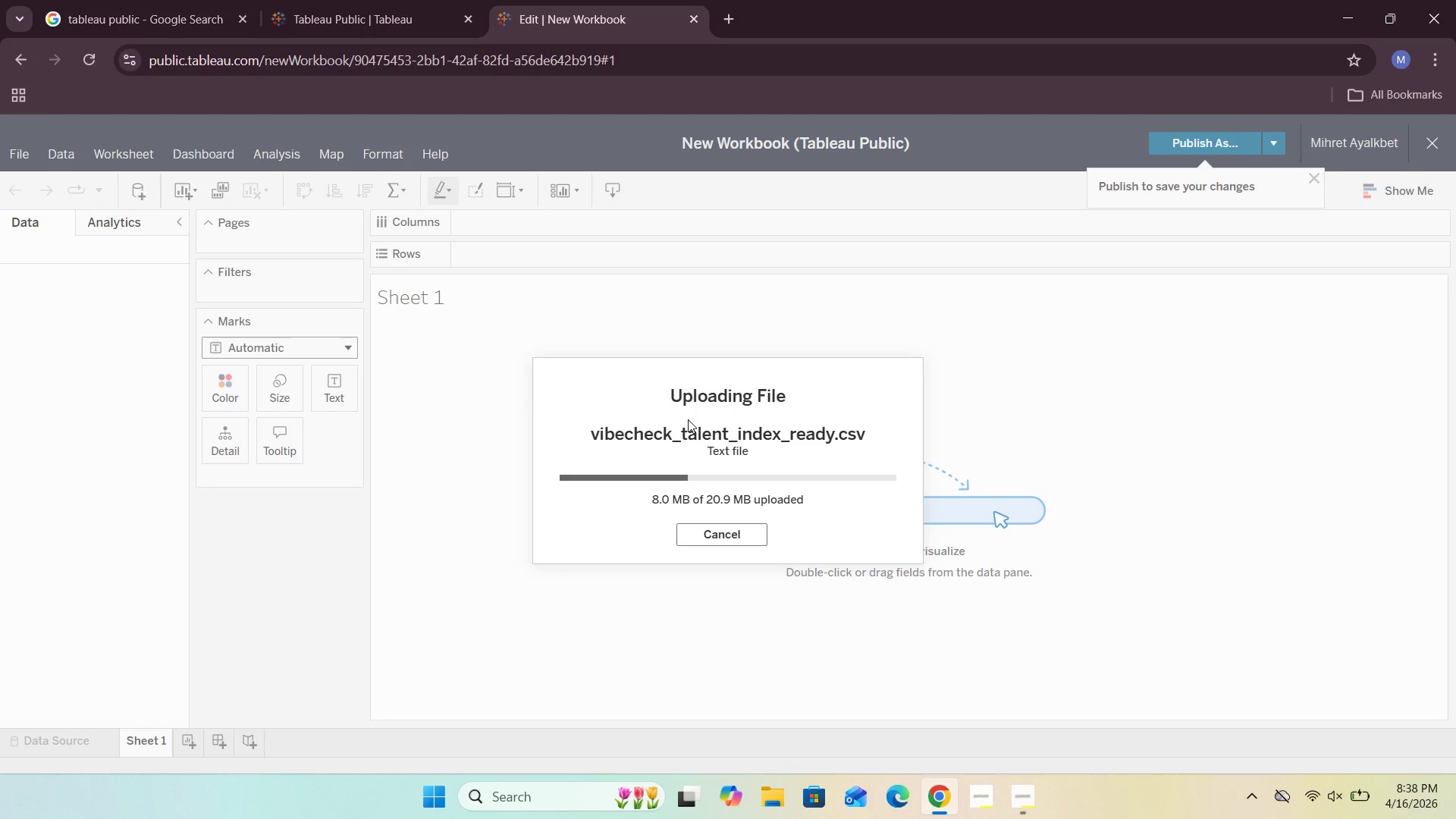 
wait(22.0)
 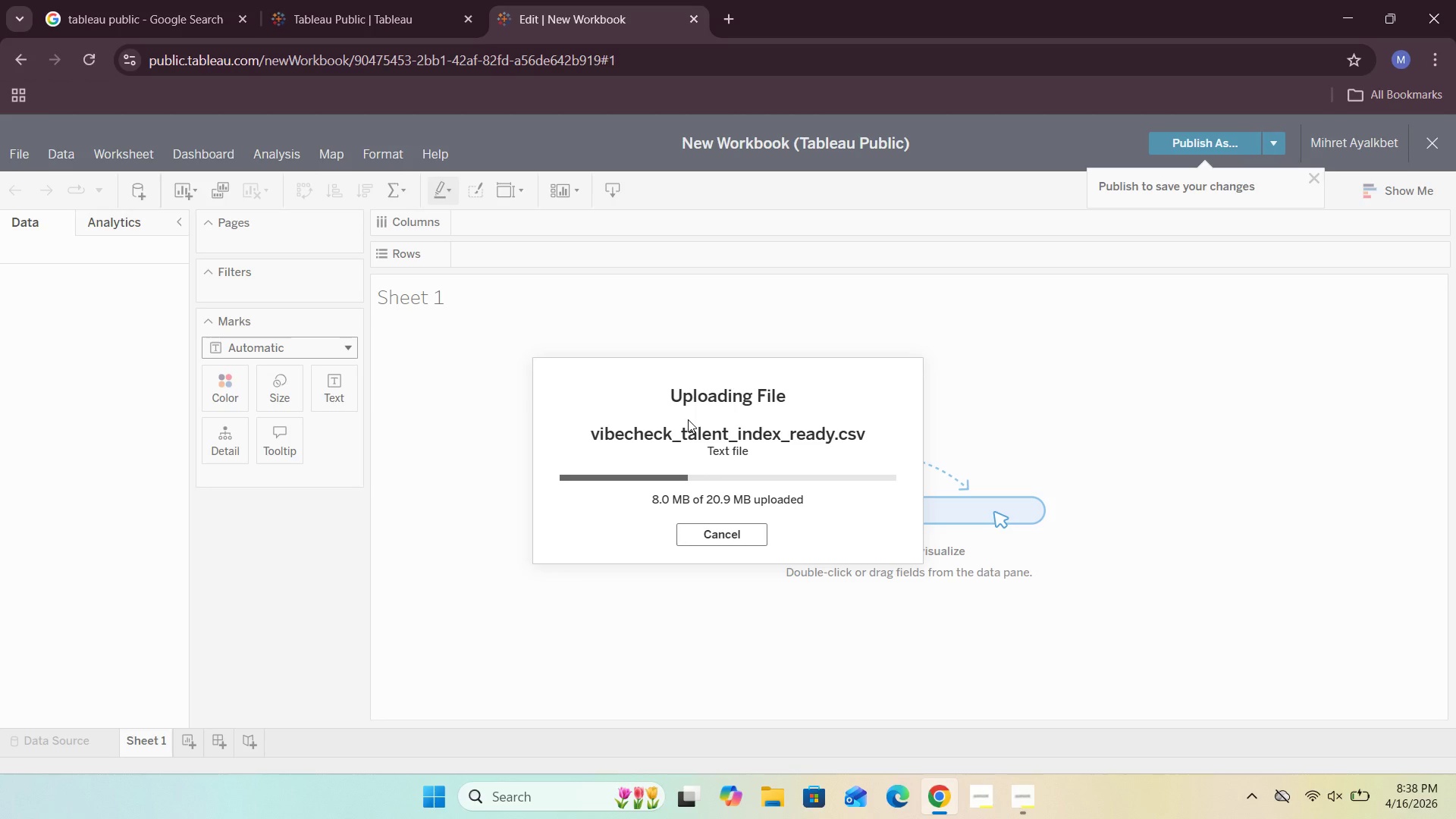 
left_click([766, 804])
 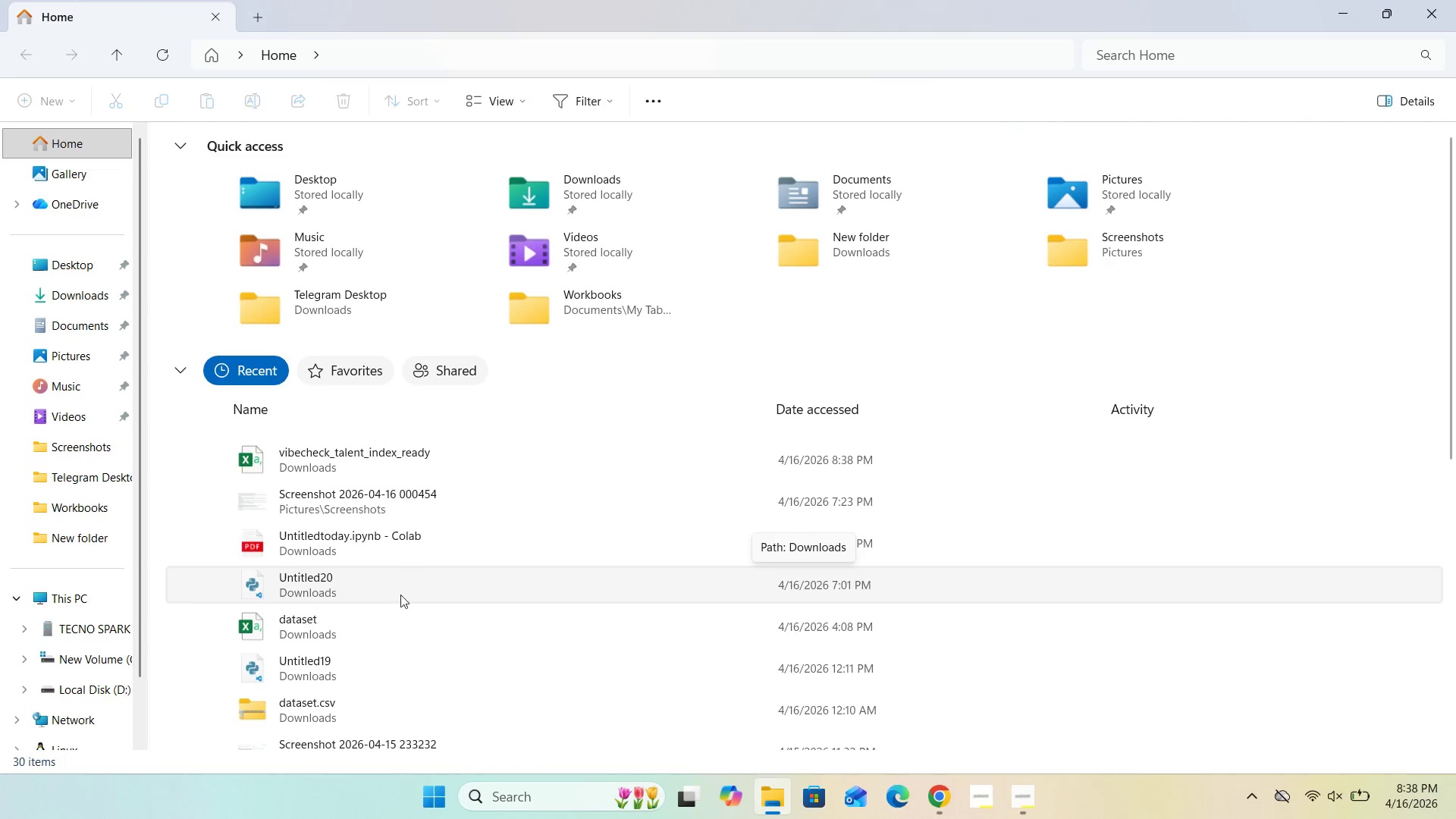 
wait(7.03)
 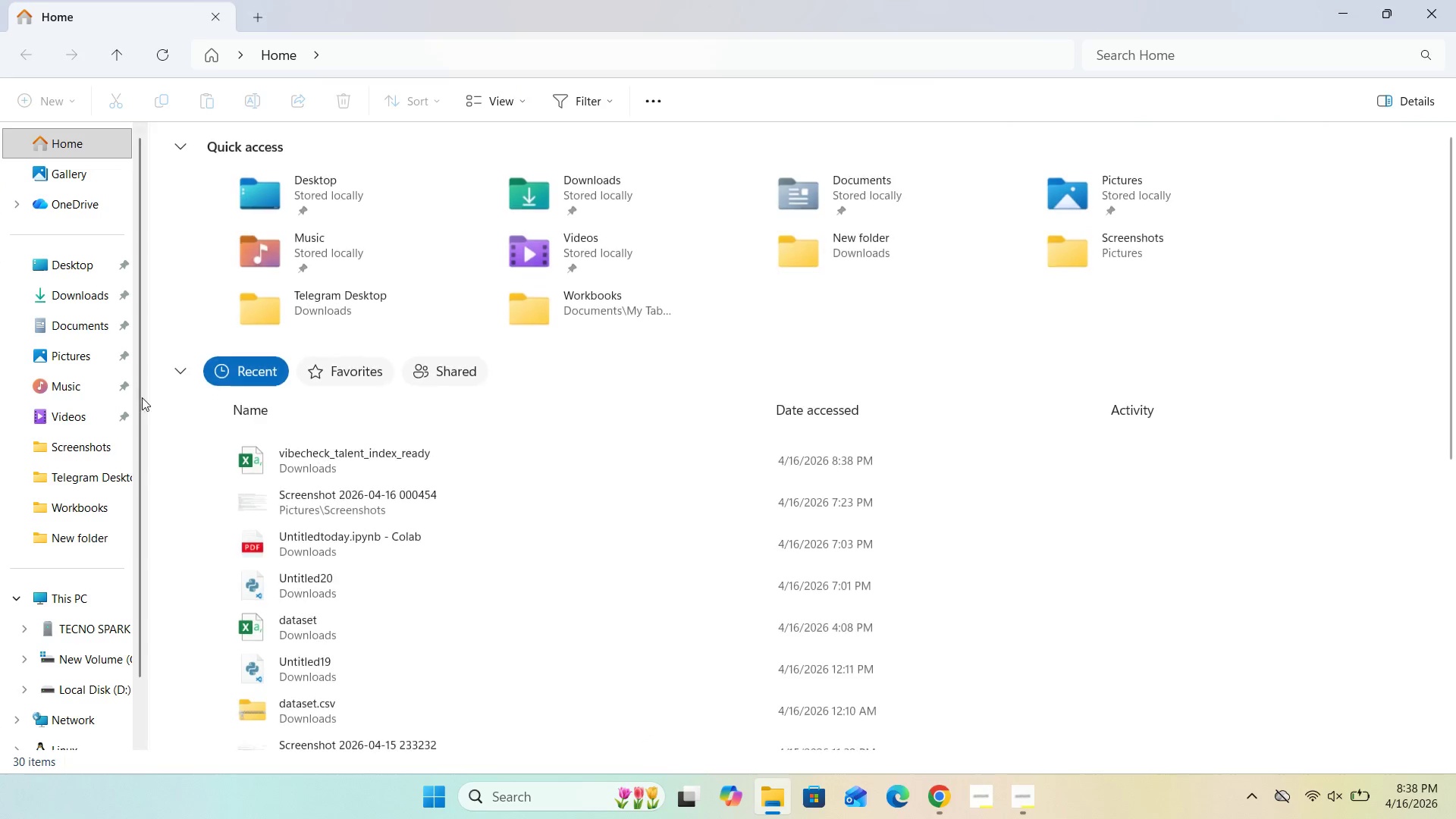 
right_click([507, 473])
 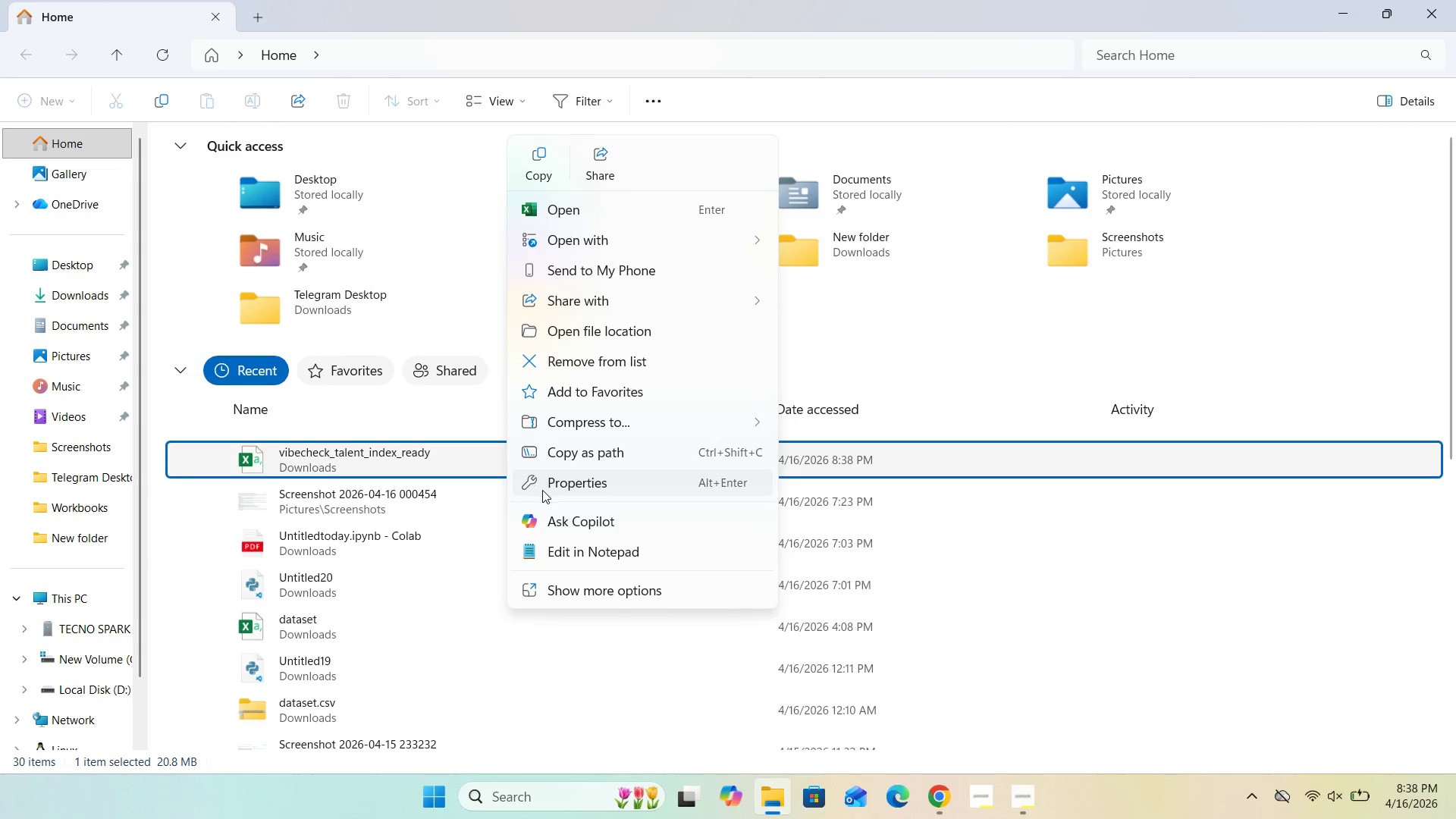 
left_click([566, 485])
 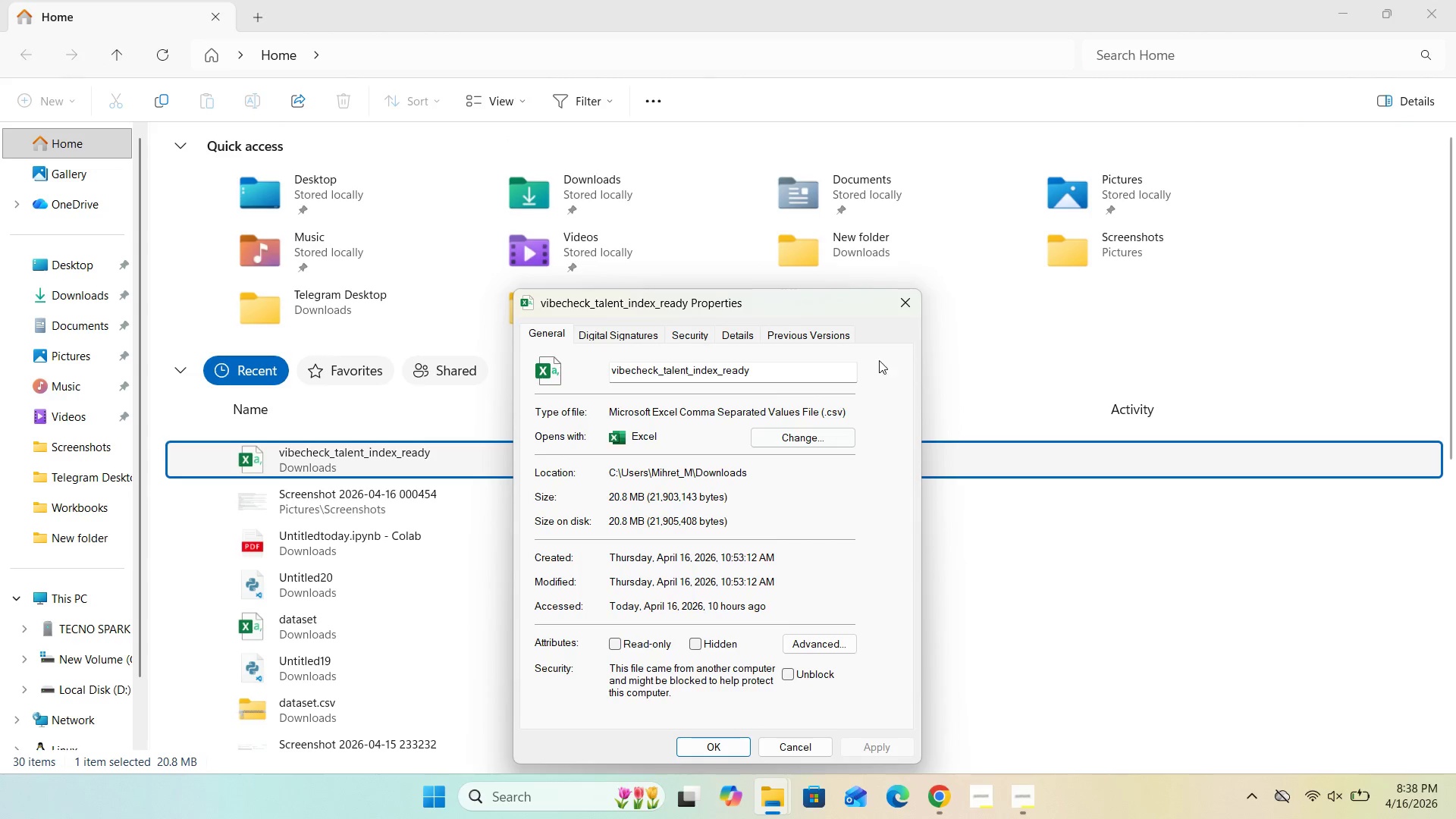 
left_click([905, 300])
 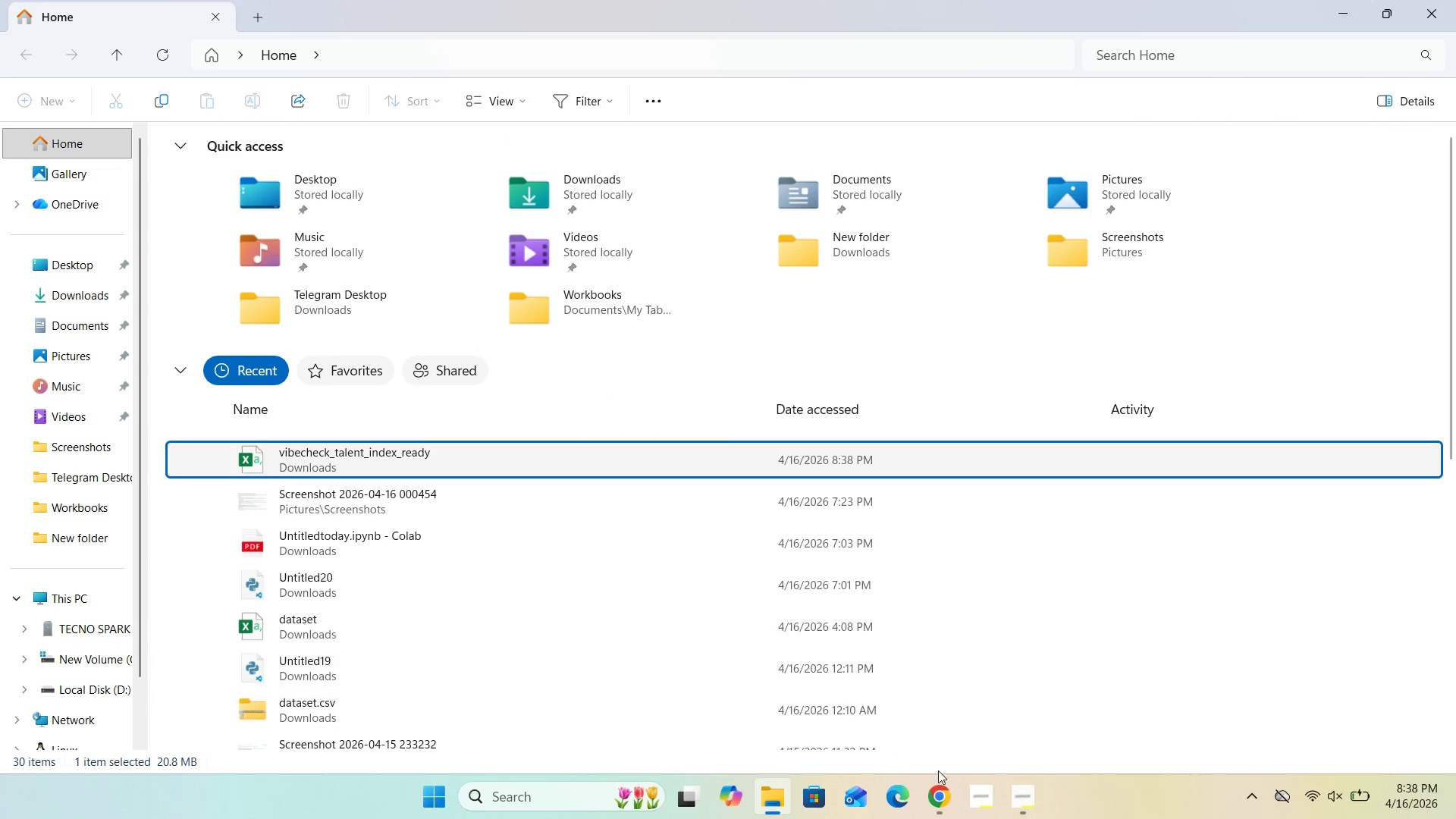 
left_click([937, 797])
 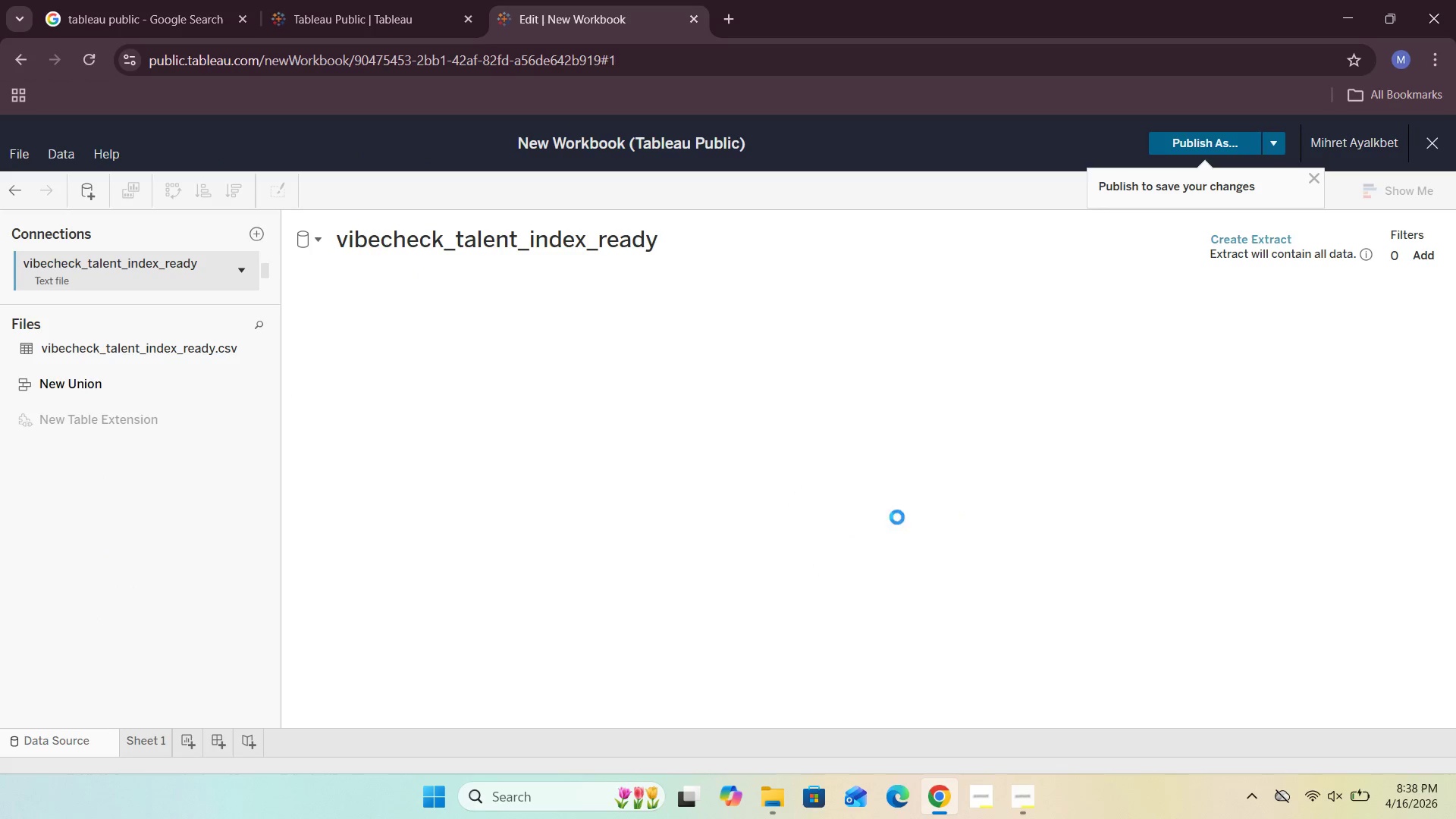 
wait(14.38)
 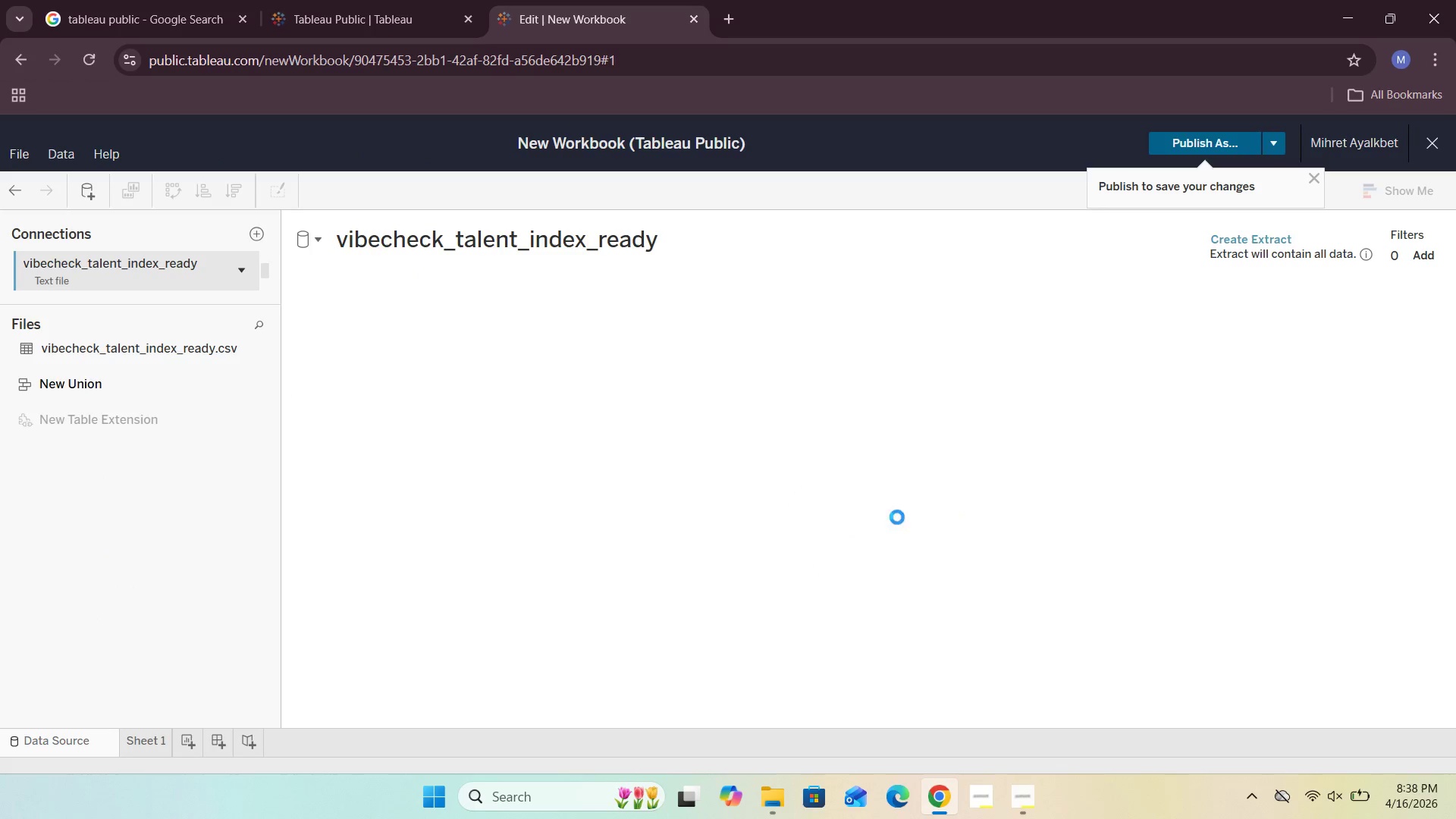 
left_click([1245, 237])
 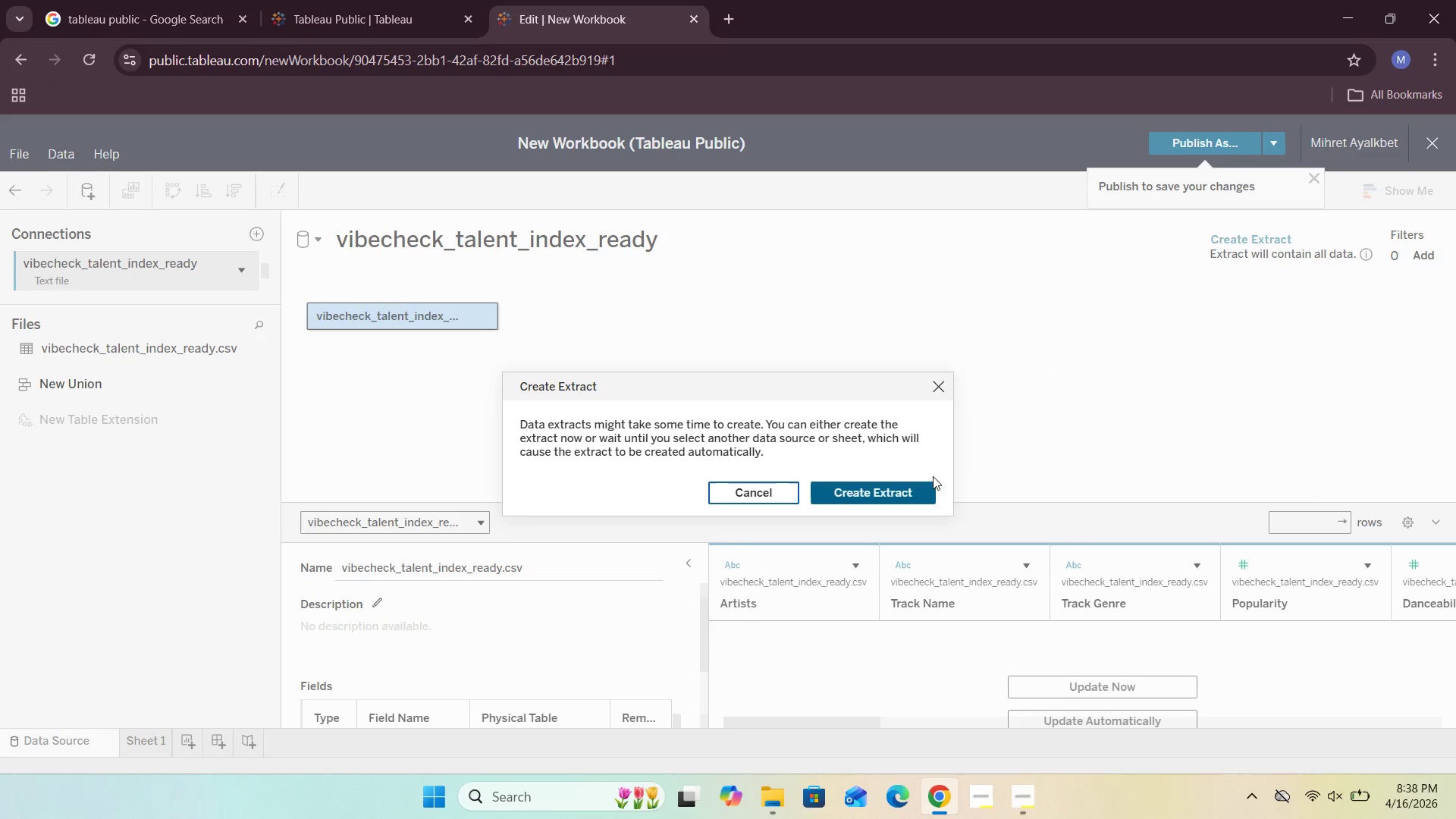 
left_click([922, 482])
 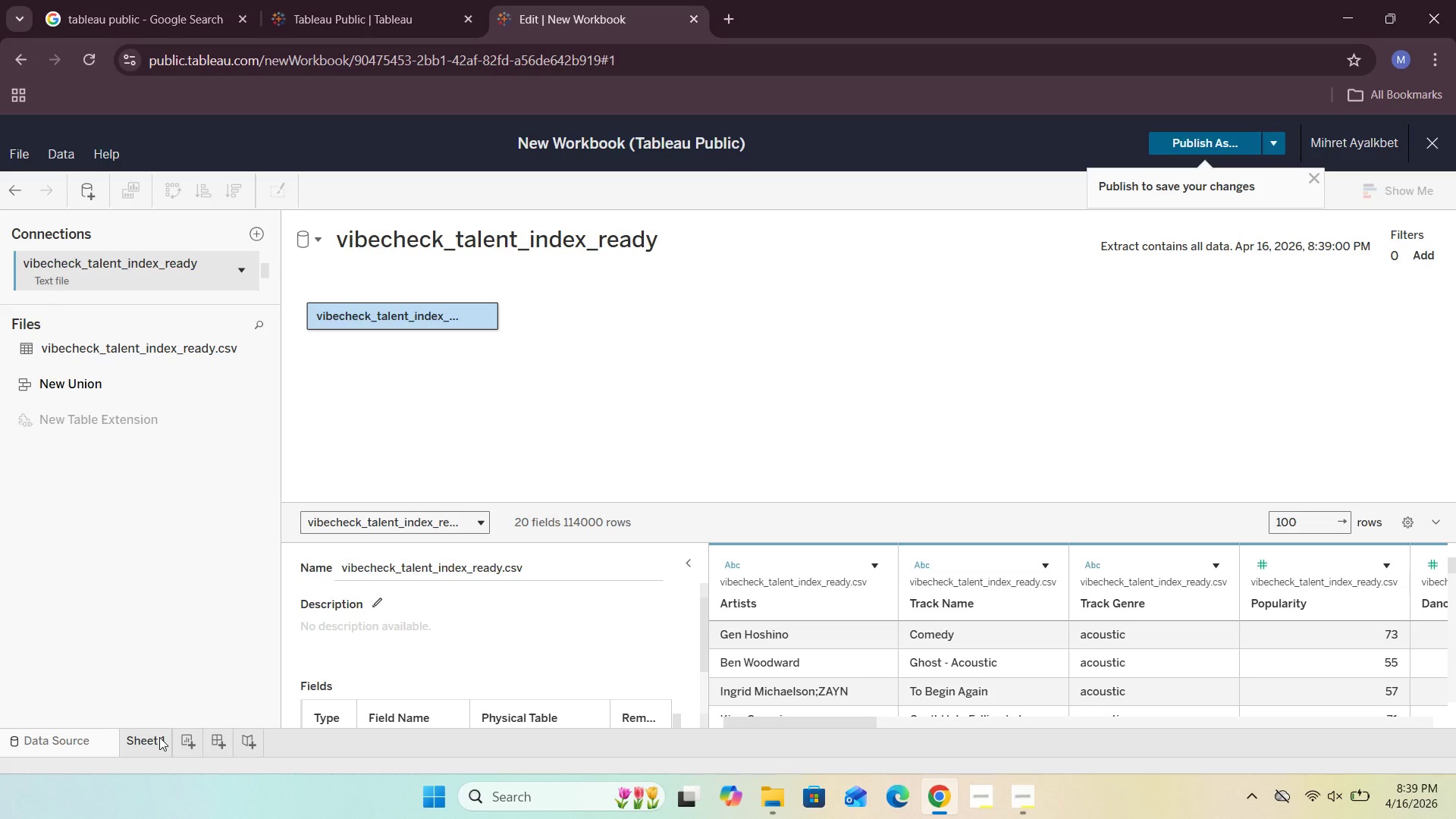 
wait(26.2)
 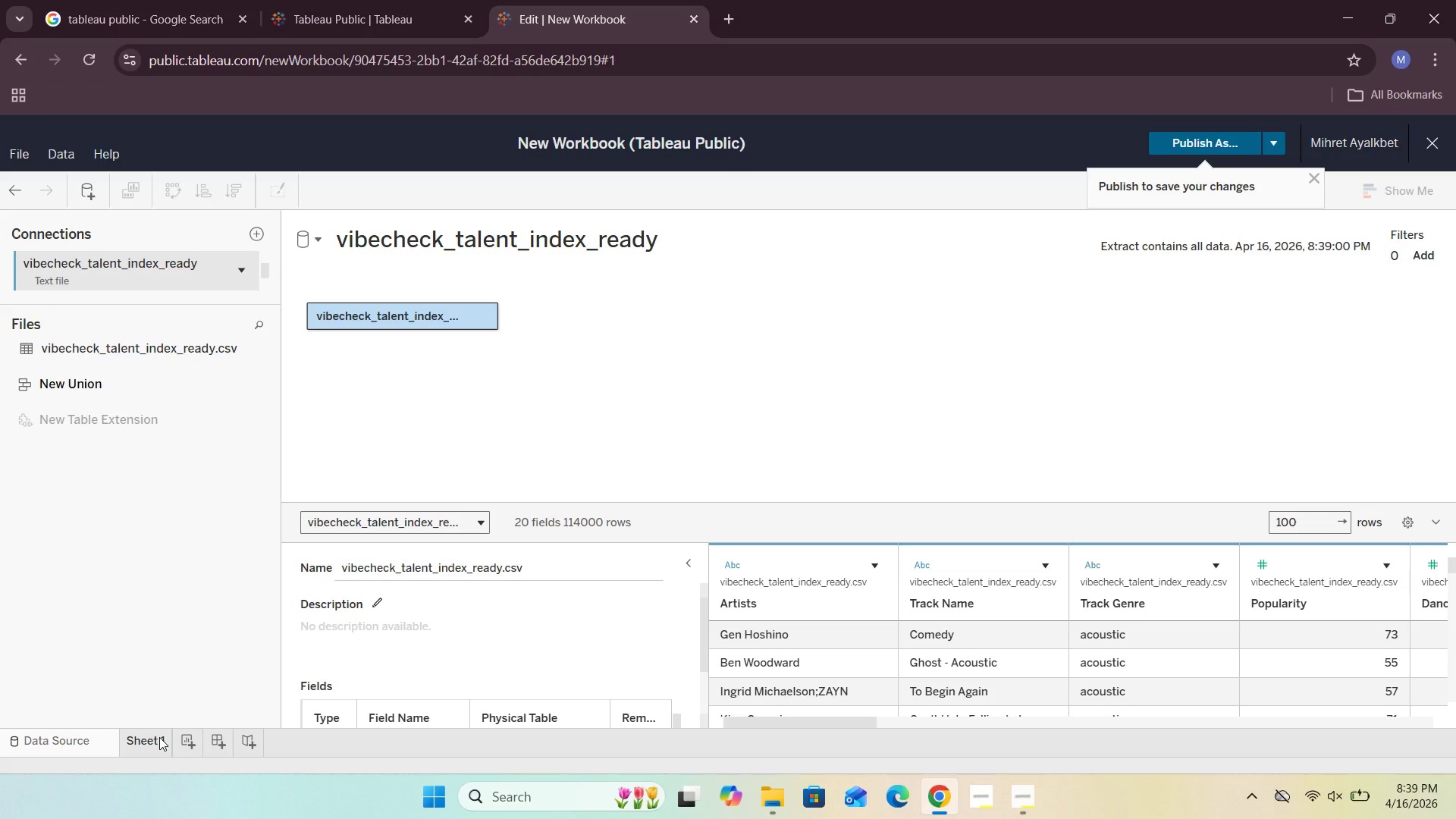 
left_click([684, 563])
 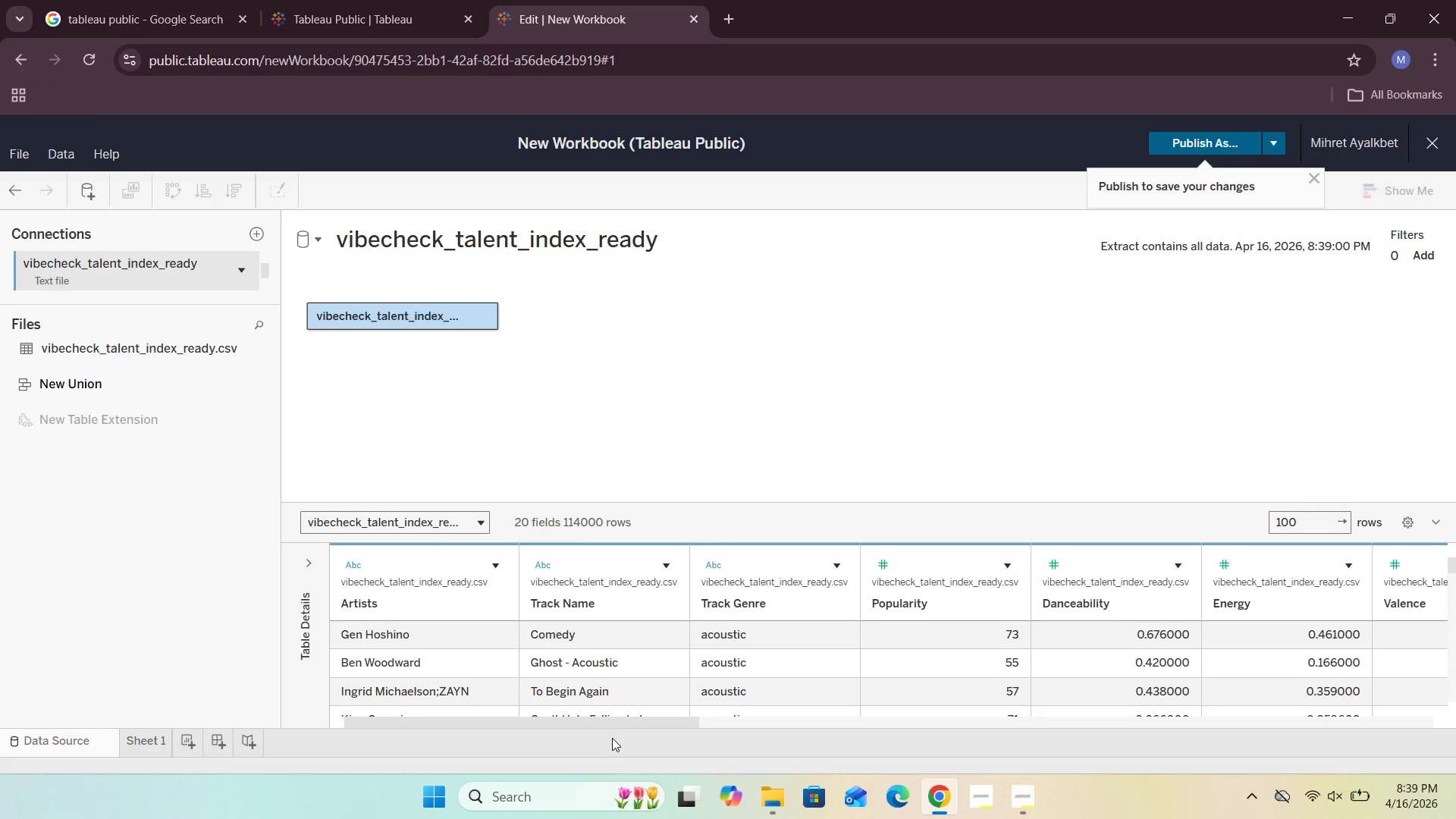 
left_click_drag(start_coordinate=[613, 723], to_coordinate=[1437, 695])
 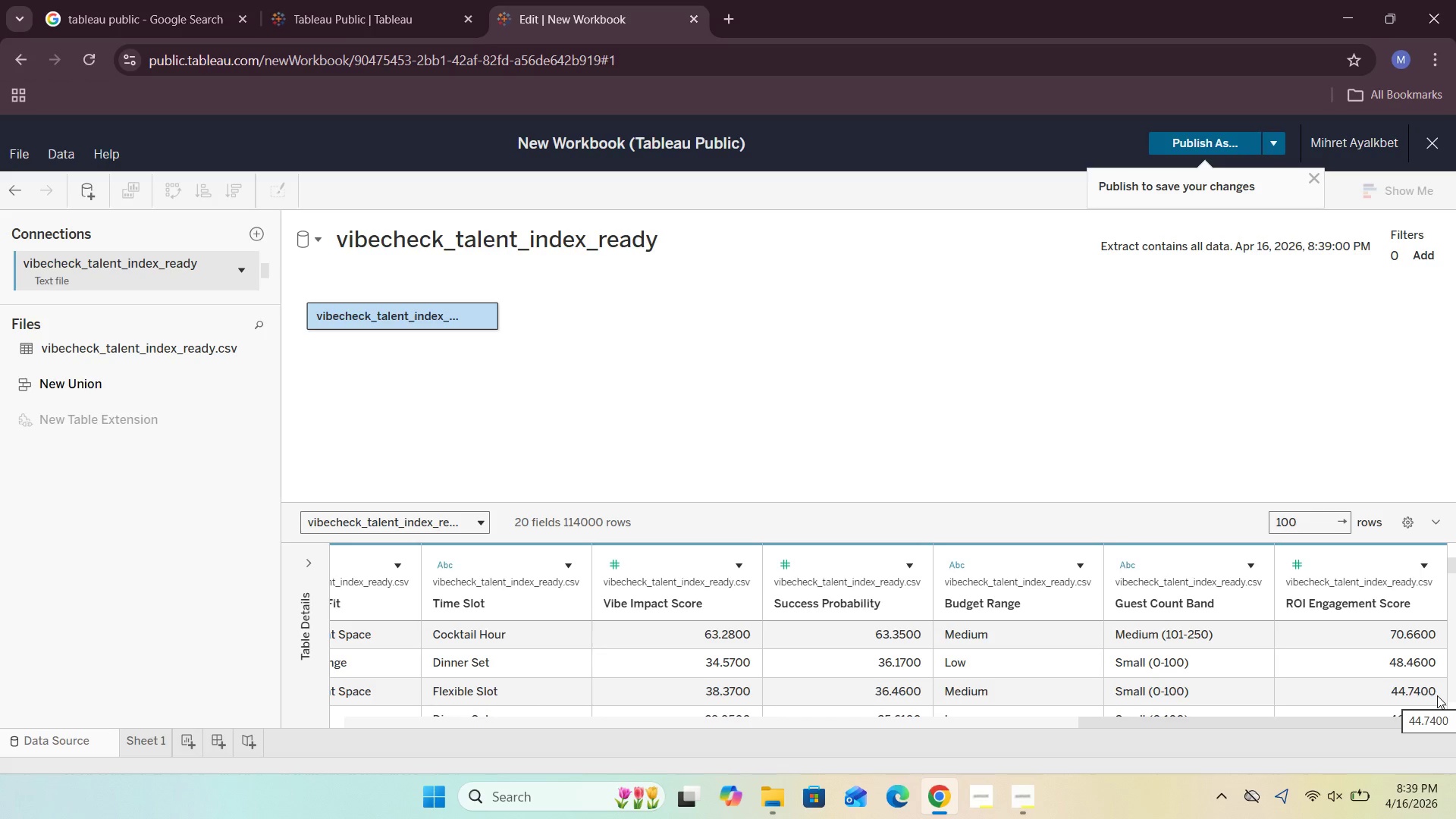 
wait(16.5)
 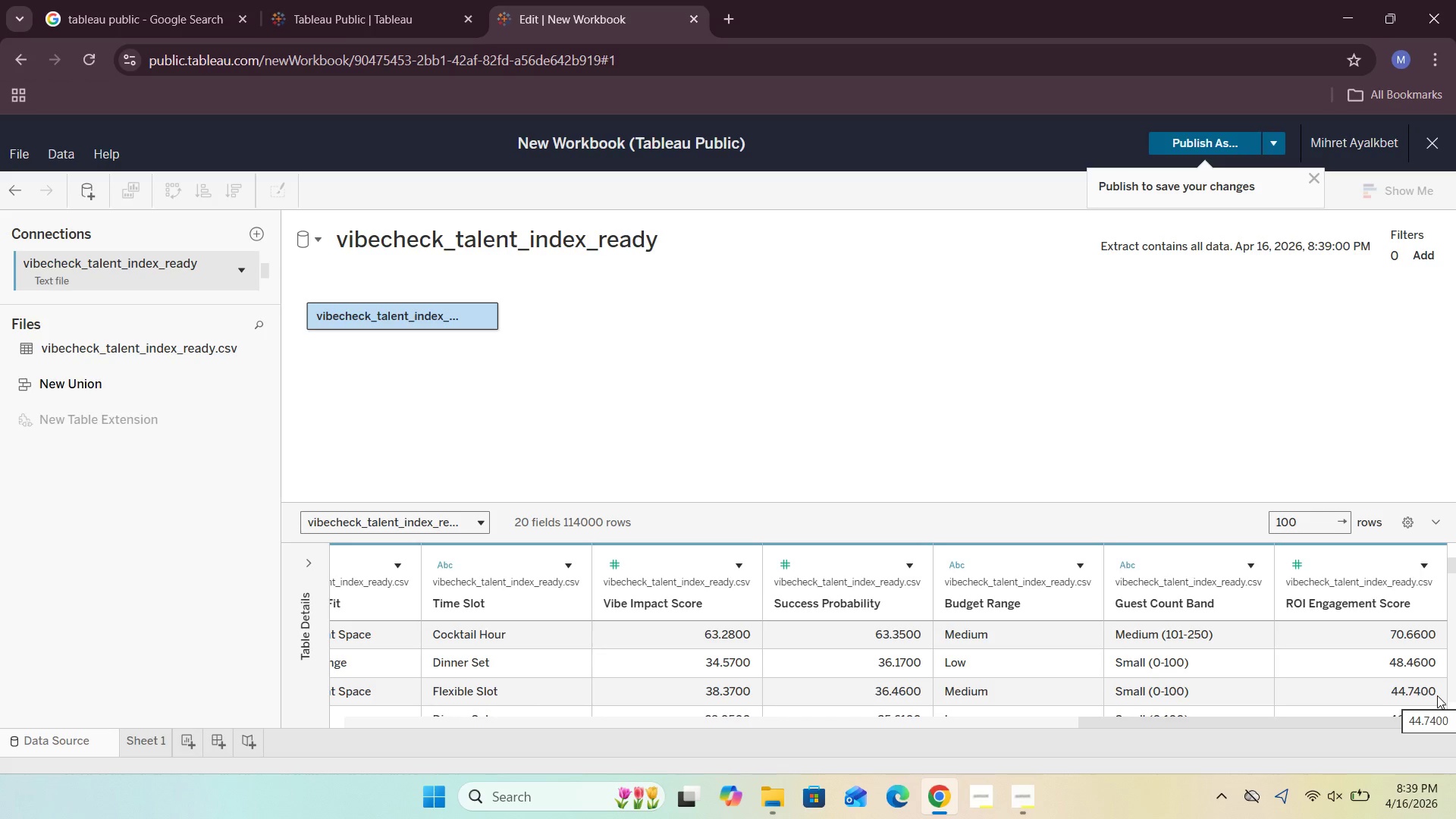 
left_click_drag(start_coordinate=[1221, 720], to_coordinate=[353, 720])
 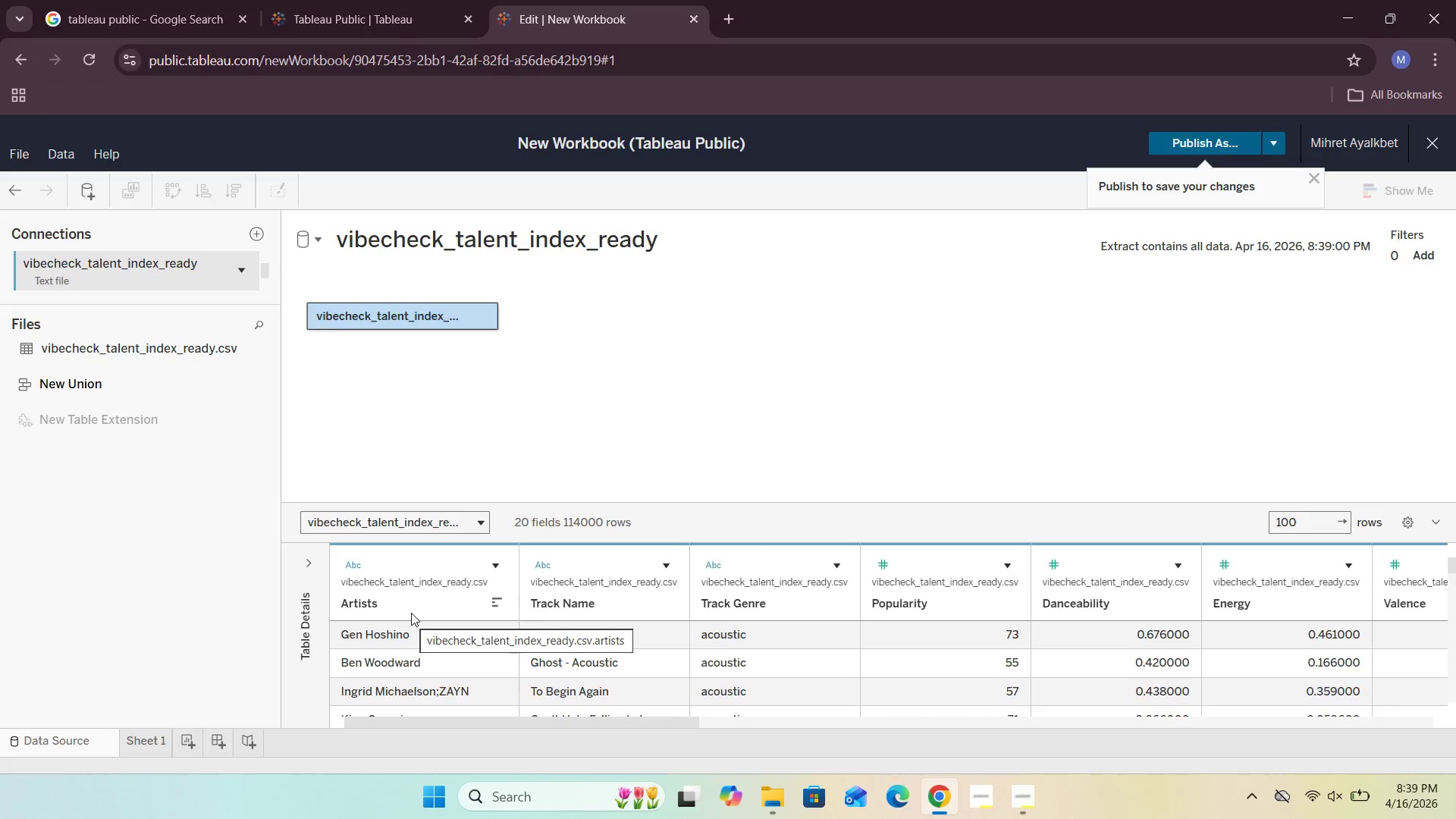 
wait(8.8)
 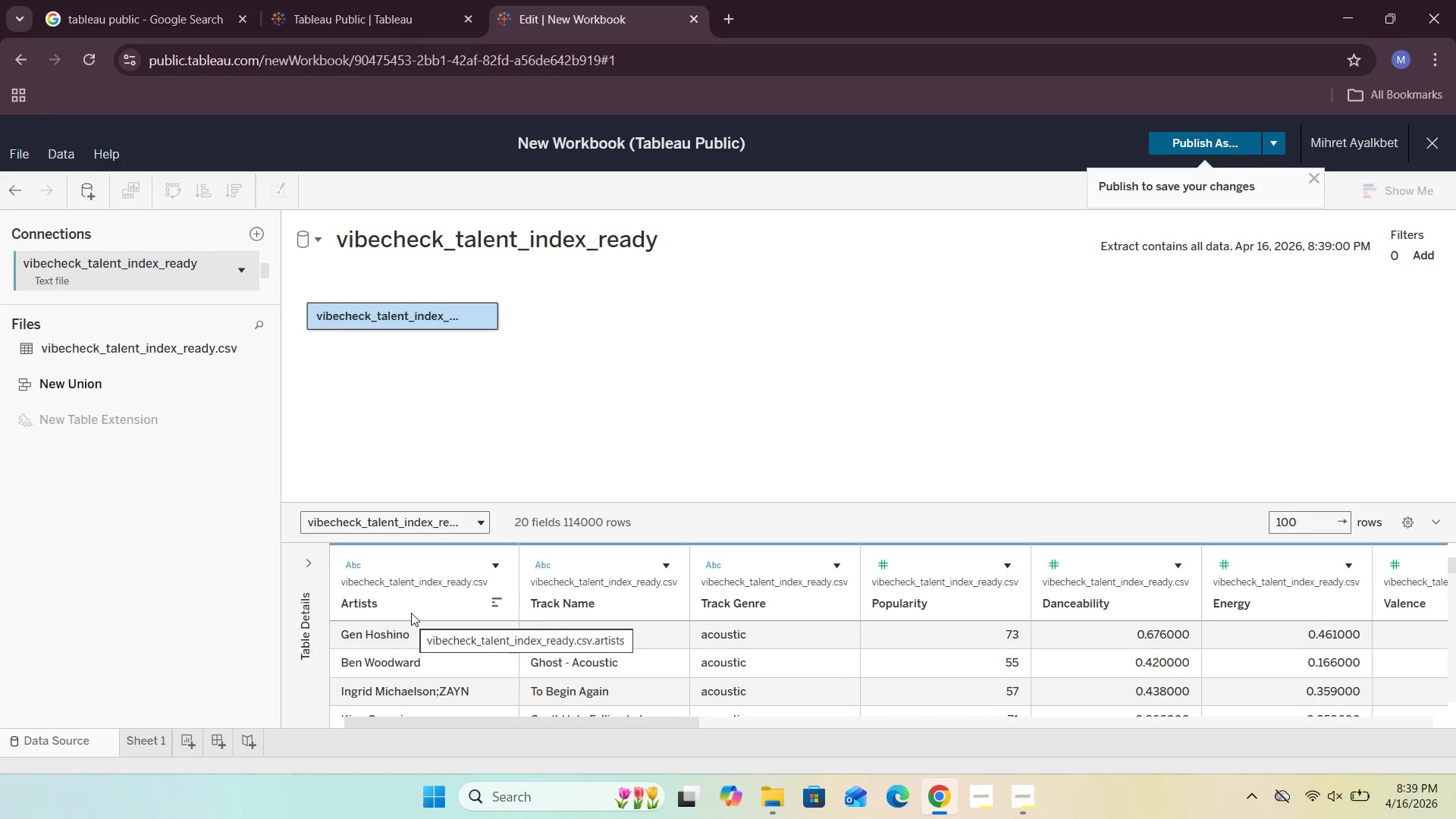 
left_click_drag(start_coordinate=[618, 720], to_coordinate=[679, 727])
 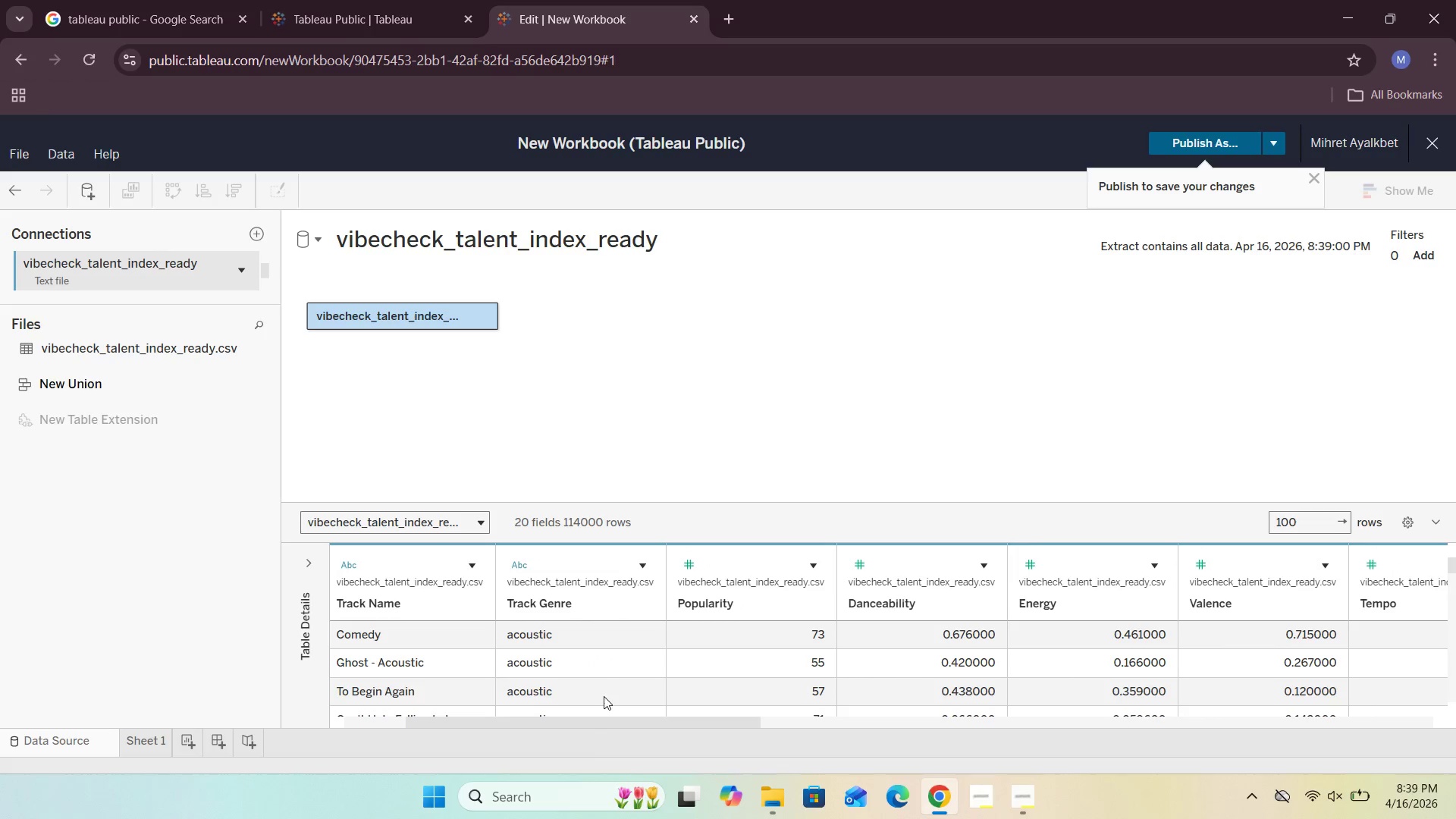 
left_click_drag(start_coordinate=[597, 718], to_coordinate=[699, 727])
 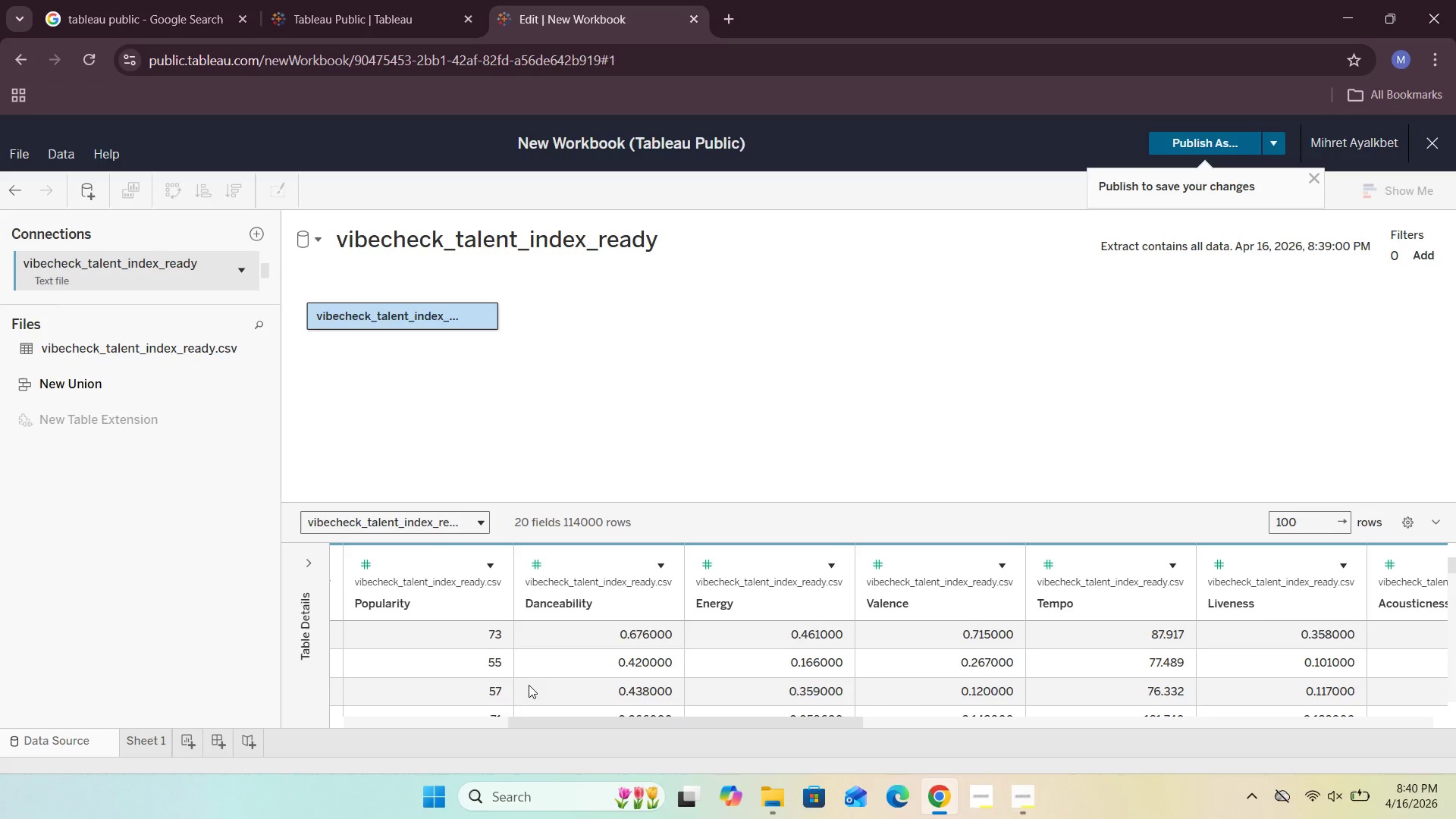 
left_click_drag(start_coordinate=[553, 720], to_coordinate=[615, 731])
 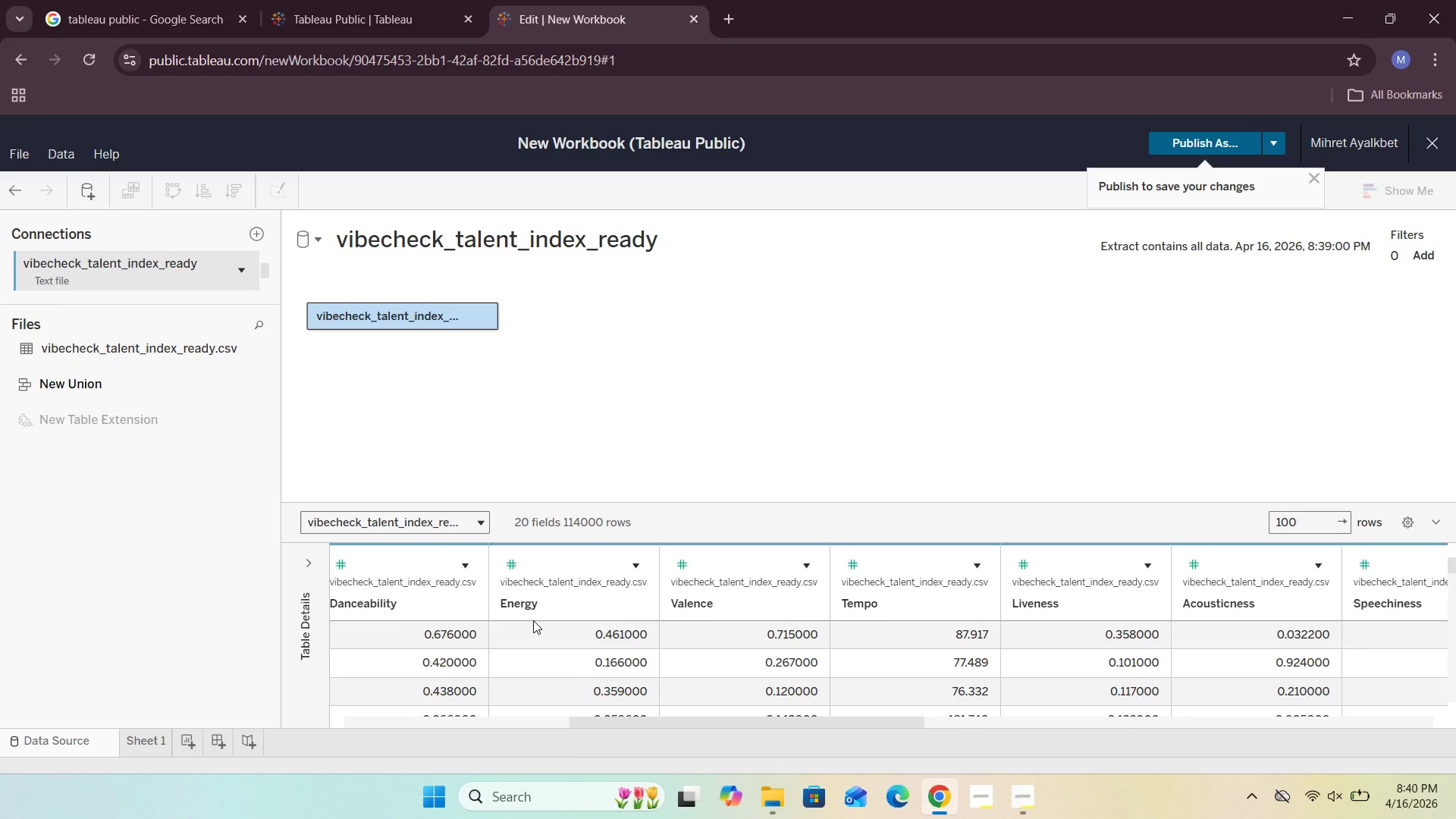 
wait(5.48)
 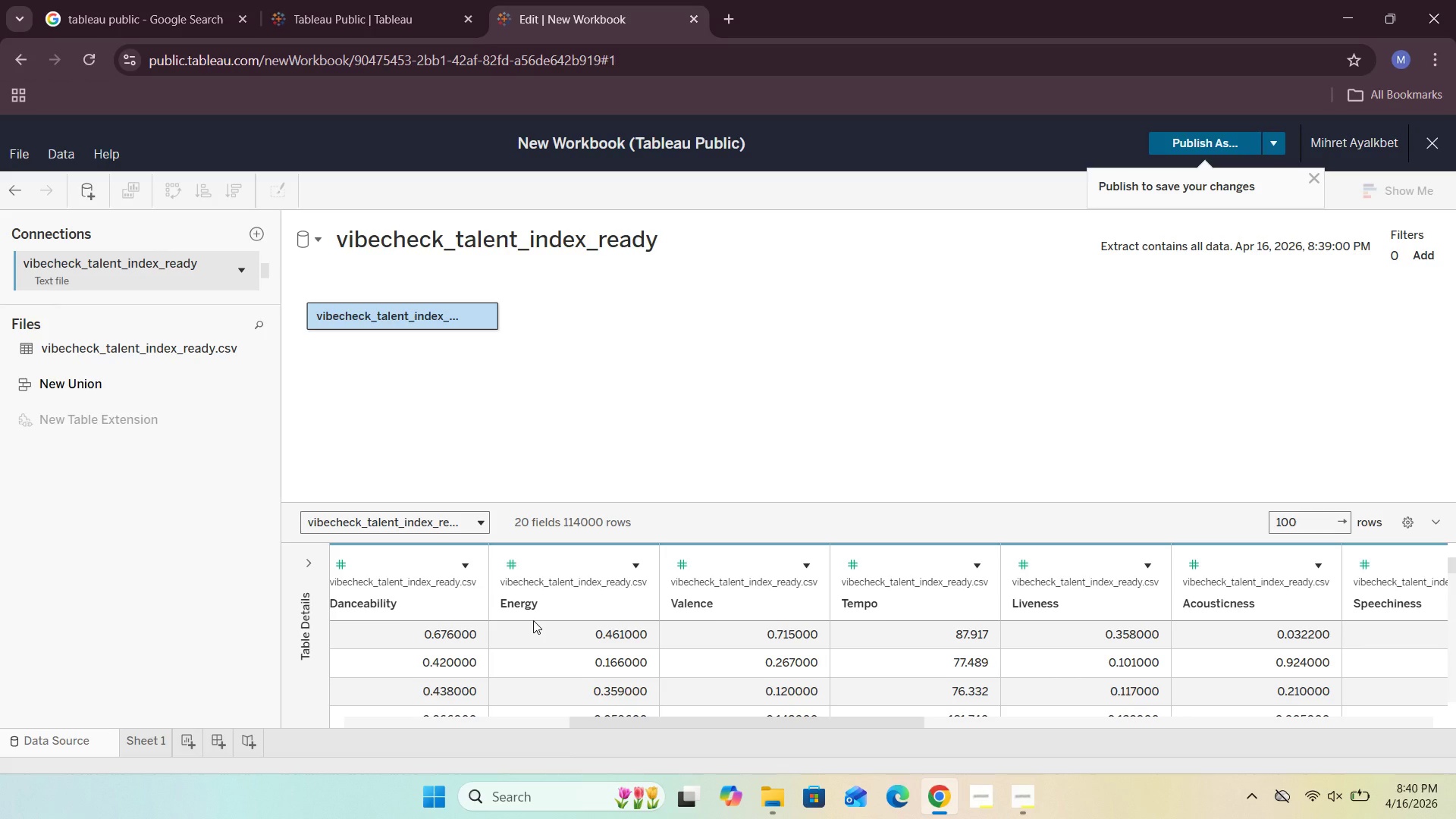 
left_click_drag(start_coordinate=[697, 725], to_coordinate=[732, 724])
 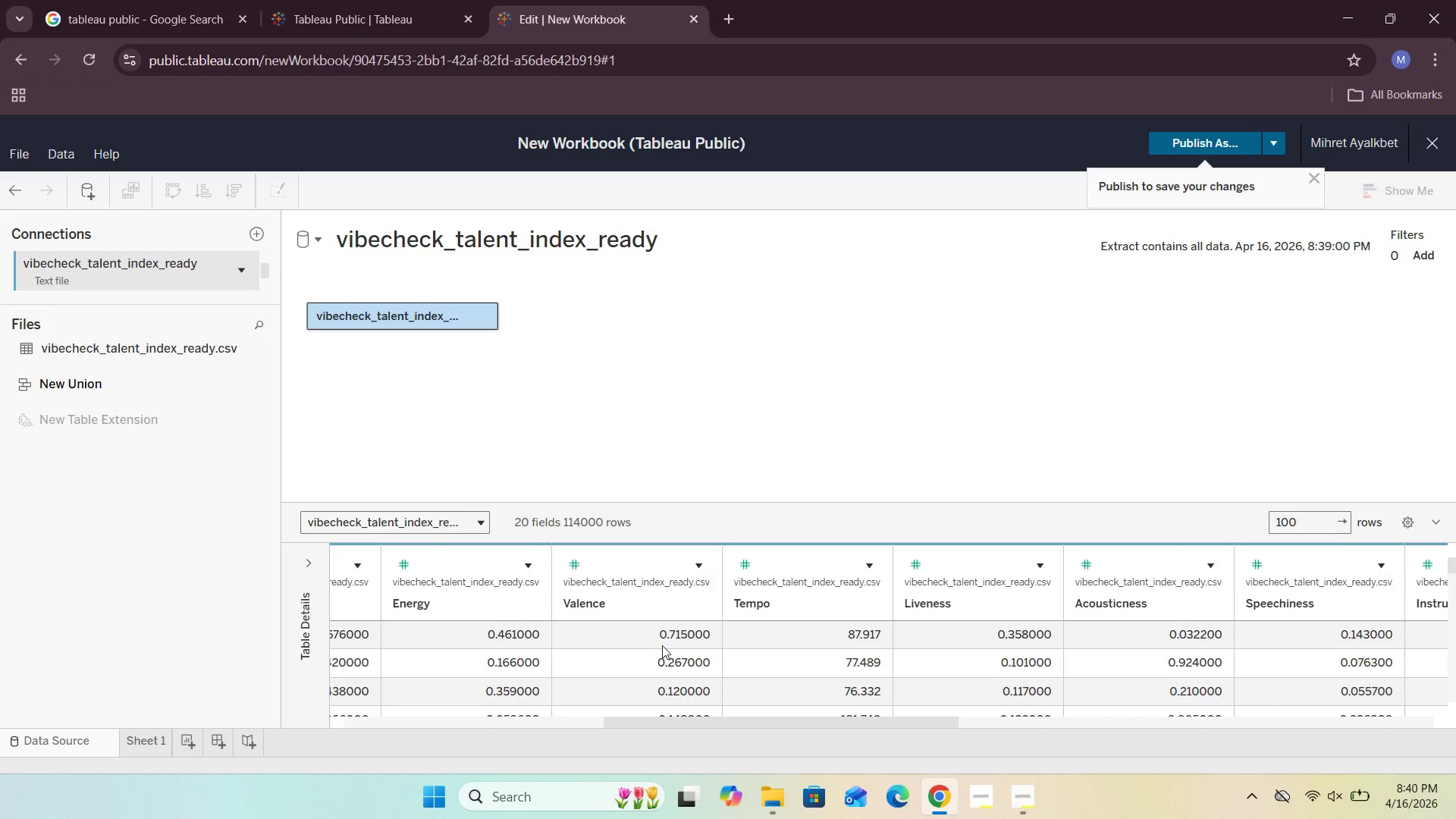 
mouse_move([663, 640])
 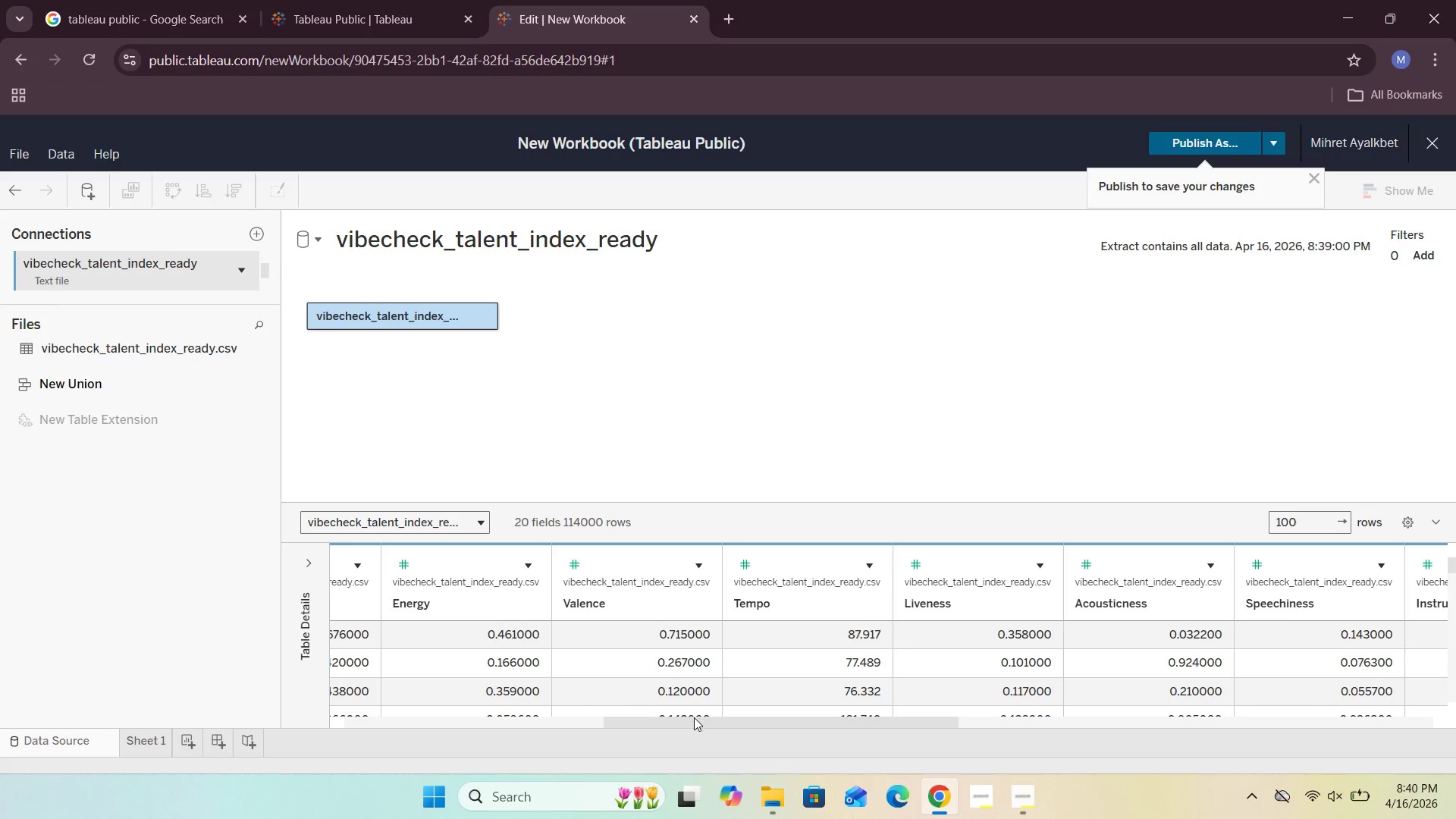 
left_click_drag(start_coordinate=[694, 719], to_coordinate=[738, 723])
 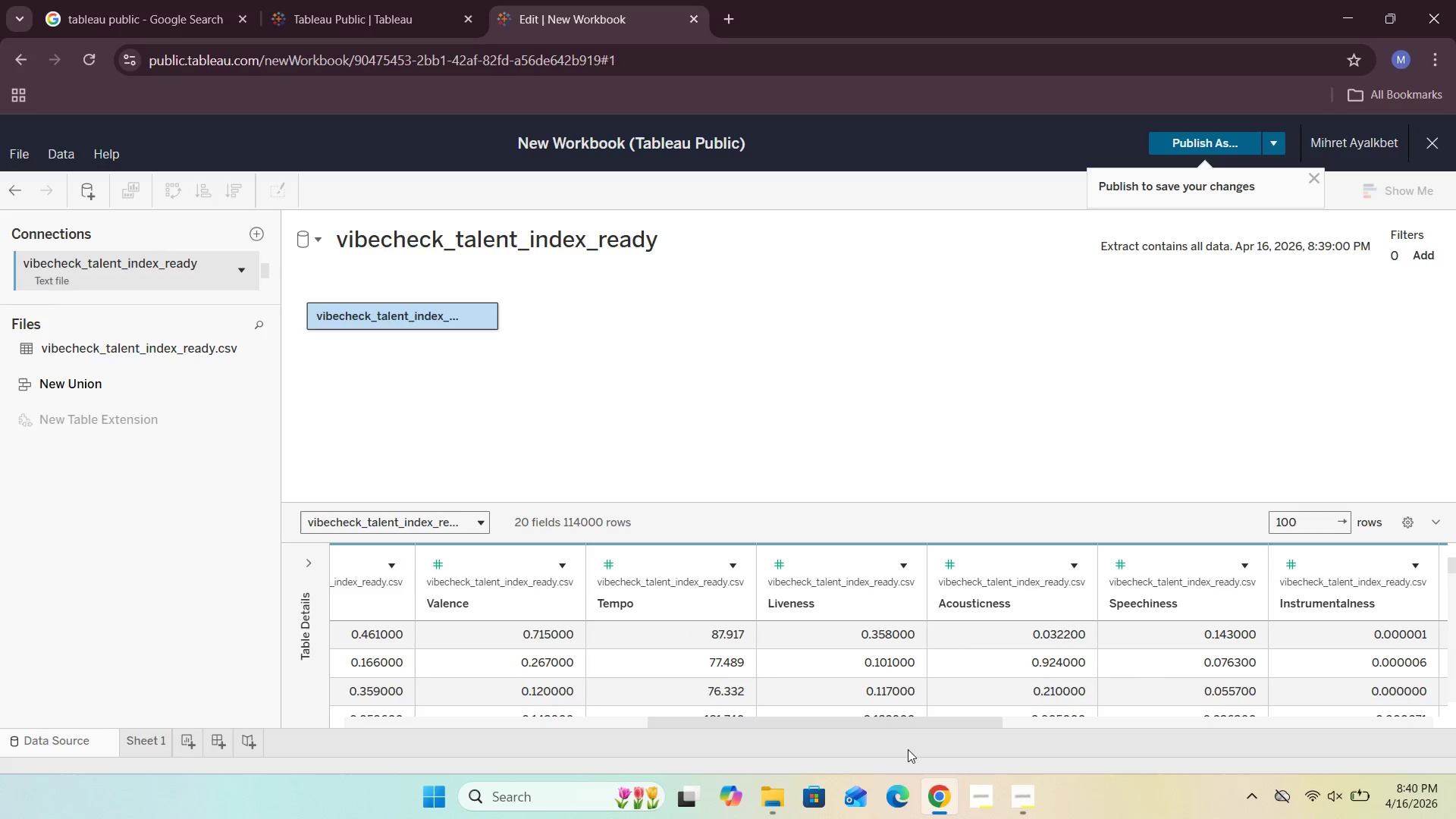 
left_click_drag(start_coordinate=[899, 723], to_coordinate=[1000, 726])
 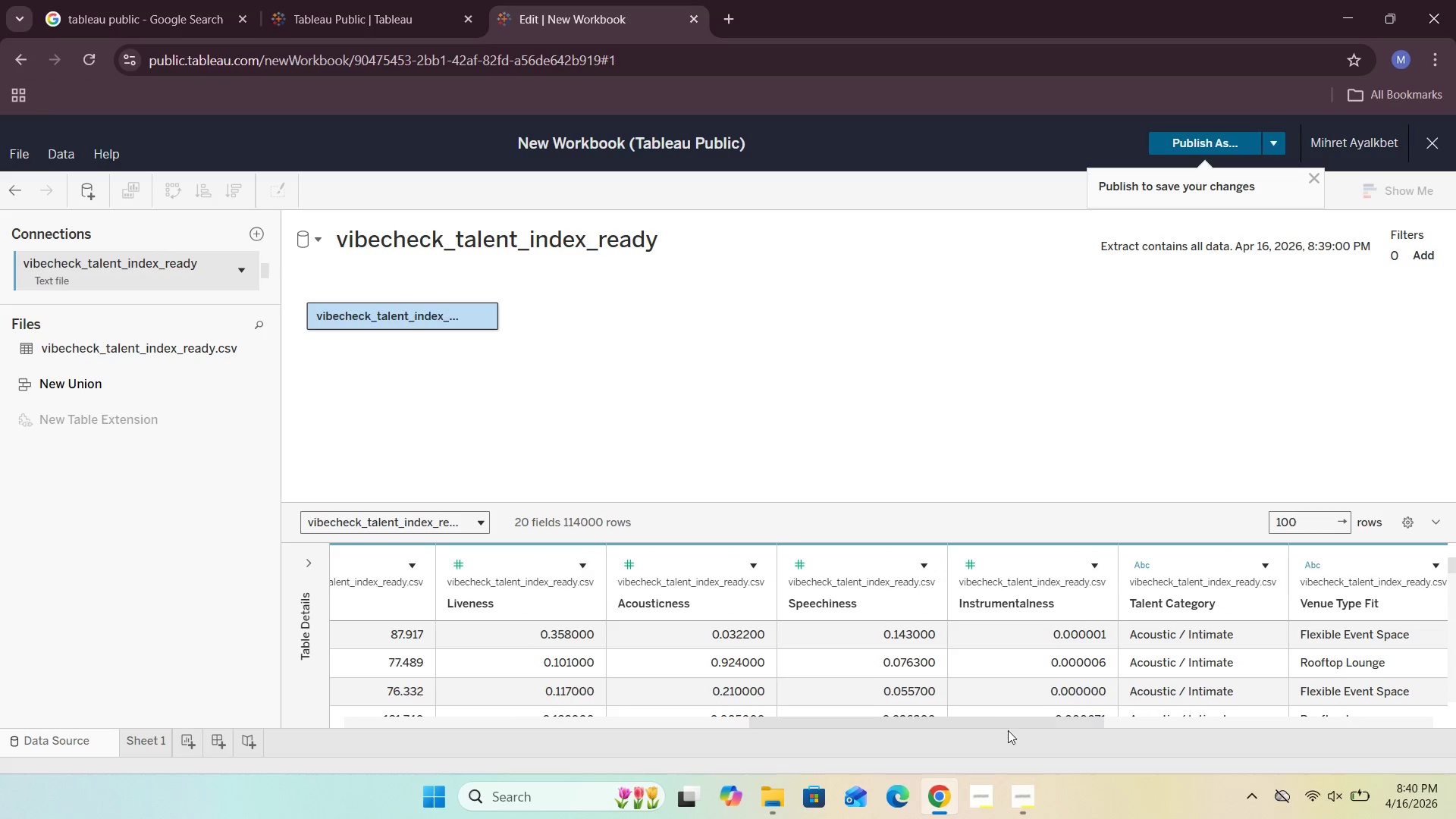 
left_click_drag(start_coordinate=[998, 720], to_coordinate=[1328, 744])
 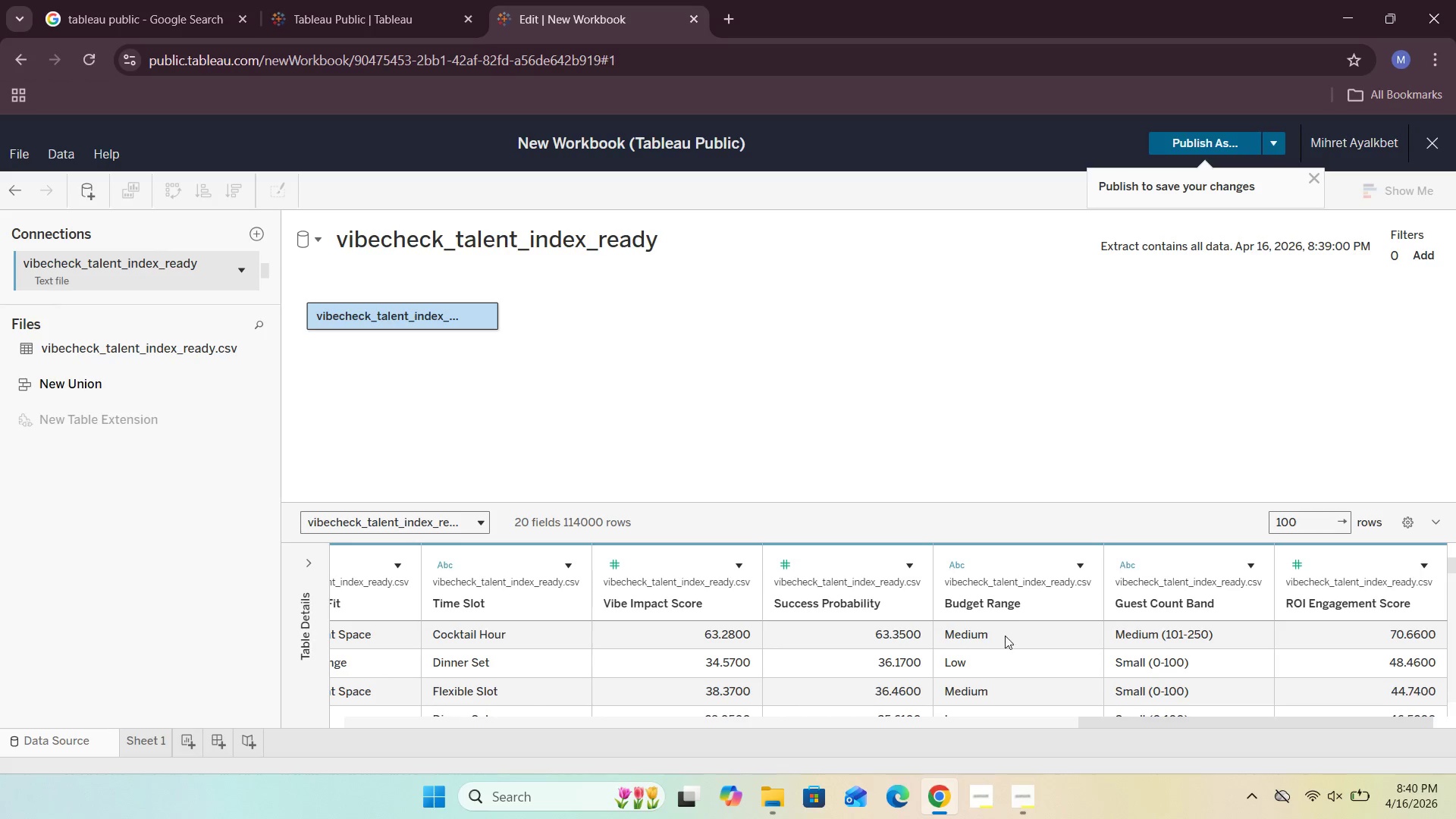 
left_click_drag(start_coordinate=[1096, 724], to_coordinate=[1210, 719])
 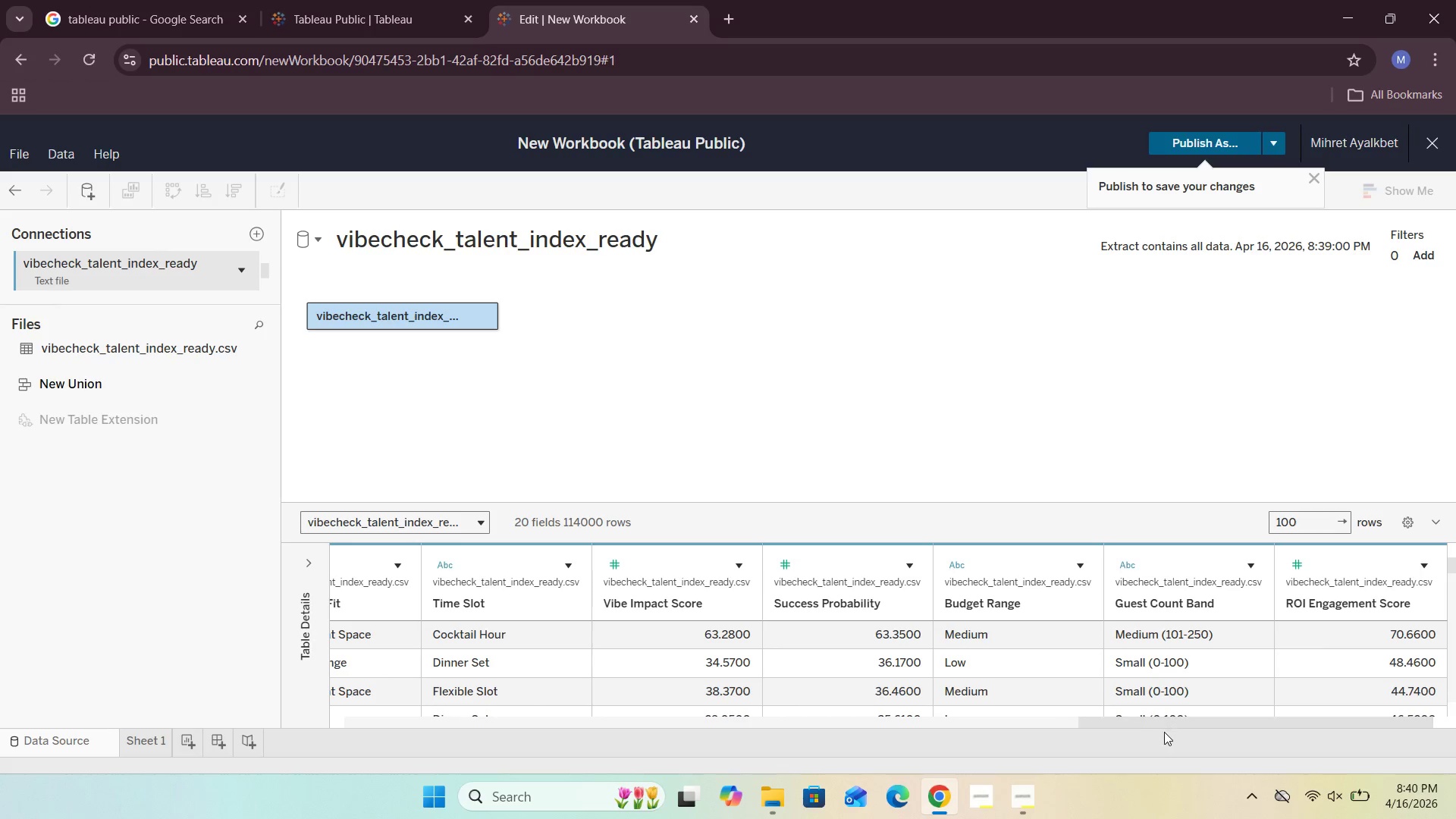 
left_click_drag(start_coordinate=[1194, 729], to_coordinate=[1043, 723])
 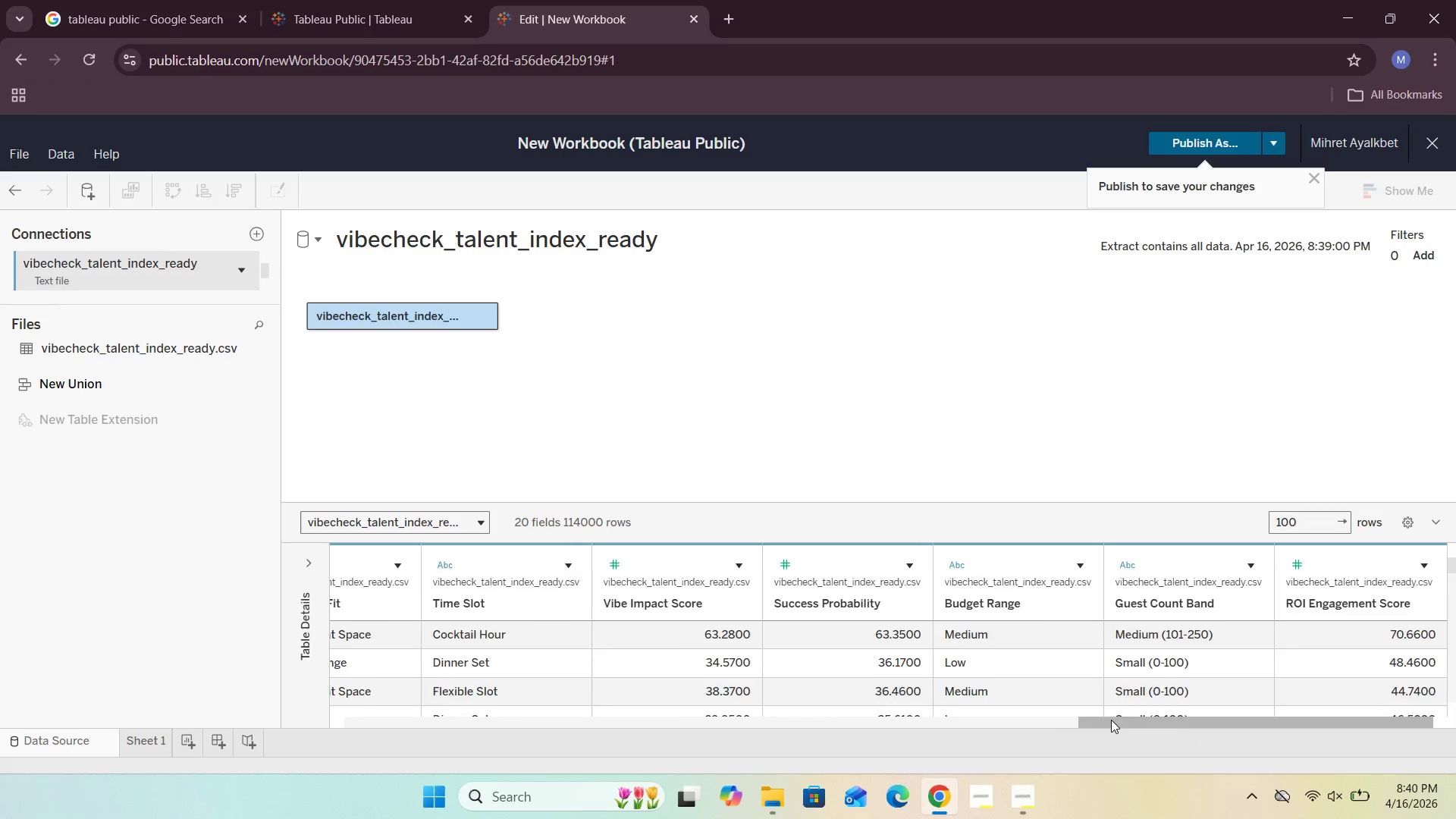 
left_click_drag(start_coordinate=[1111, 720], to_coordinate=[258, 674])
 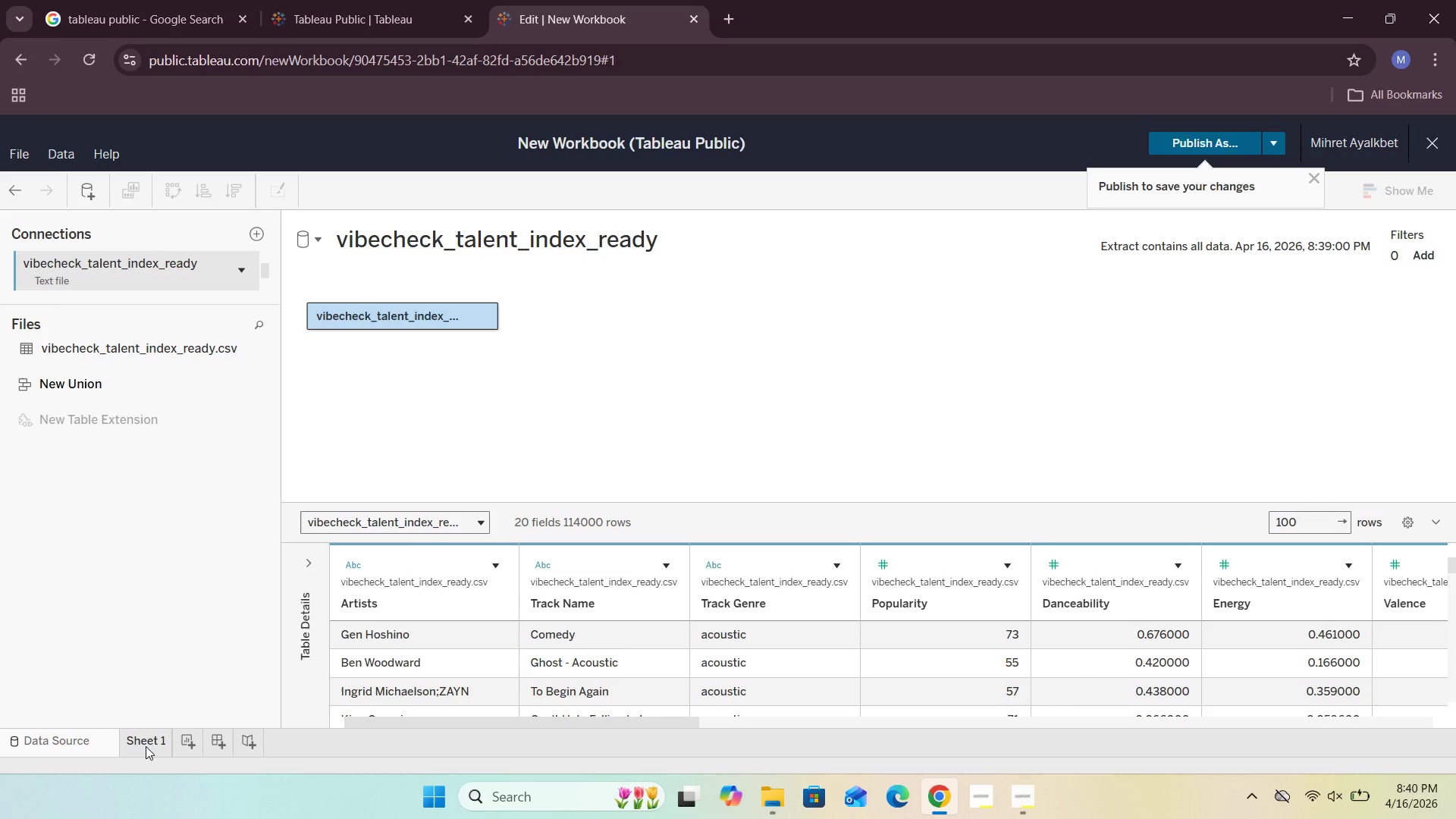 
wait(20.86)
 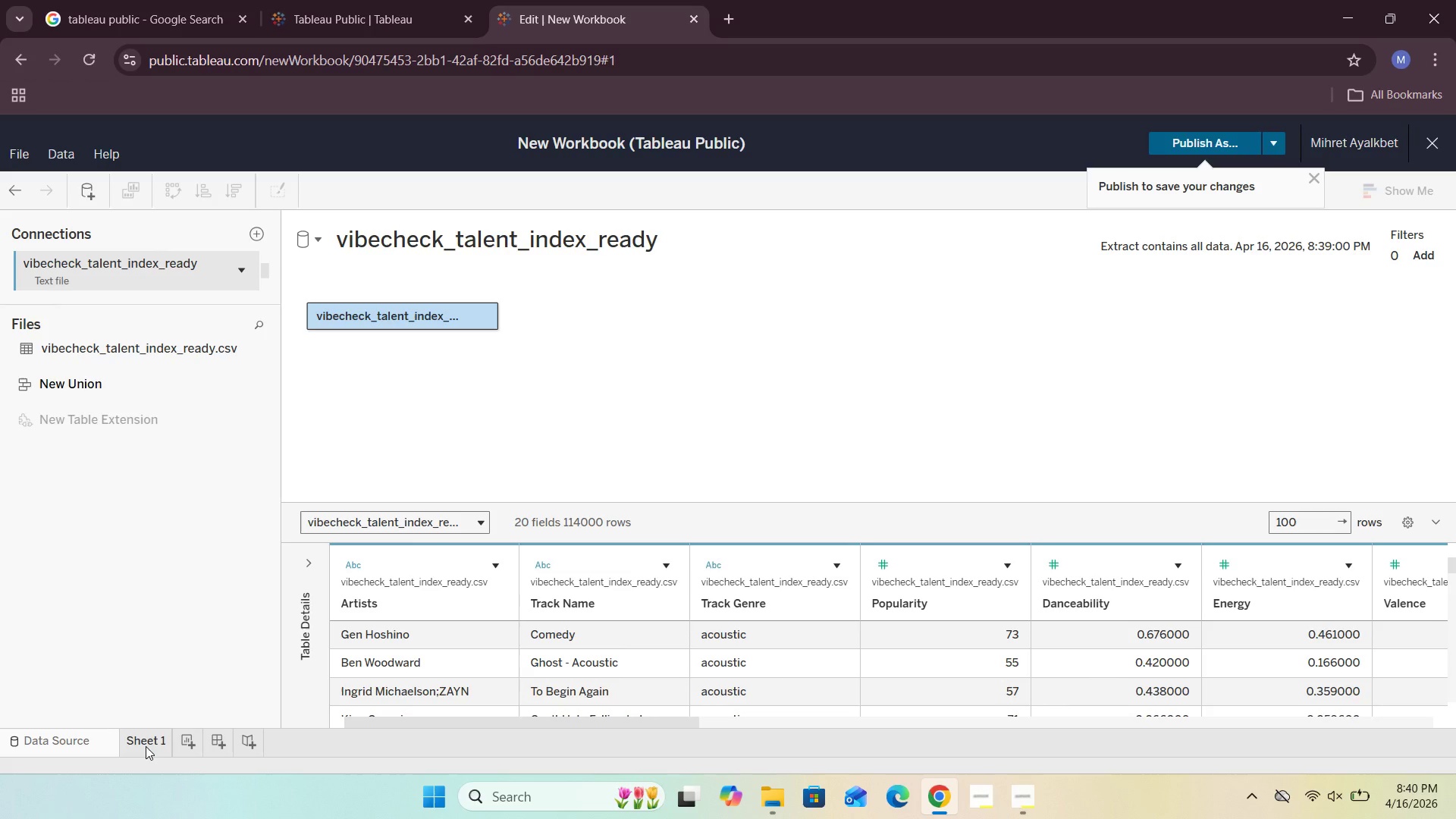 
double_click([155, 746])
 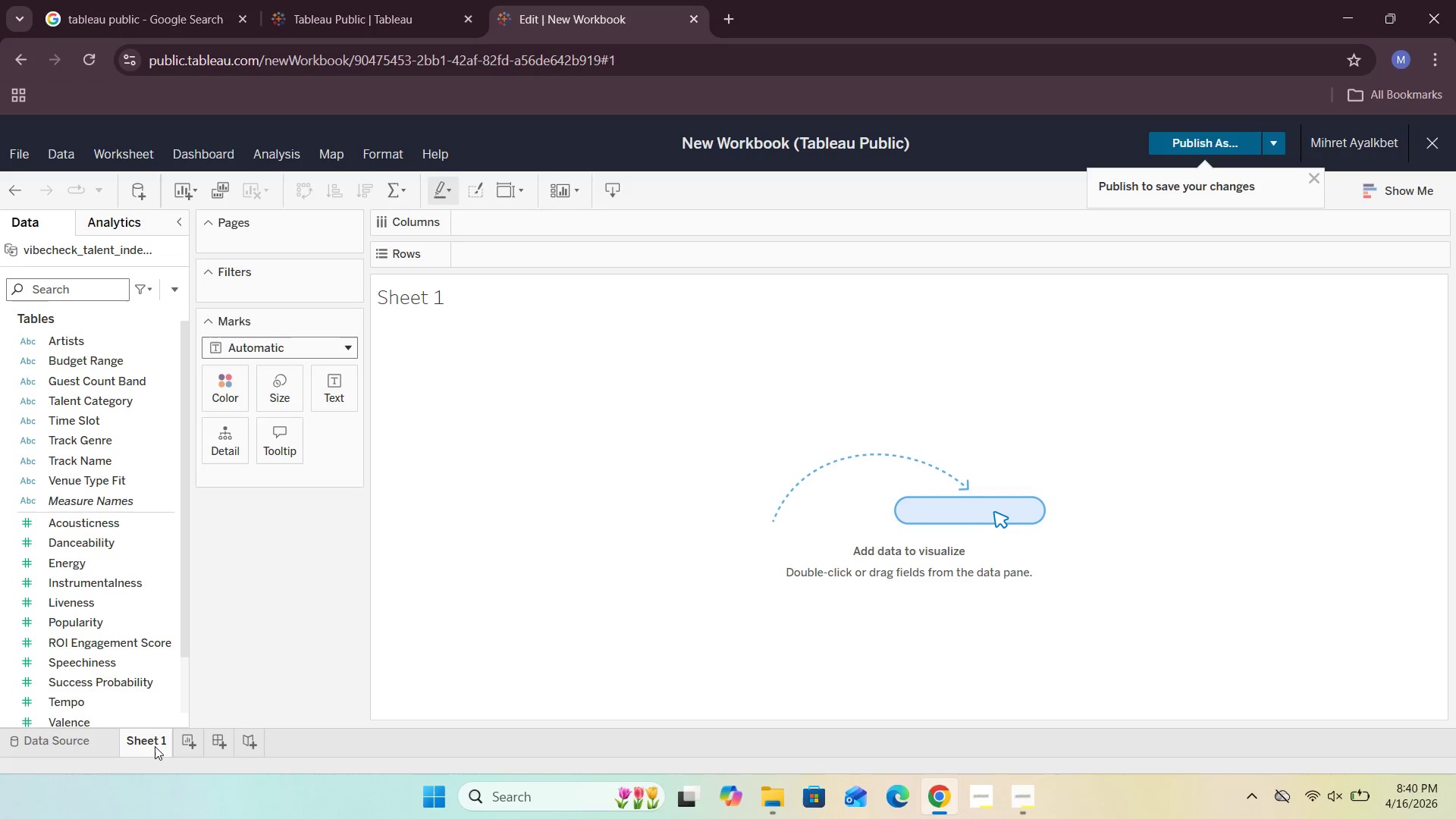 
double_click([155, 746])
 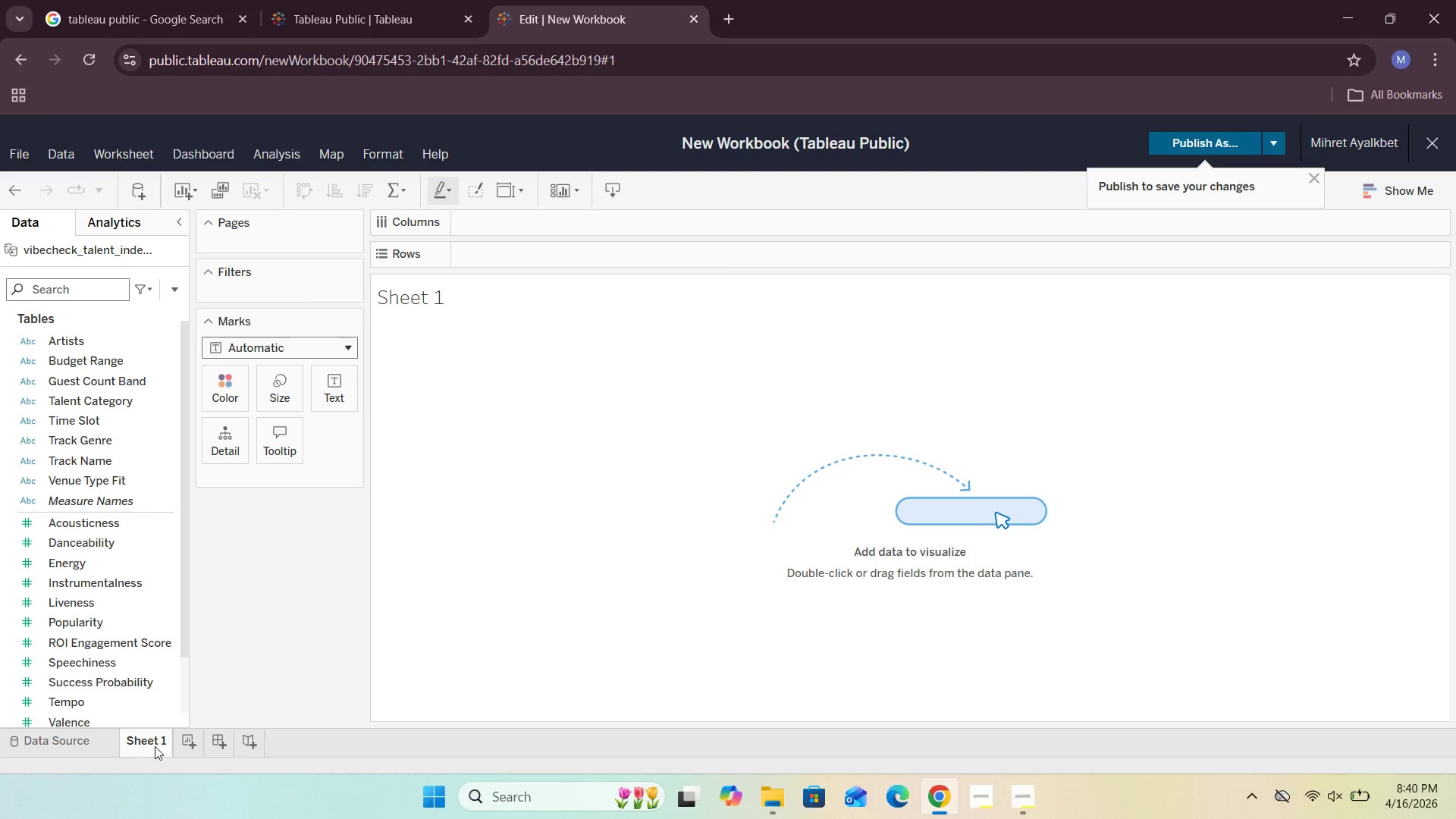 
double_click([155, 746])
 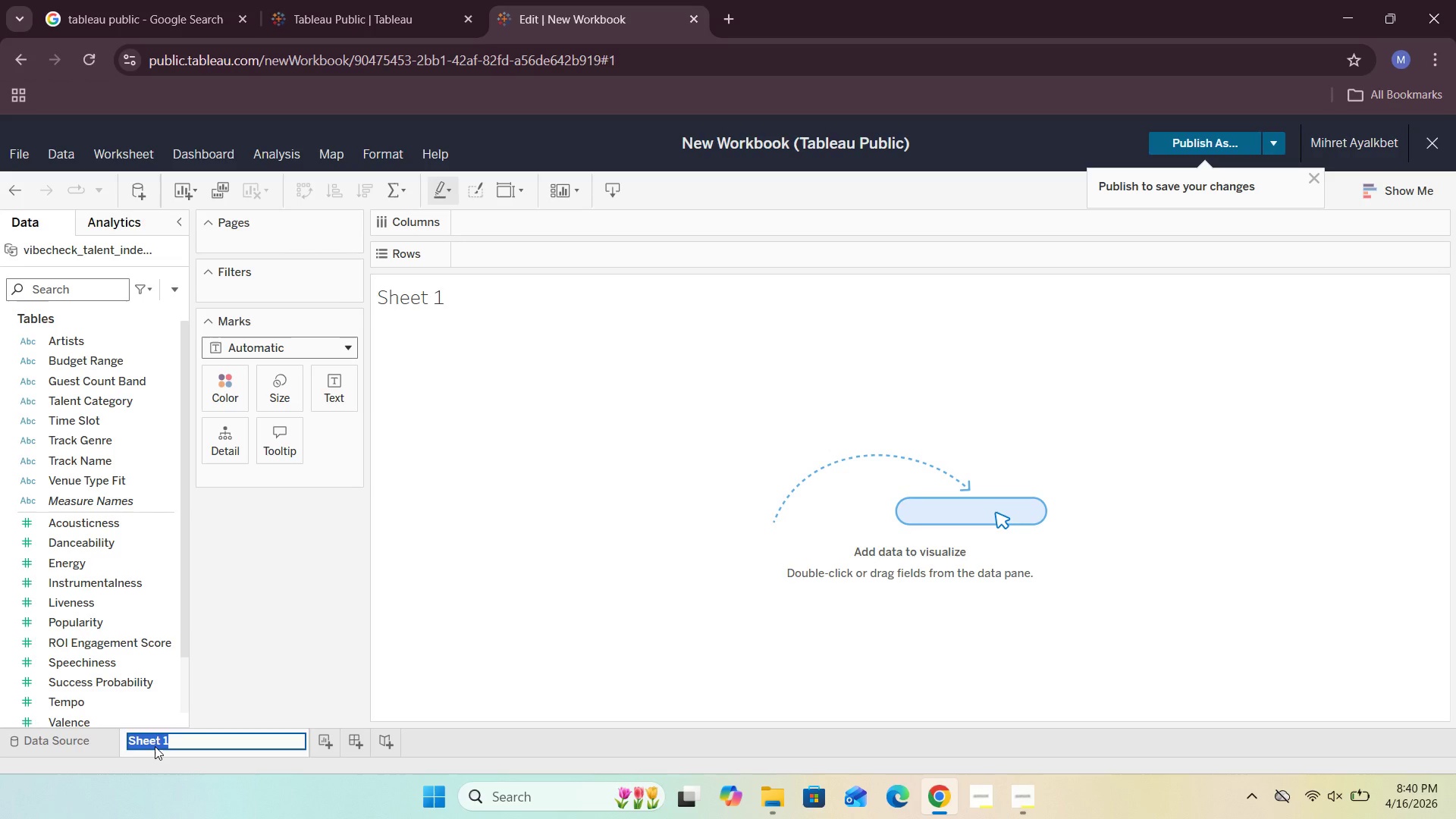 
key(Backspace)
type(EDA-T)
 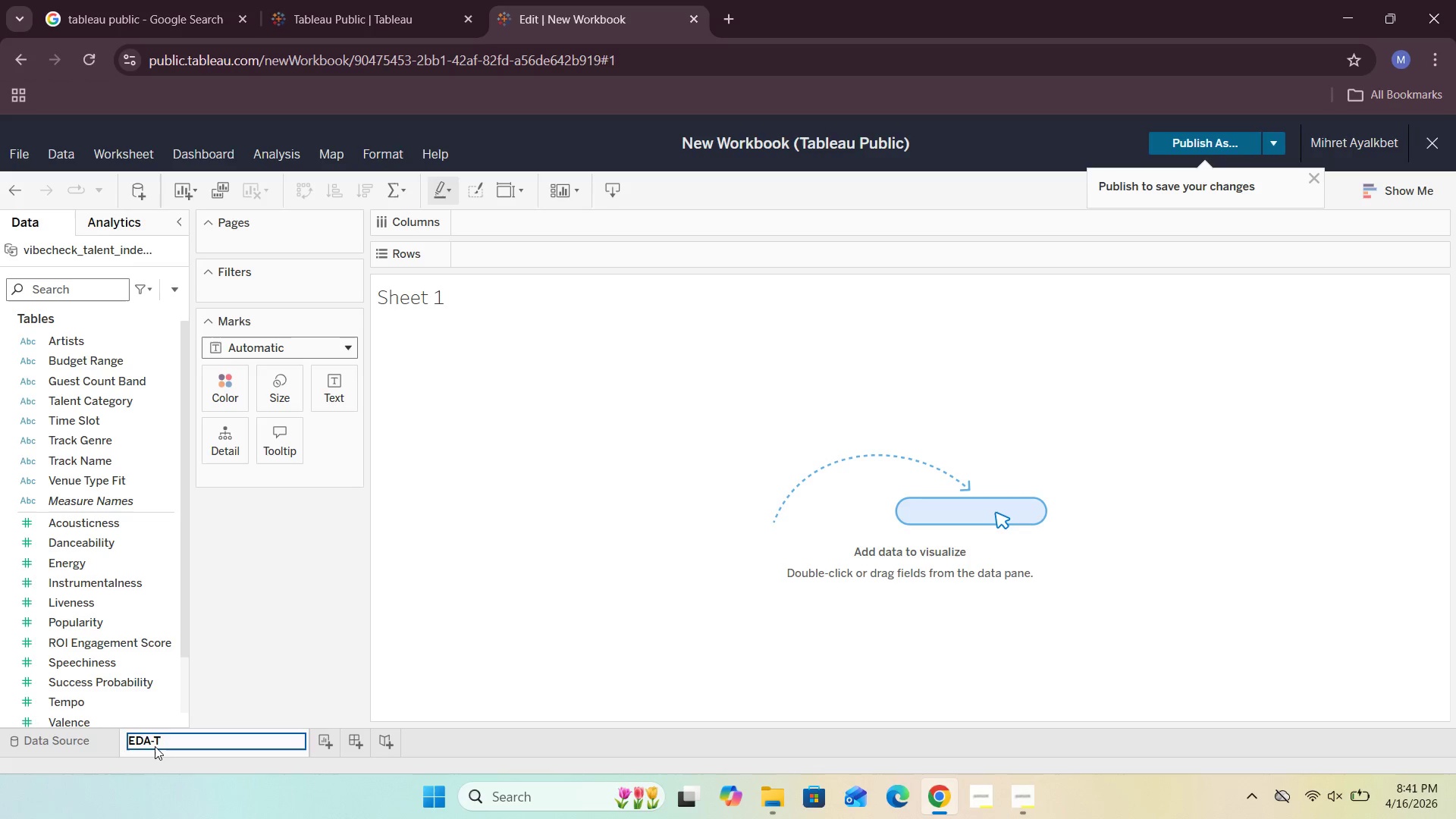 
type(alent Categot)
key(Backspace)
type(ry)
 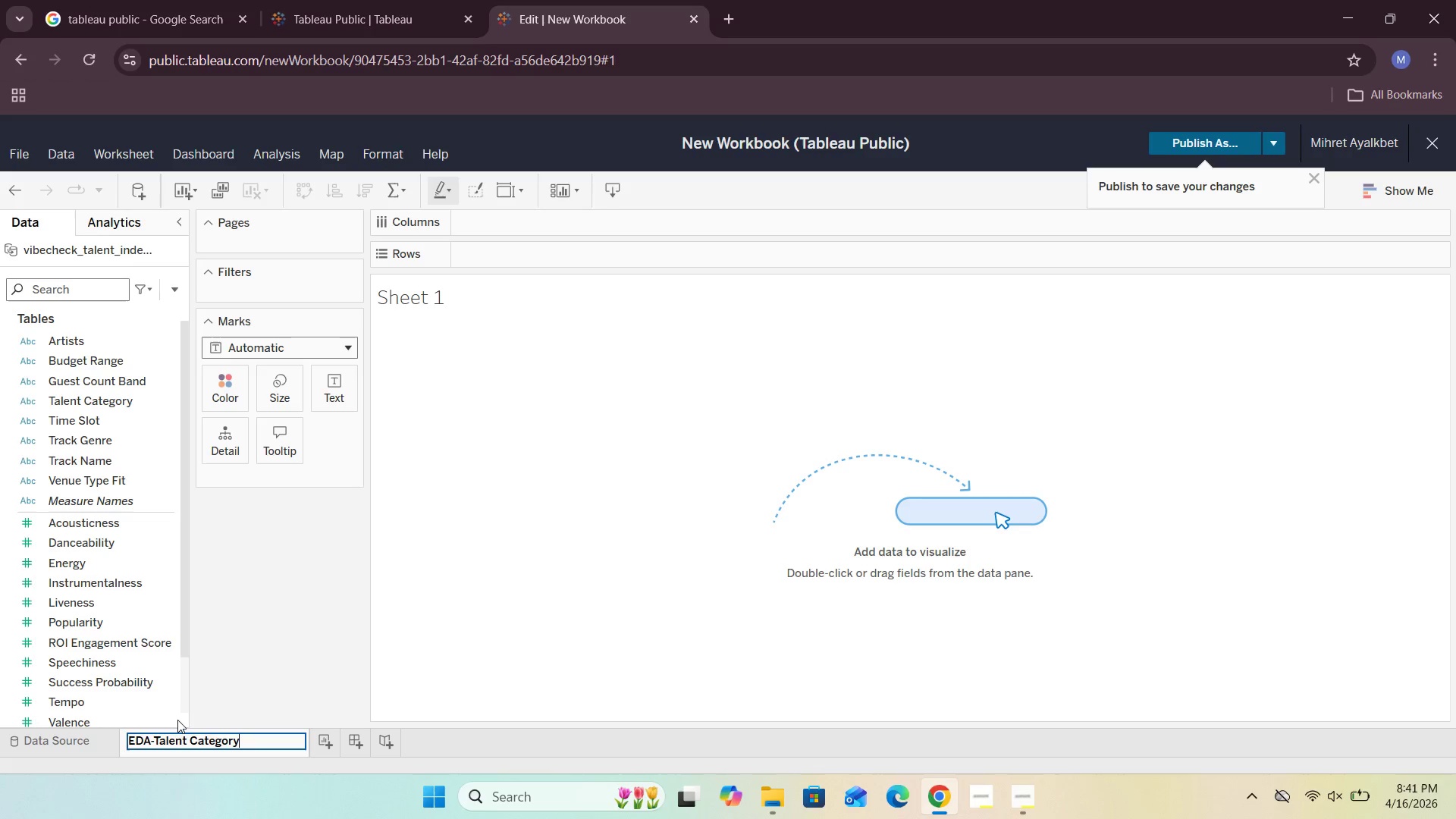 
left_click([431, 664])
 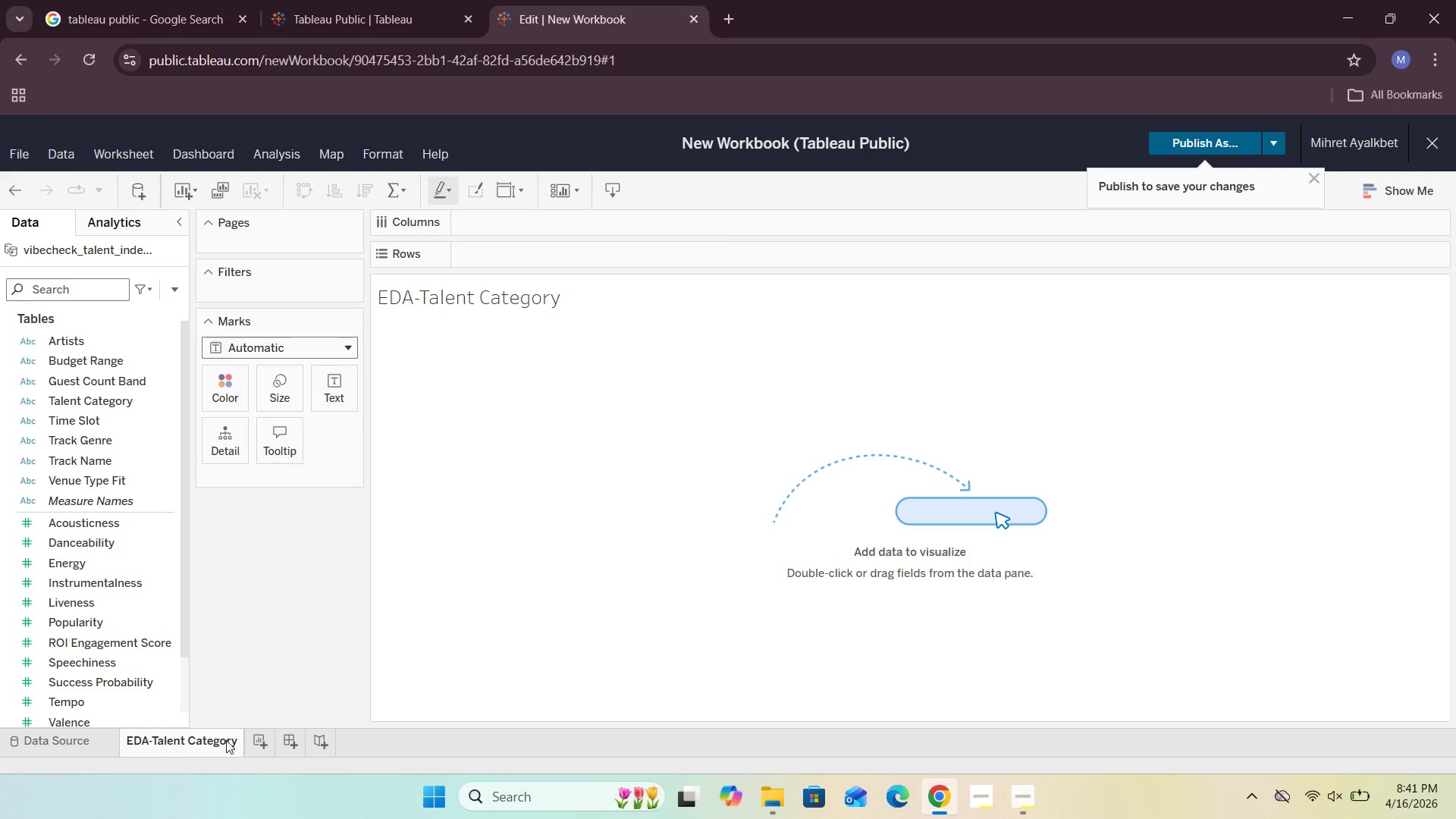 
double_click([223, 736])
 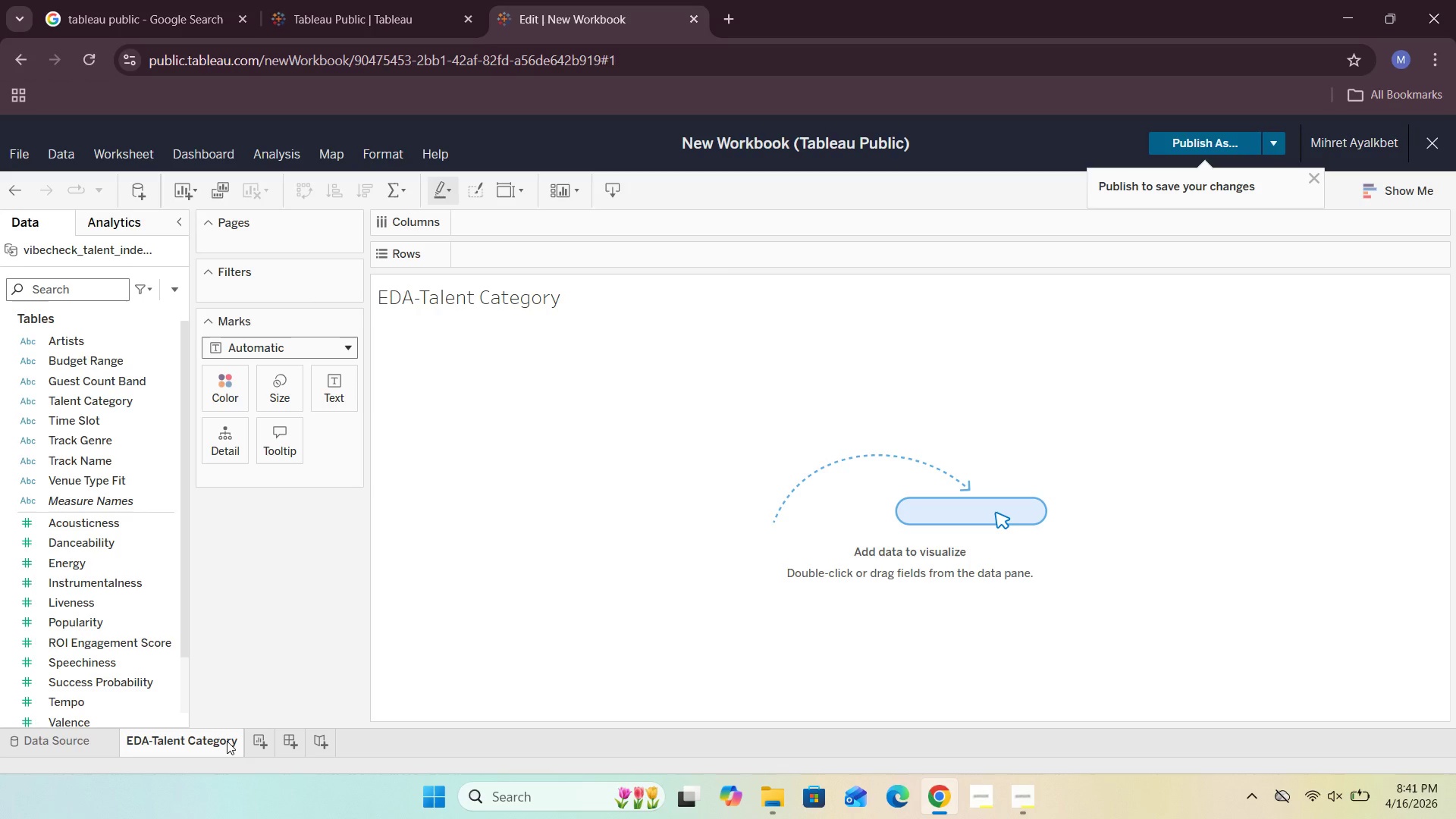 
double_click([227, 741])
 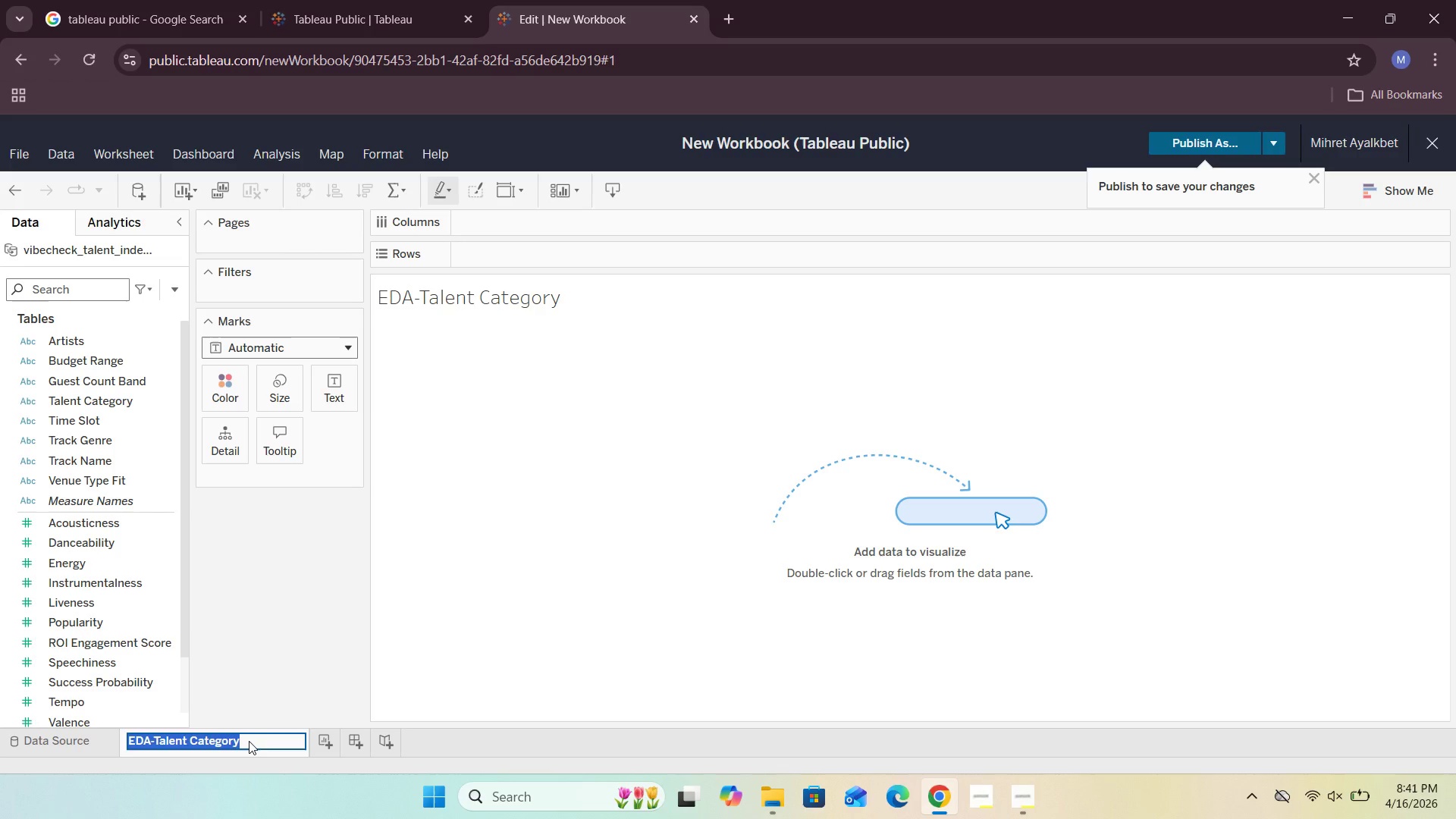 
left_click([249, 741])
 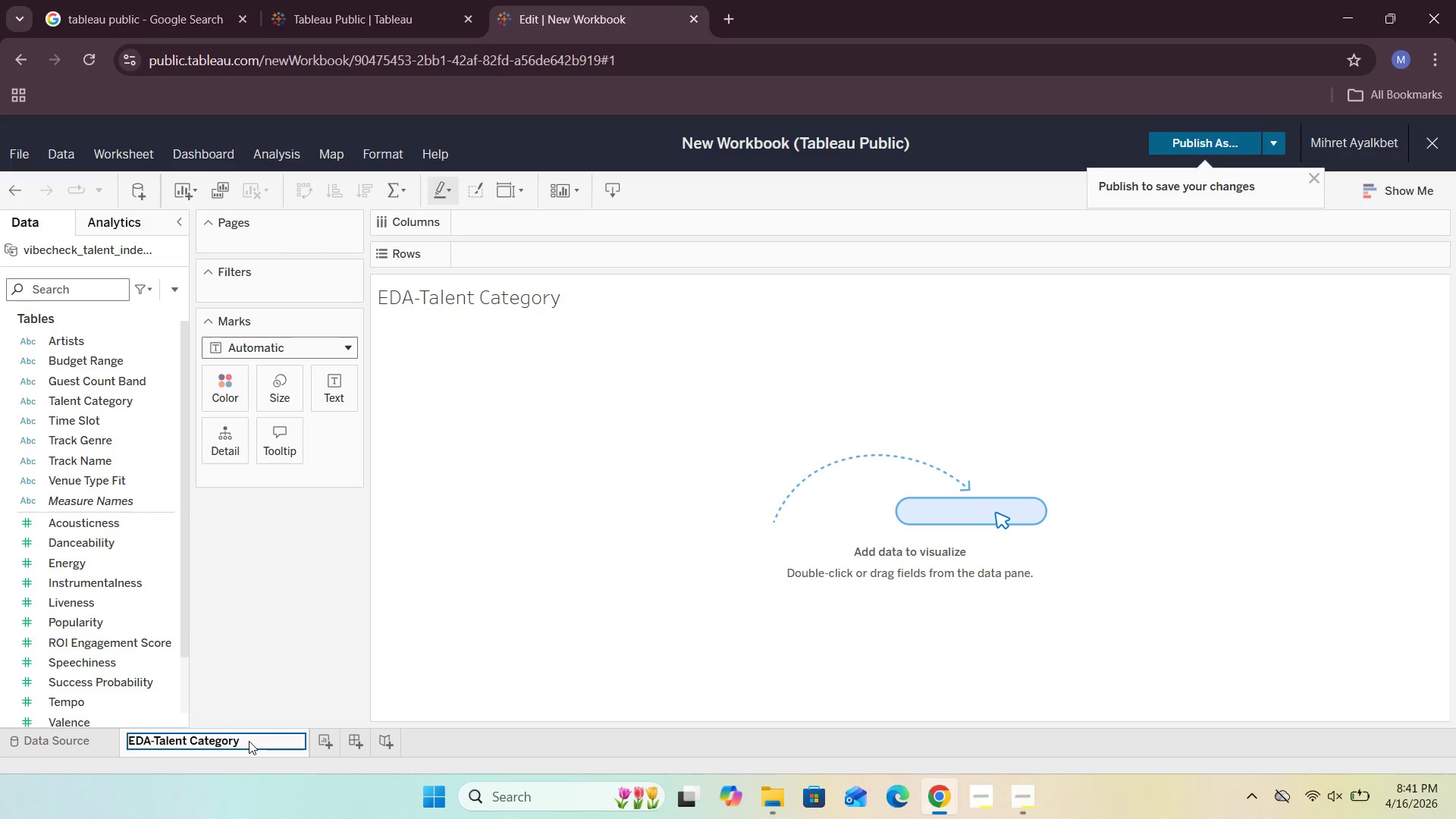 
type( Distribution)
 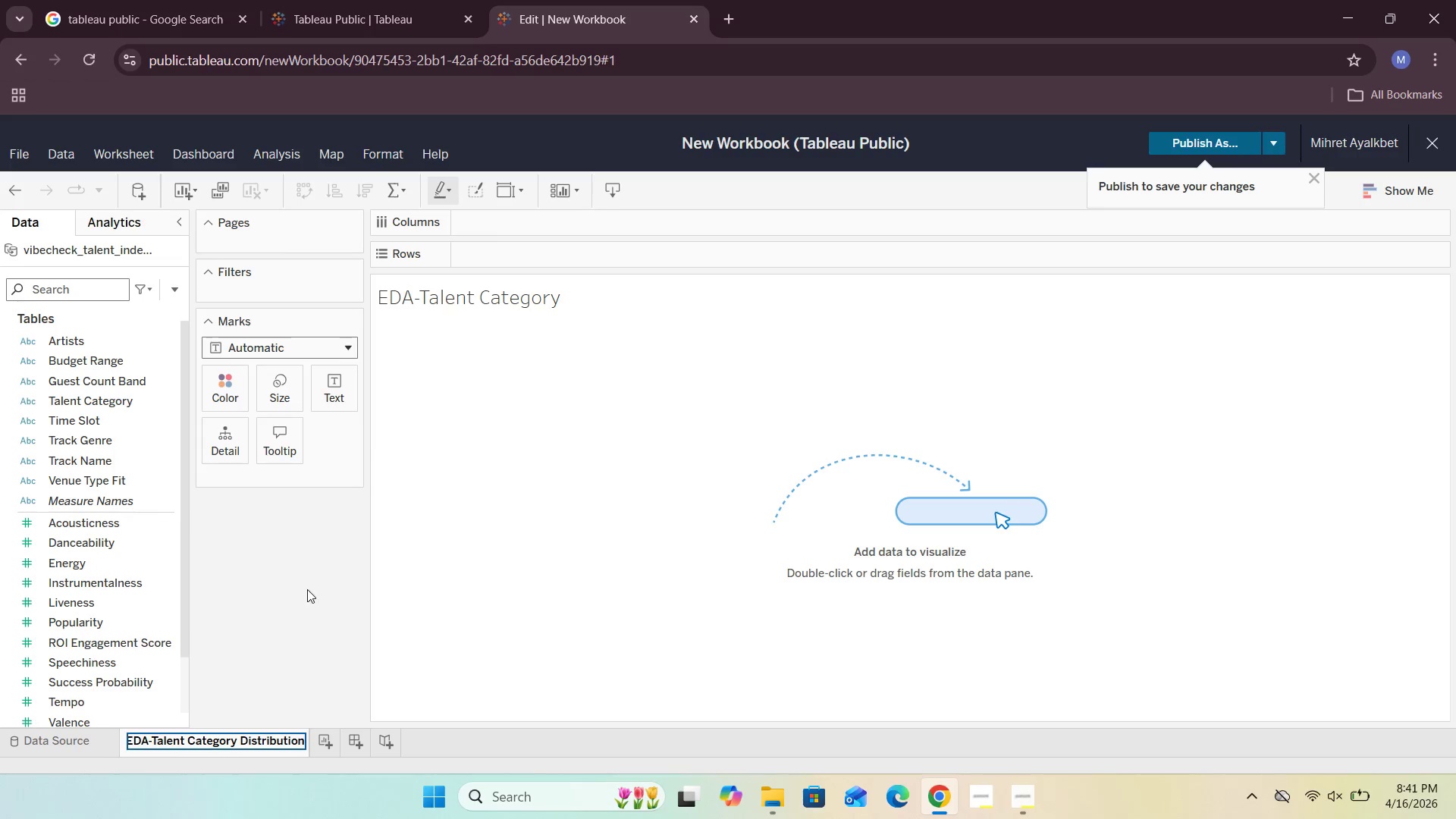 
left_click([322, 569])
 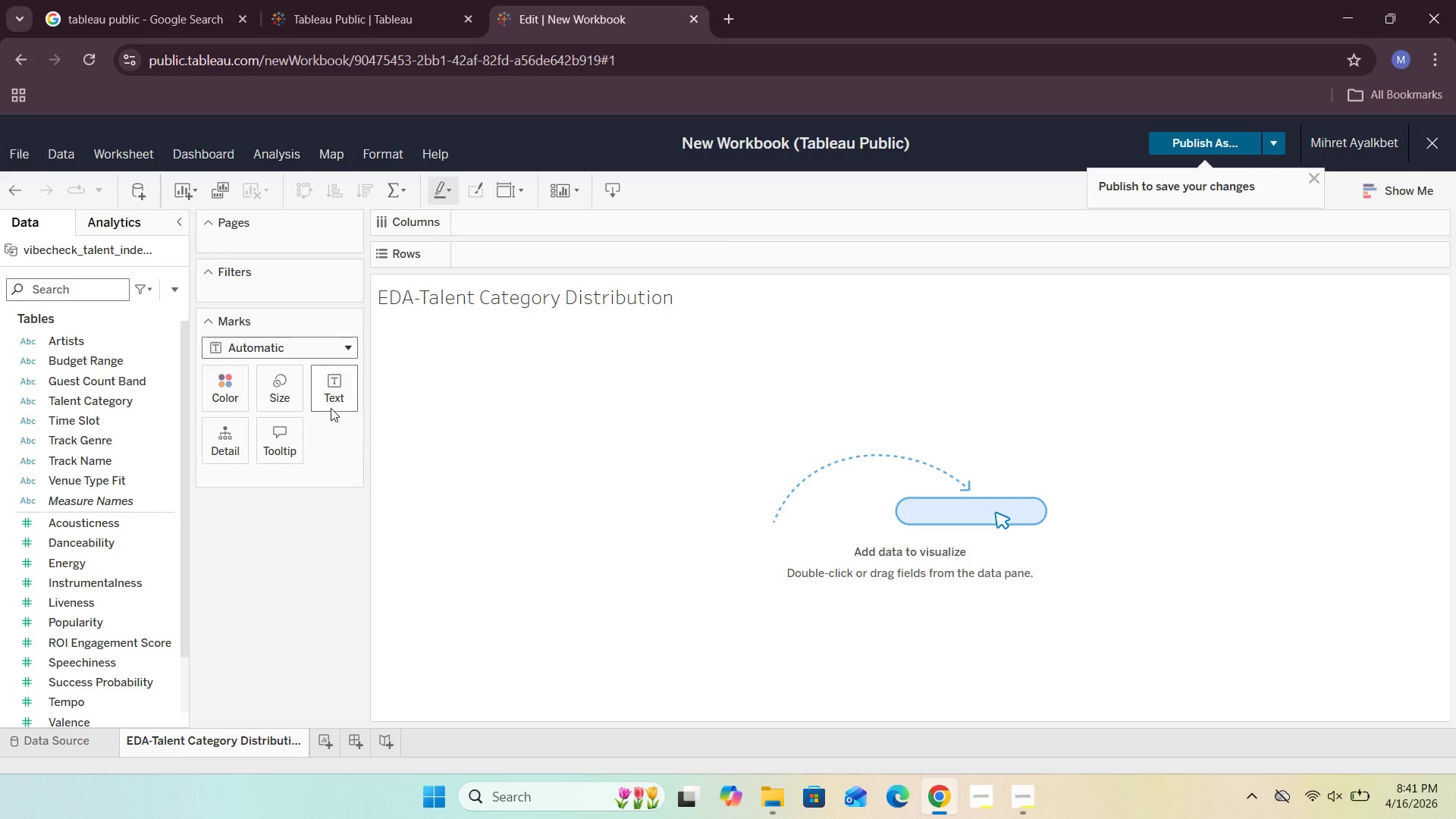 
double_click([457, 297])
 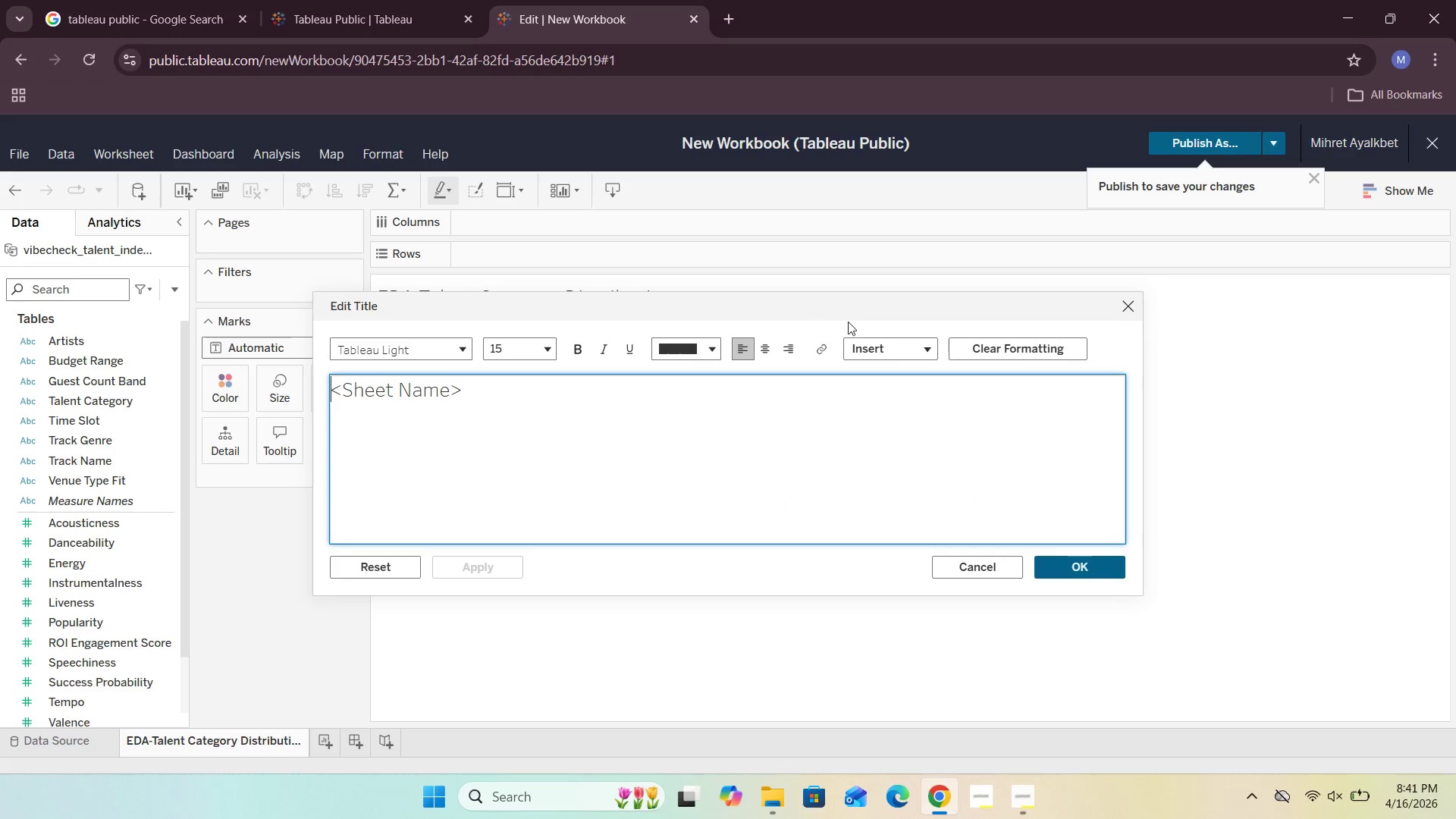 
left_click([766, 347])
 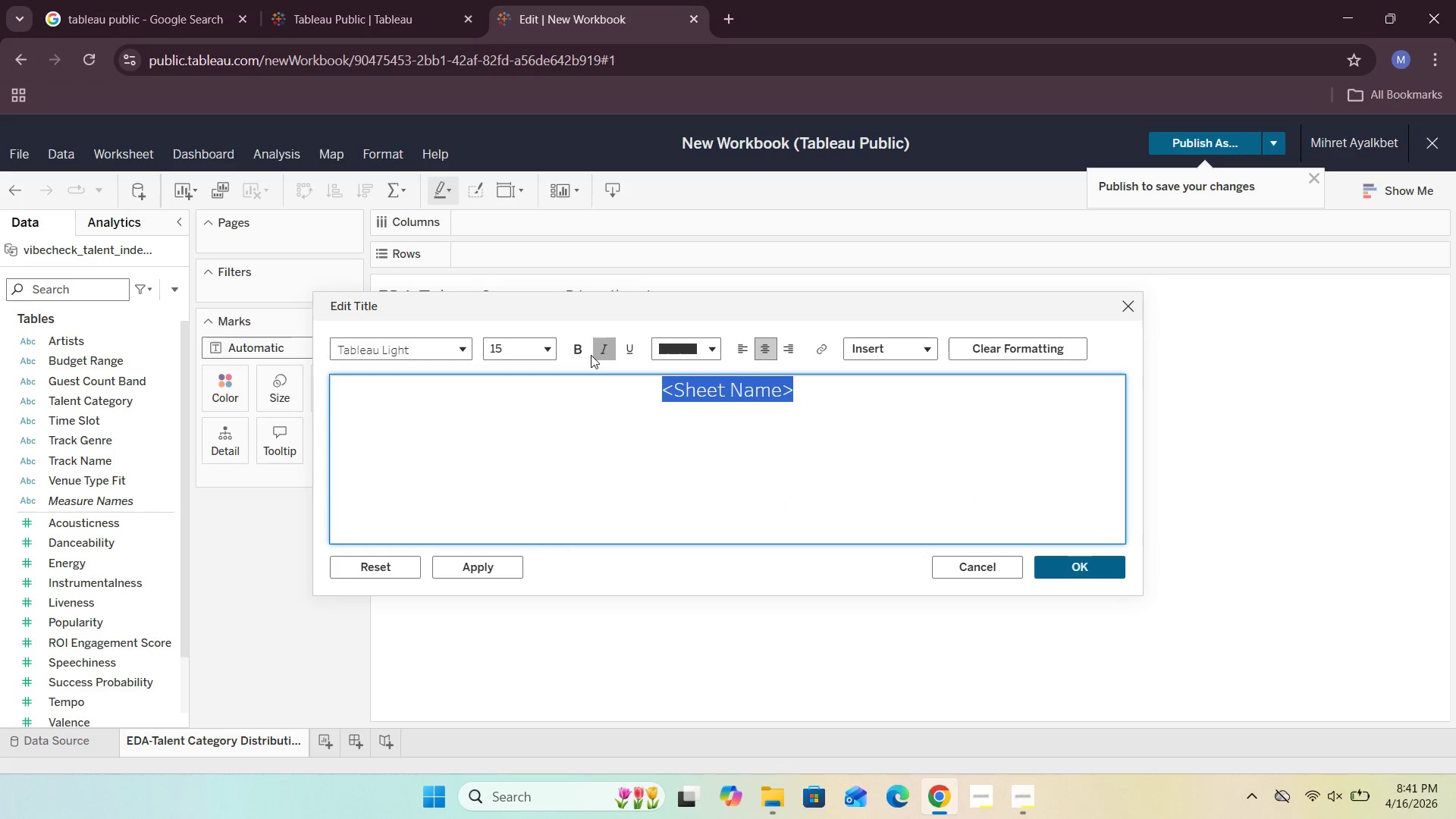 
left_click([583, 352])
 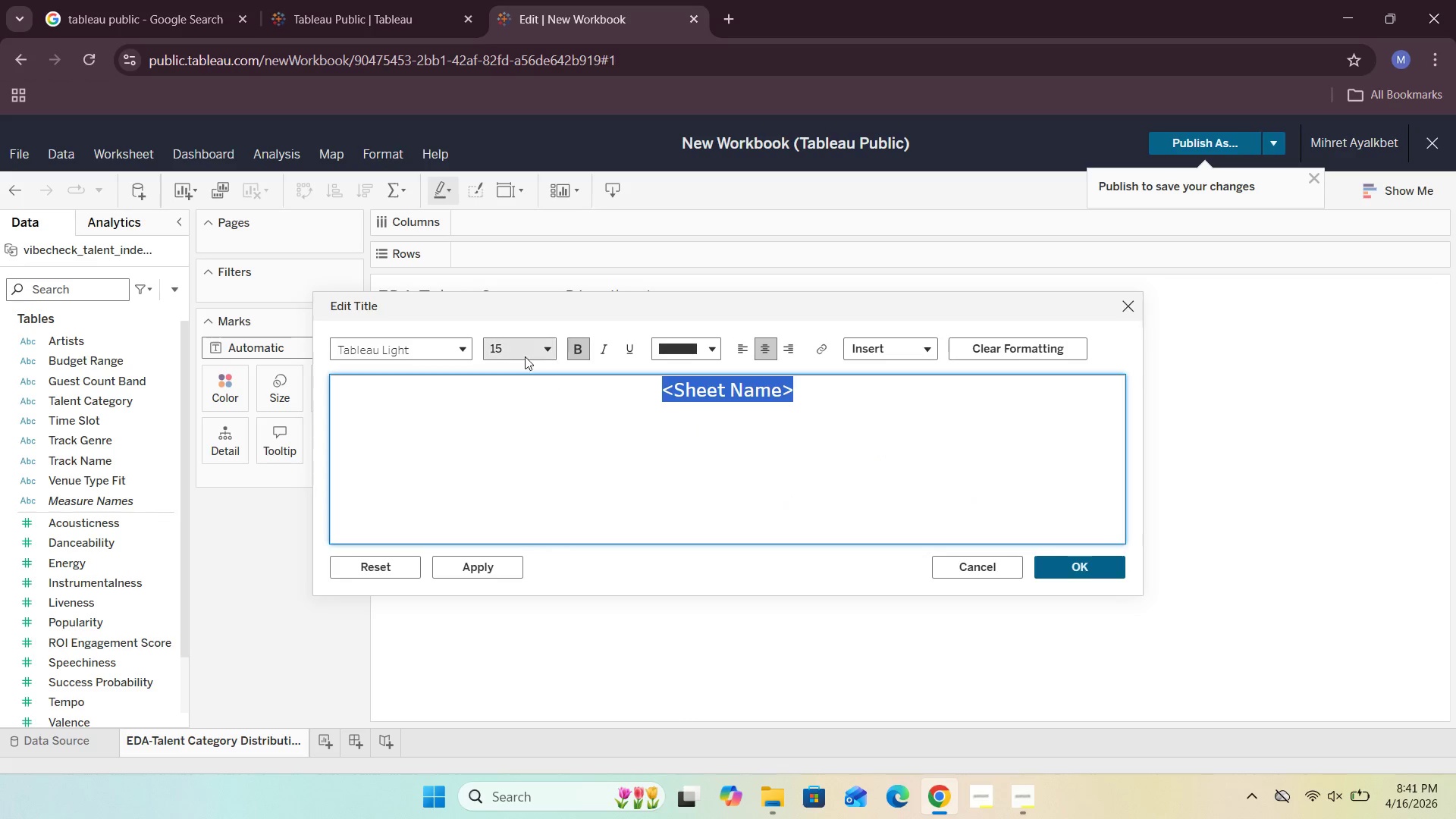 
left_click([550, 342])
 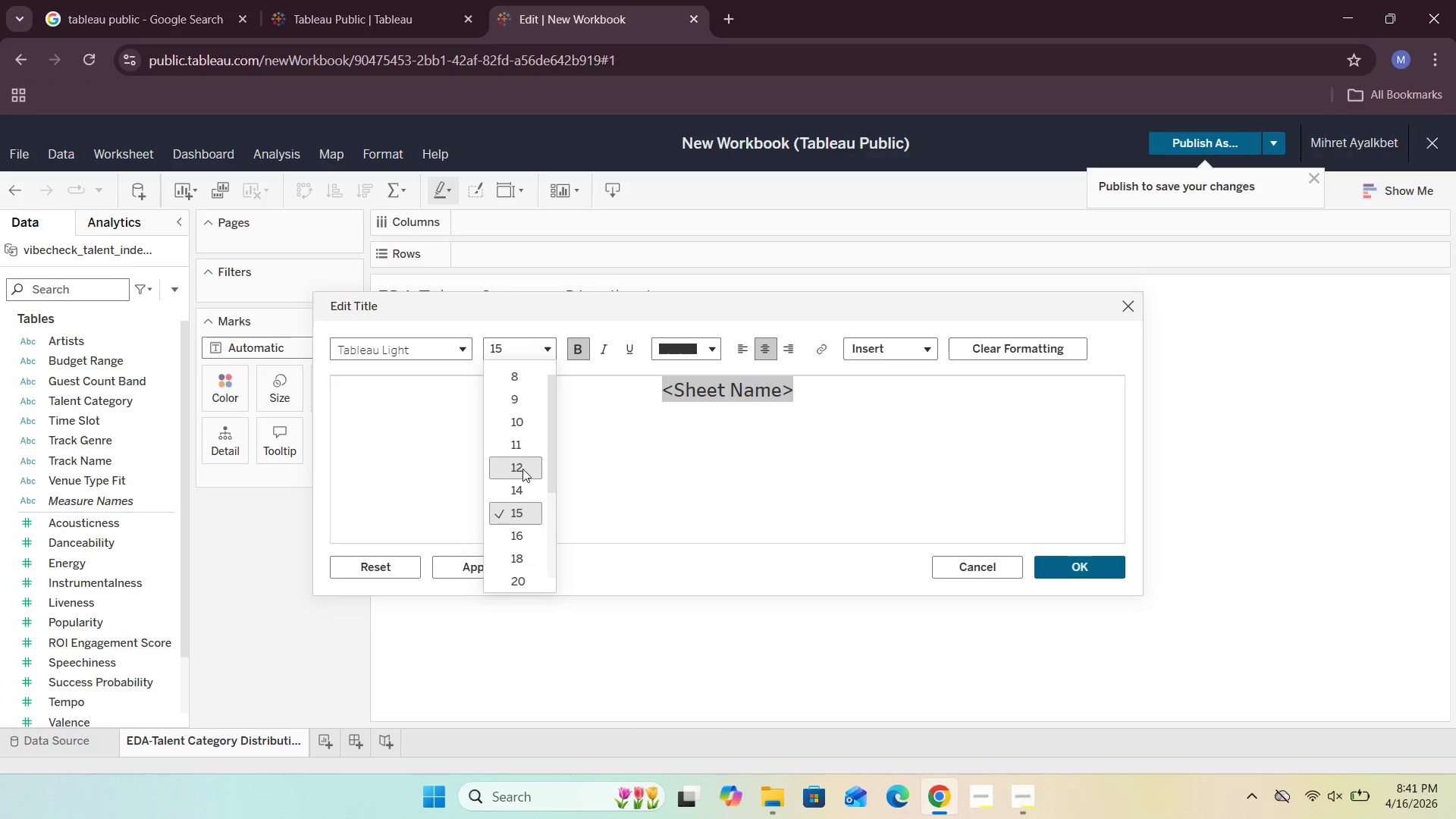 
left_click([522, 487])
 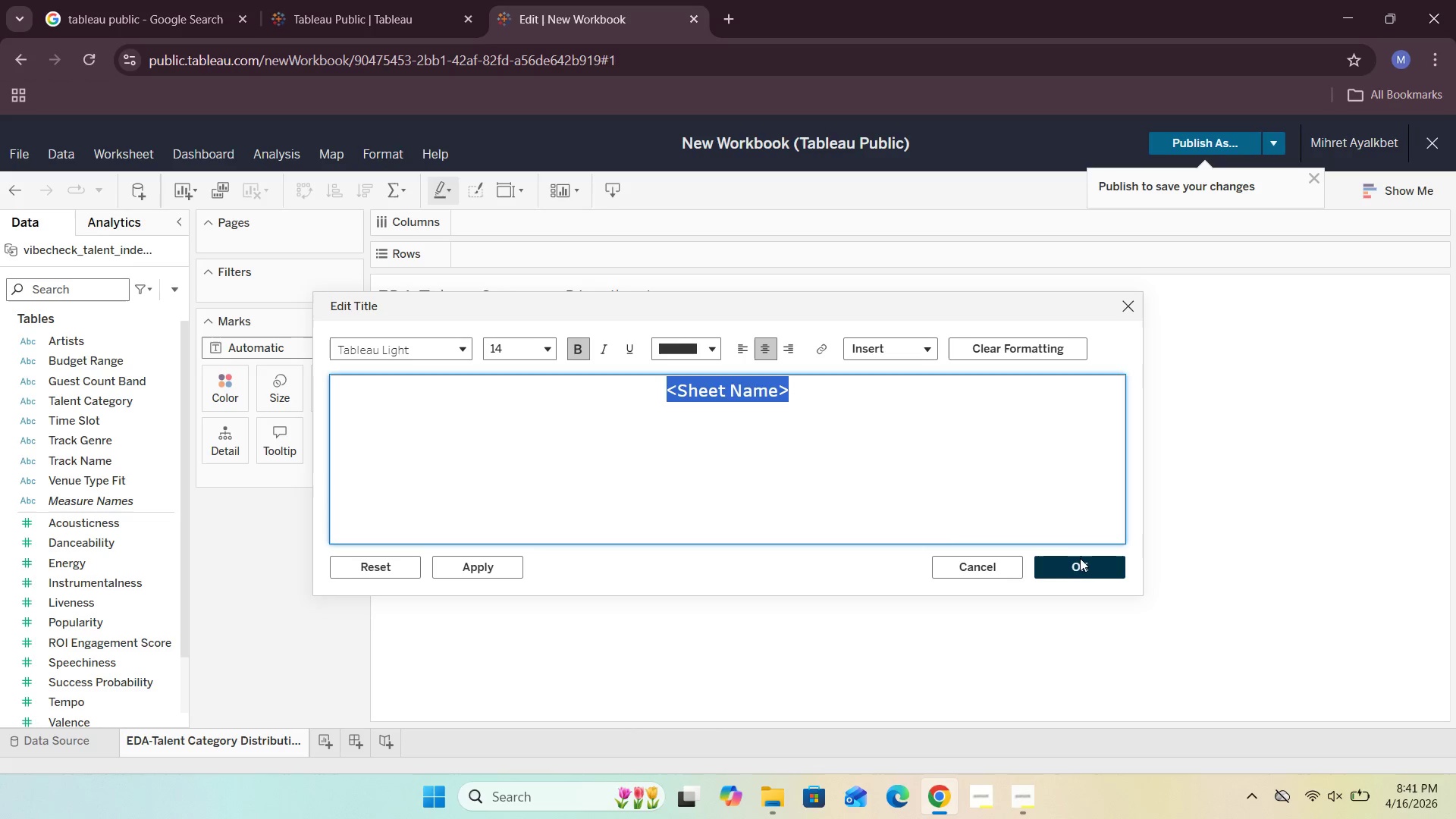 
left_click([1081, 566])
 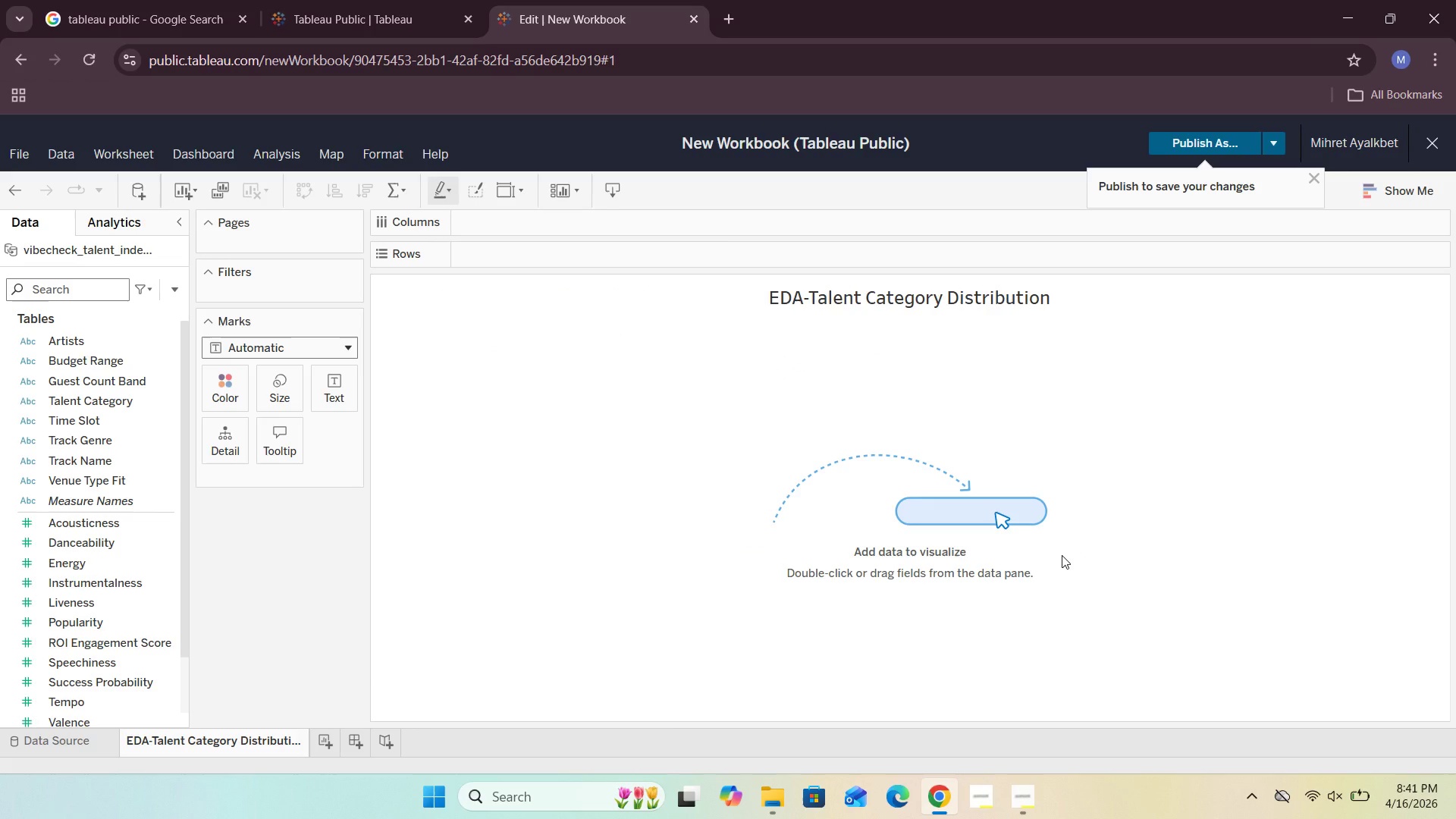 
wait(8.77)
 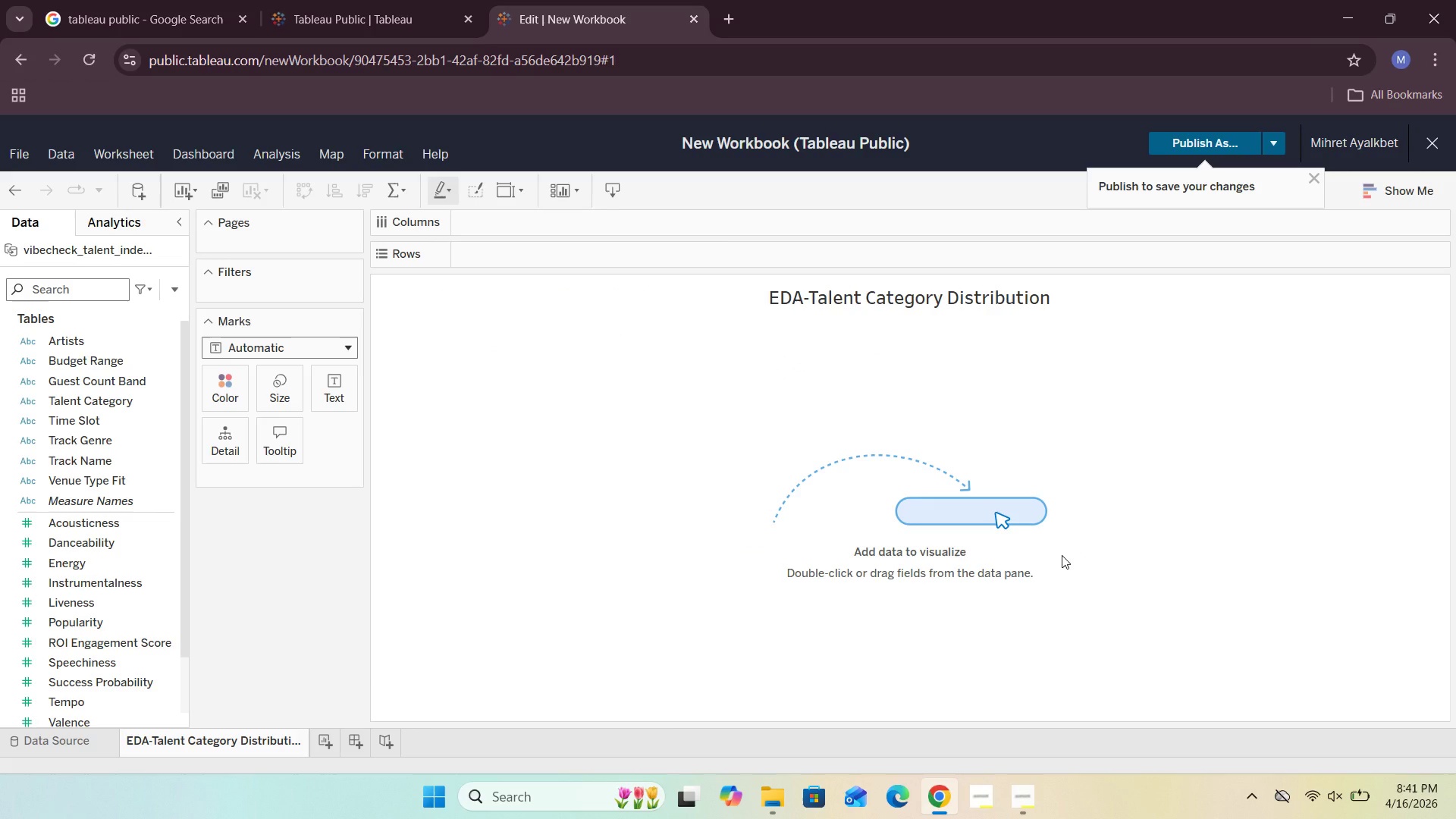 
scroll: coordinate [78, 529], scroll_direction: none, amount: 0.0
 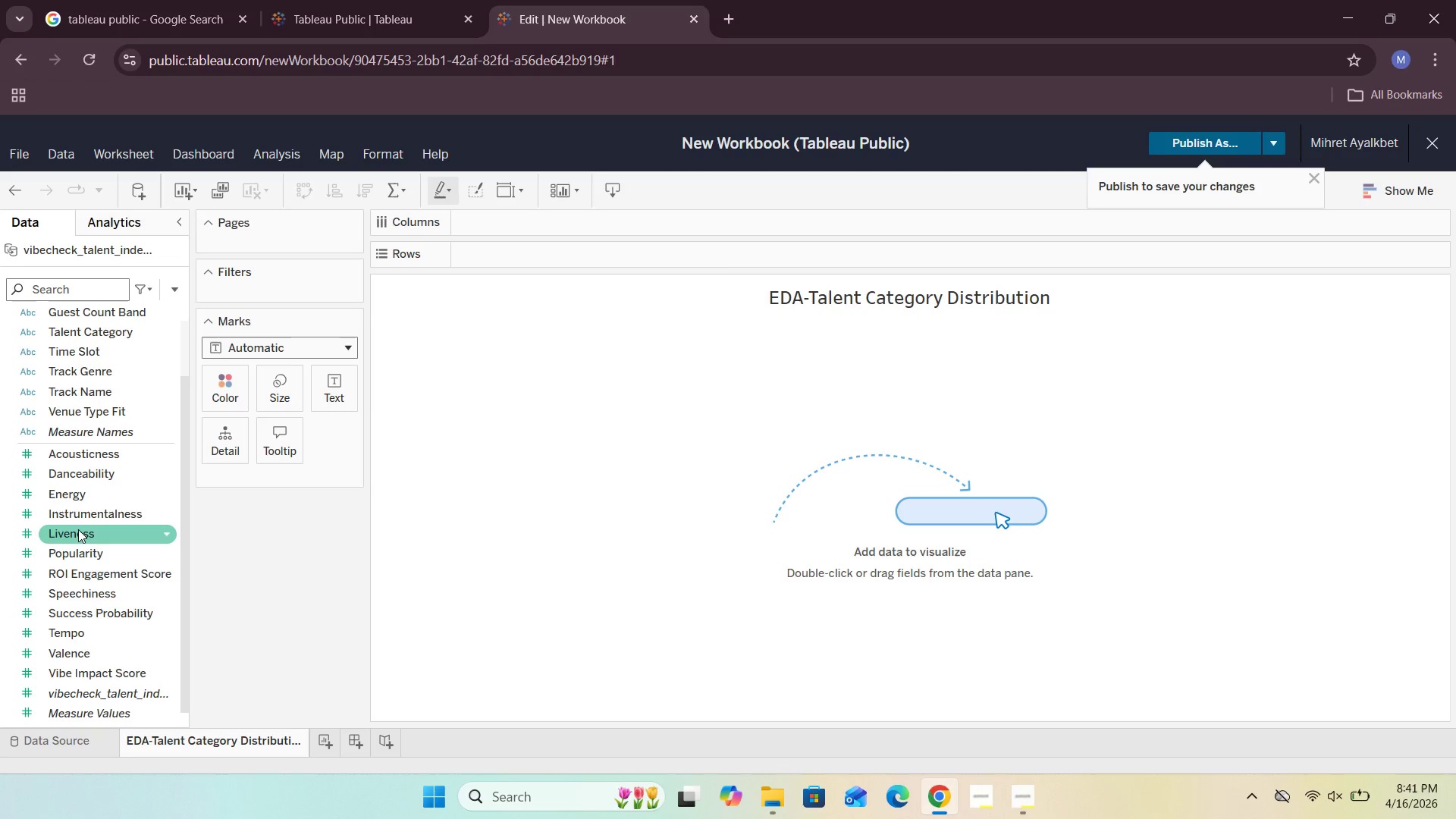 
scroll: coordinate [78, 530], scroll_direction: down, amount: 3.0
 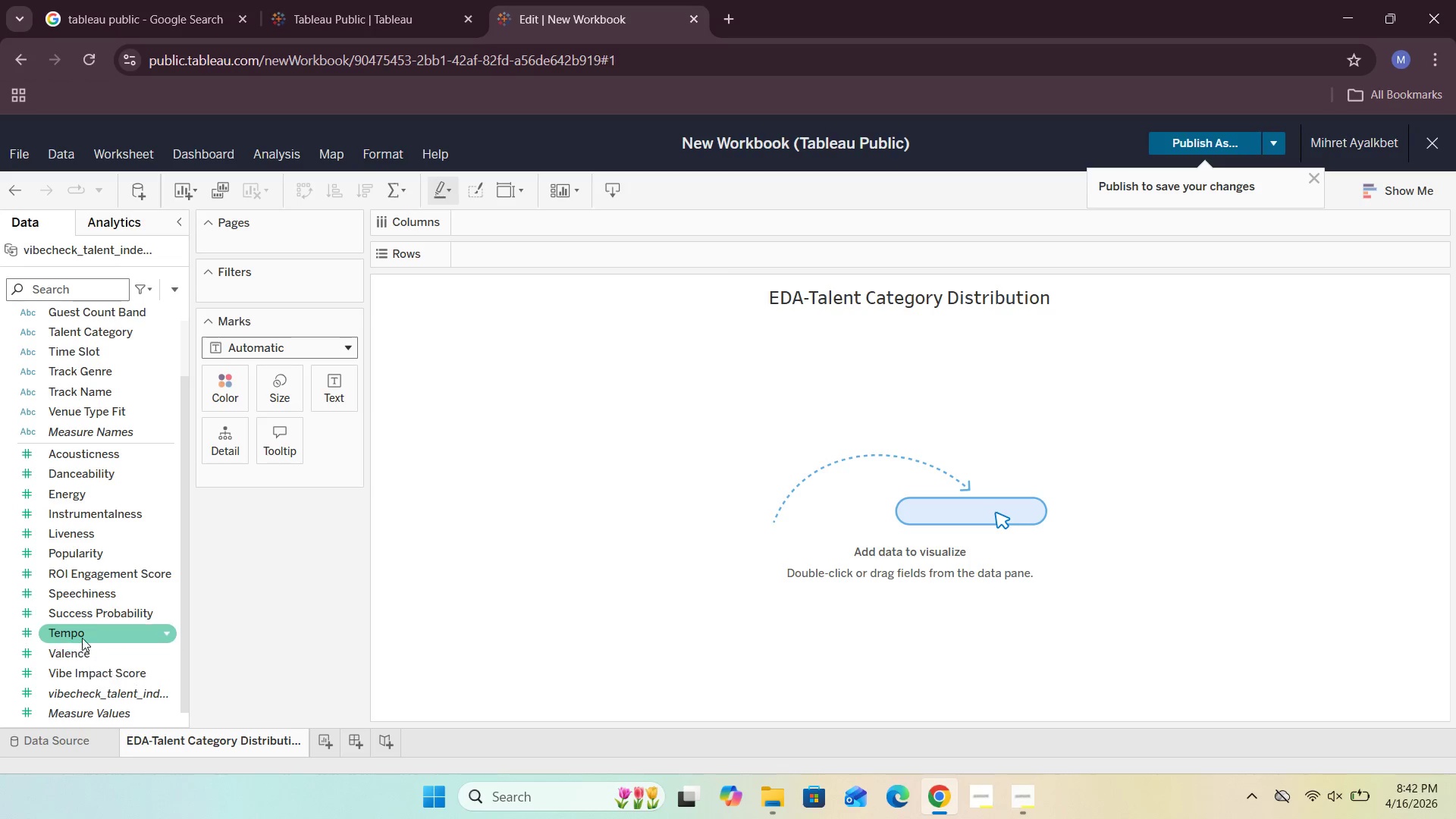 
scroll: coordinate [77, 566], scroll_direction: up, amount: 3.0
 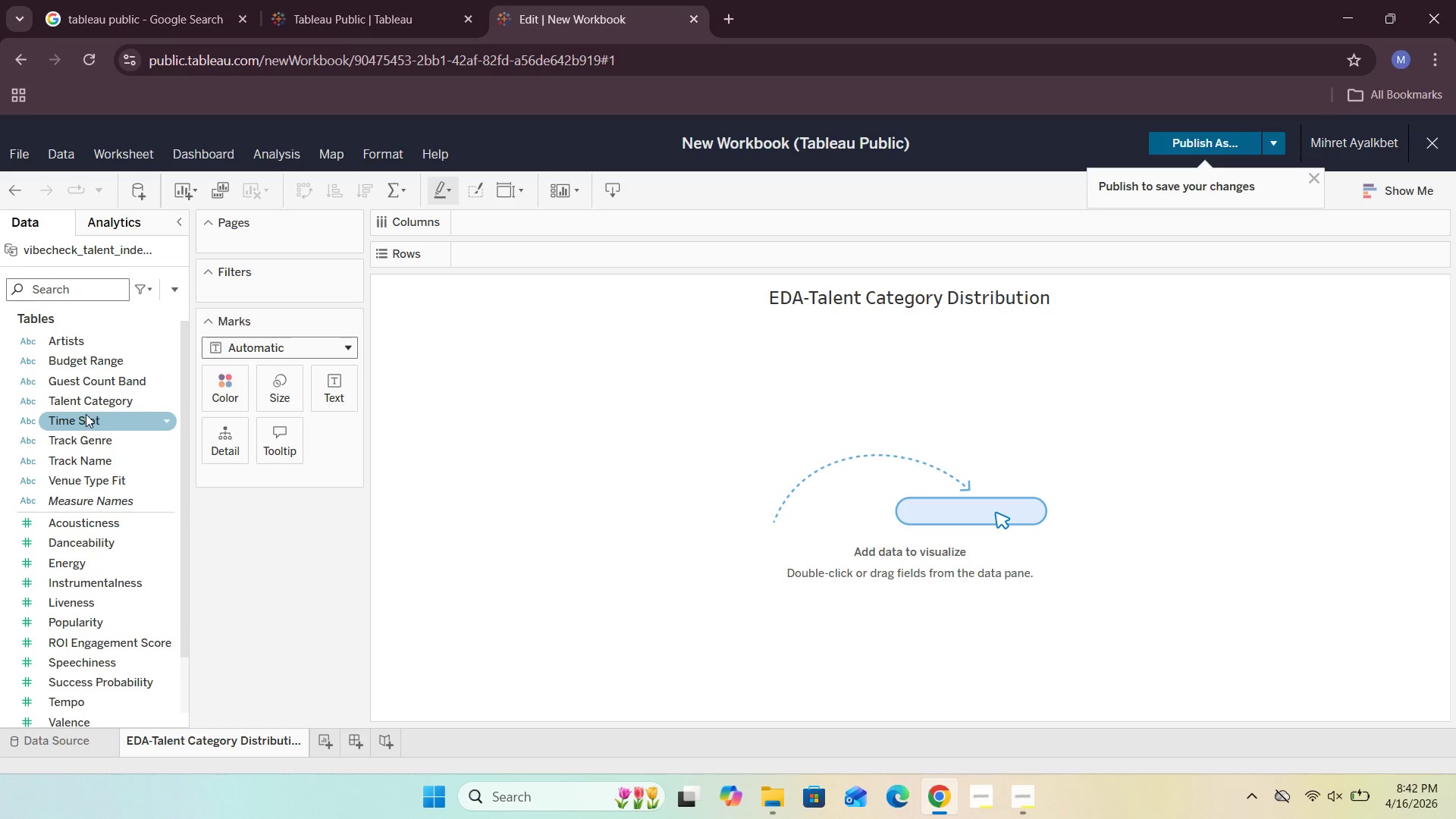 
left_click_drag(start_coordinate=[102, 401], to_coordinate=[520, 256])
 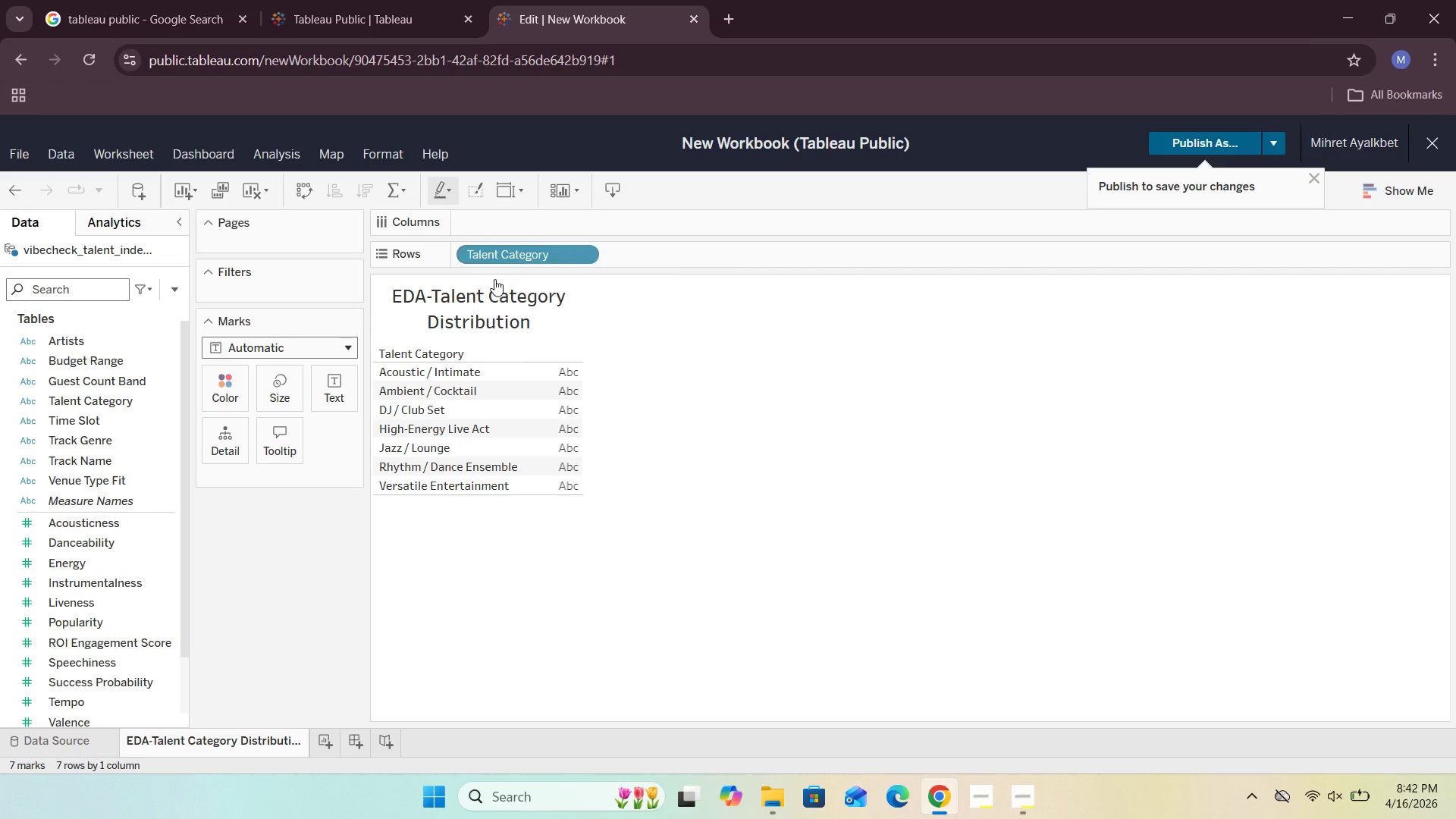 
mouse_move([147, 454])
 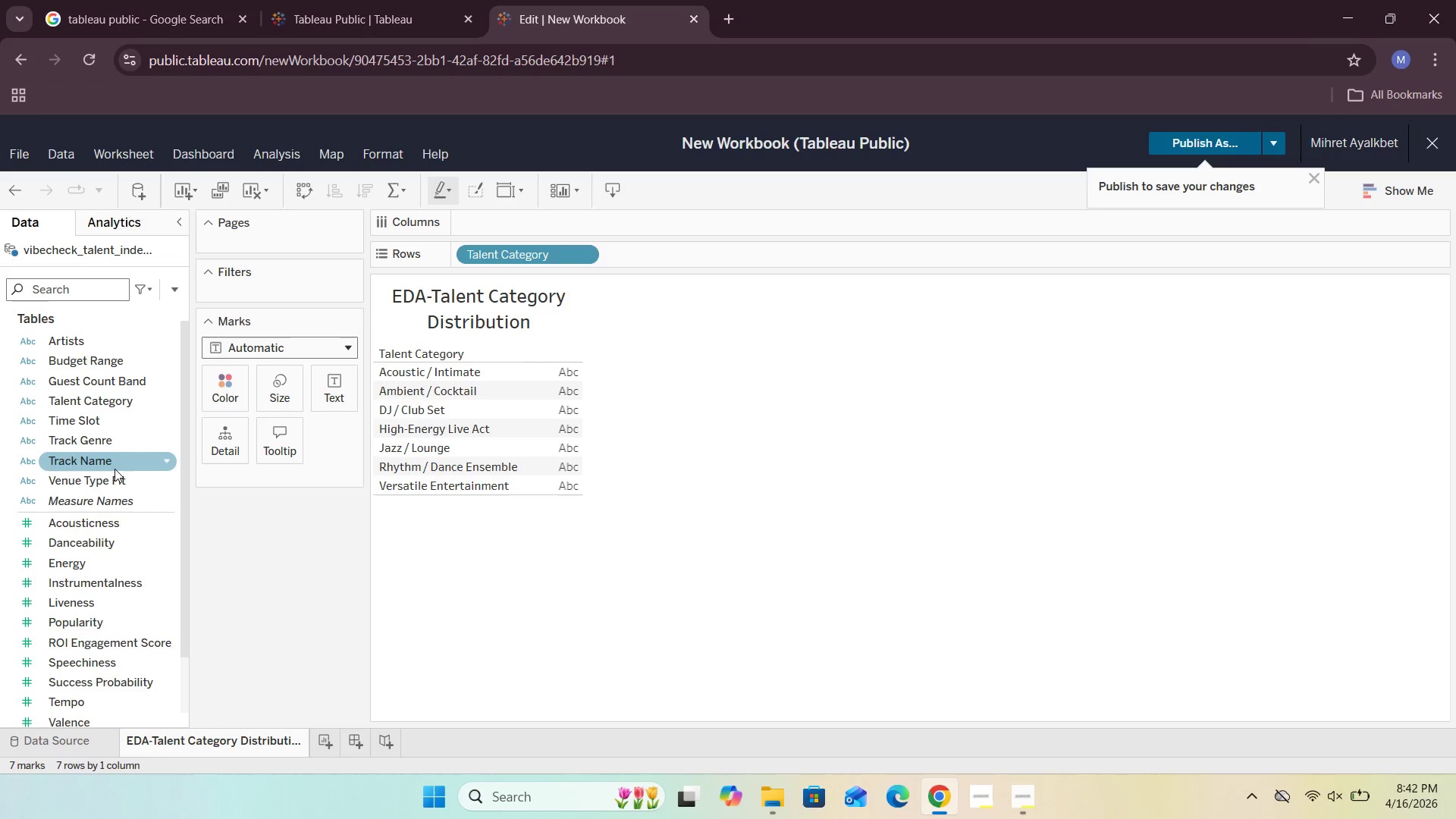 
left_click_drag(start_coordinate=[113, 466], to_coordinate=[514, 220])
 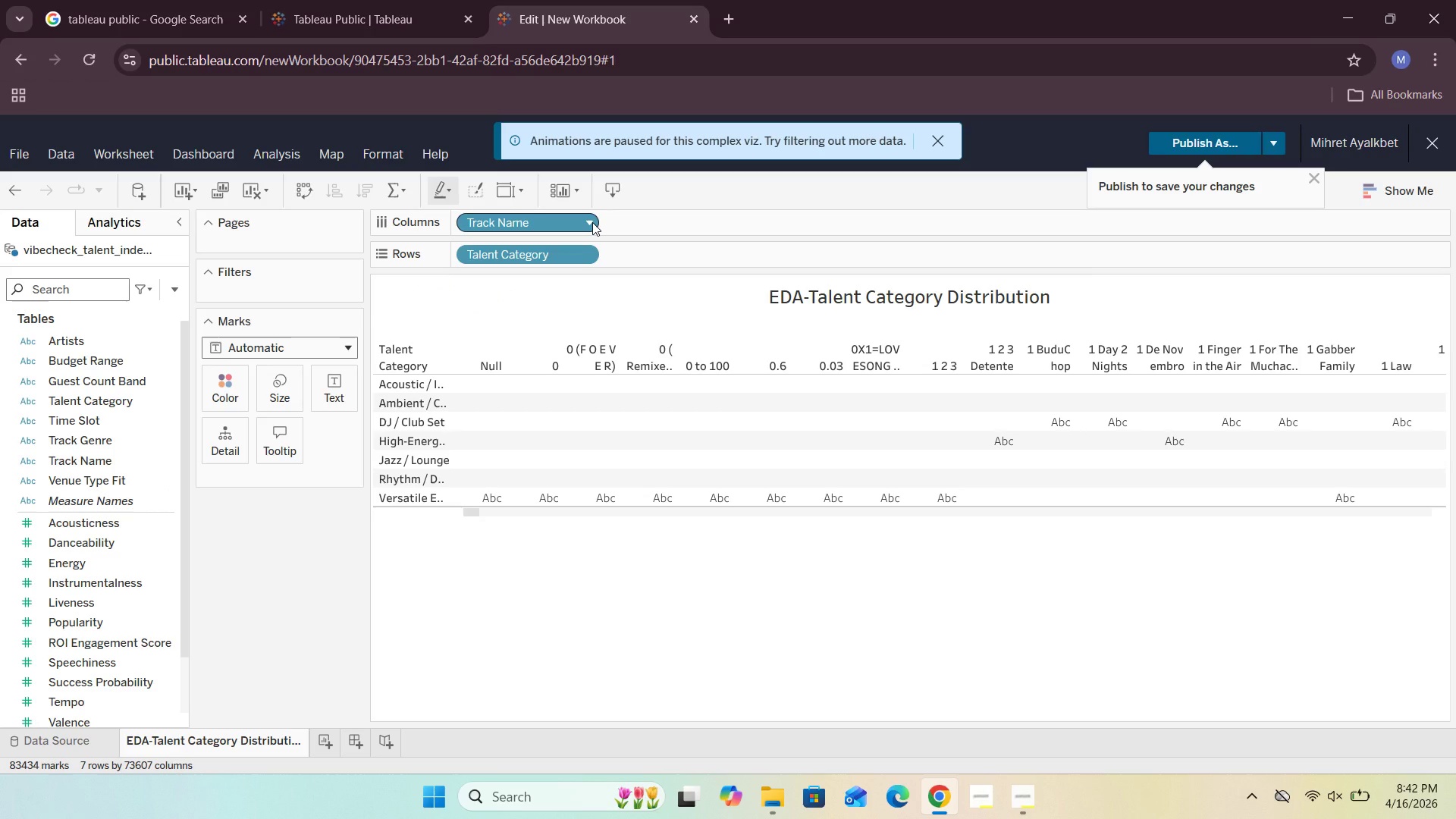 
left_click([592, 222])
 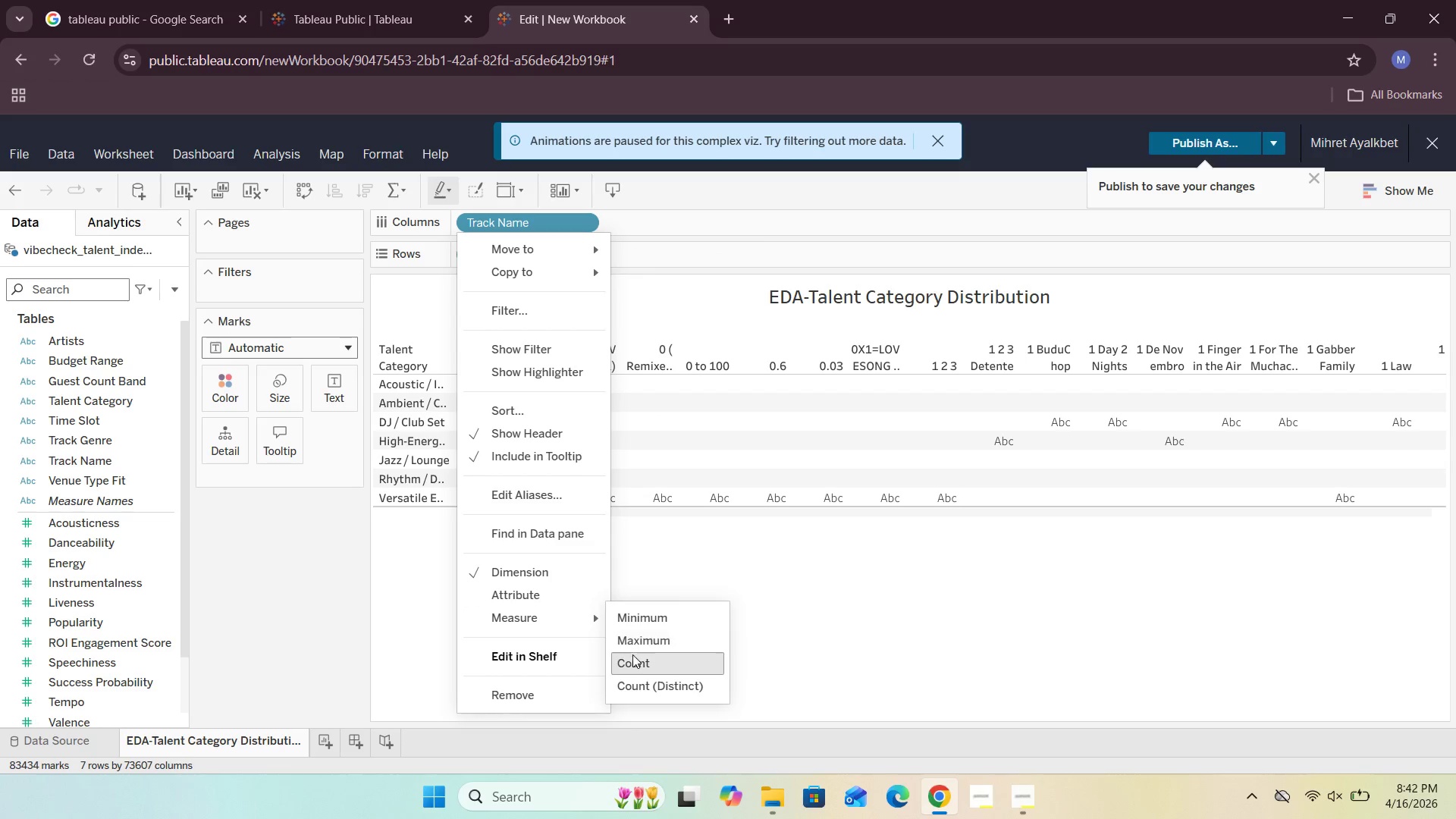 
left_click([635, 663])
 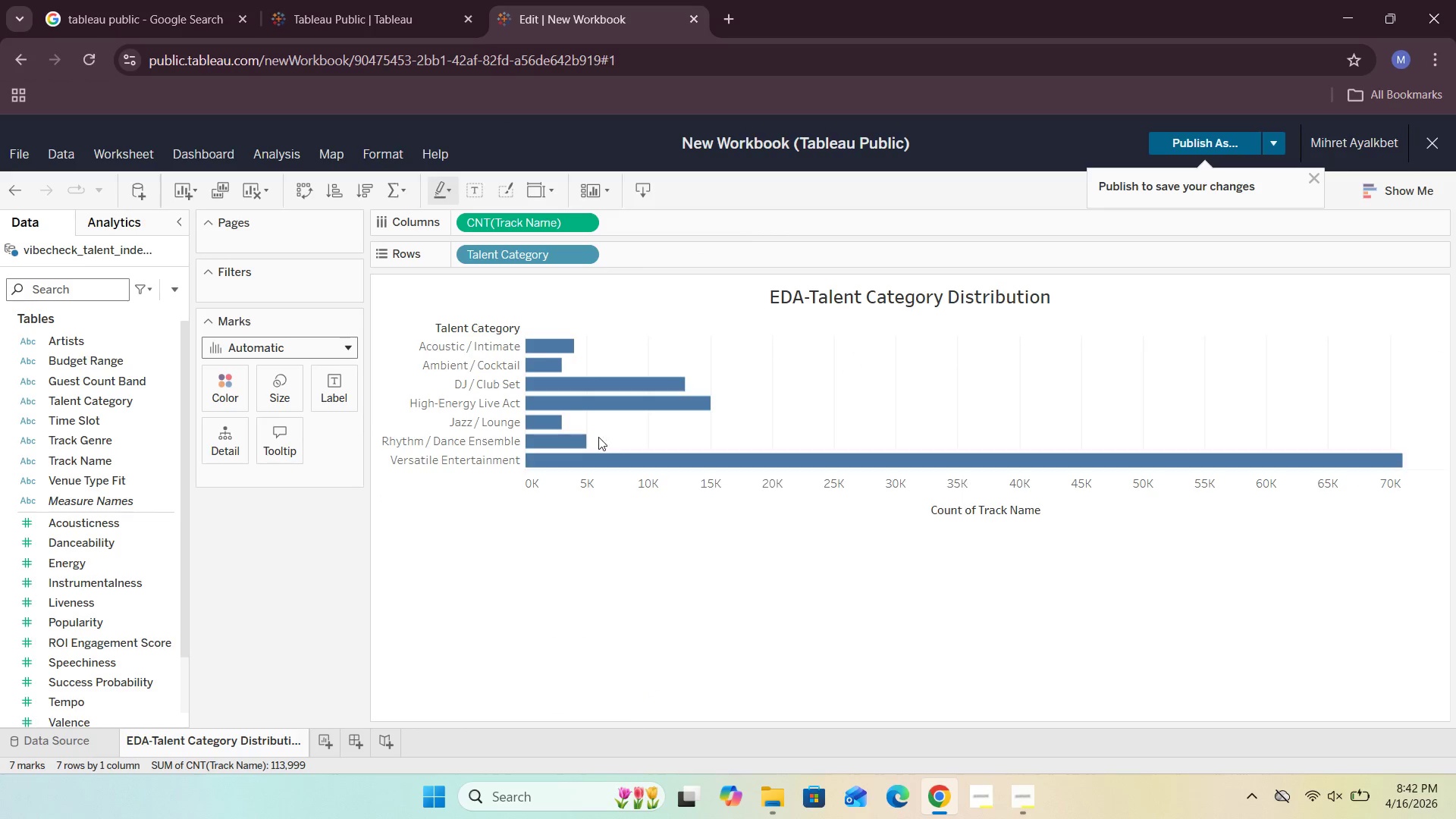 
left_click([364, 191])
 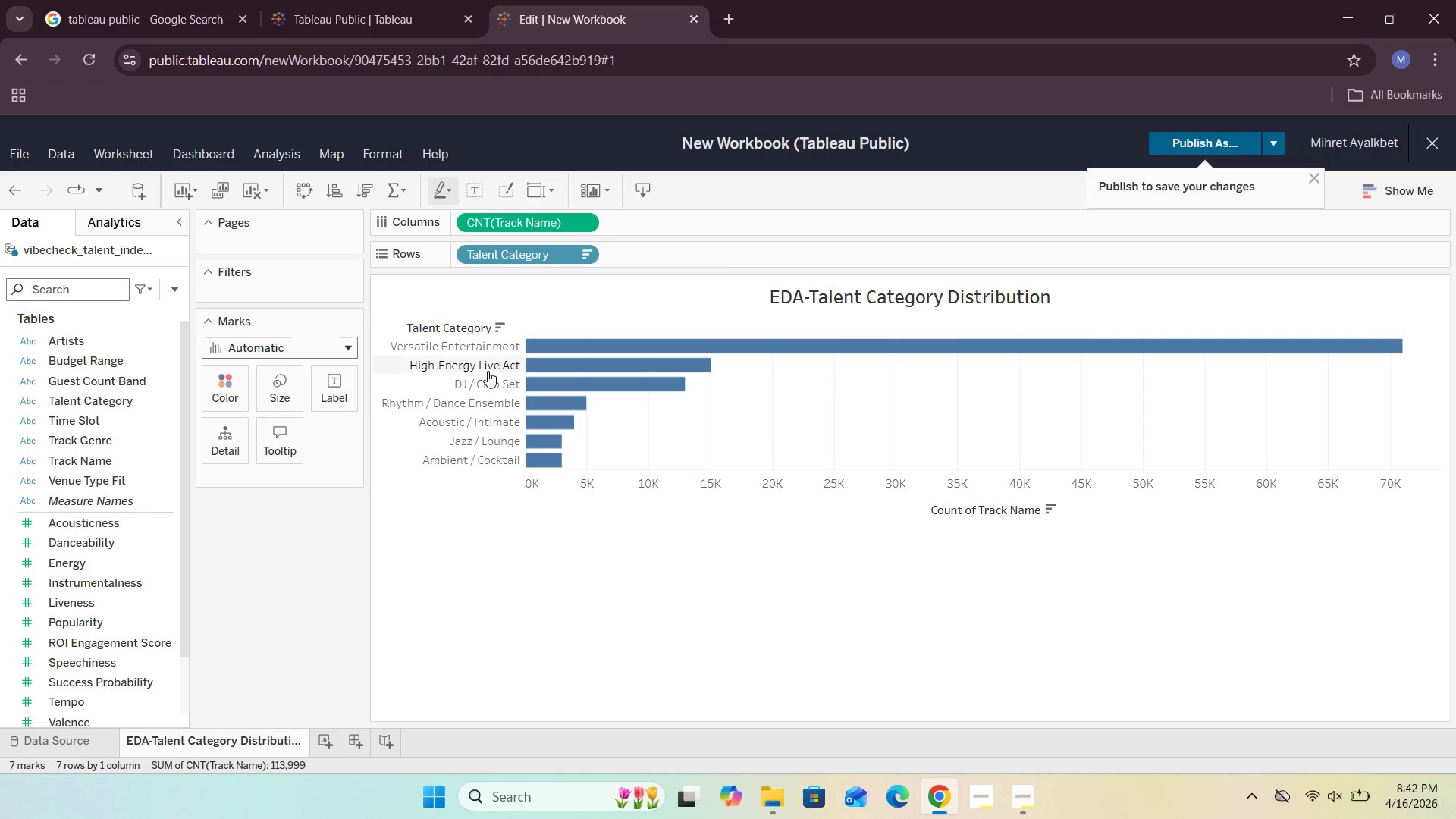 
wait(22.21)
 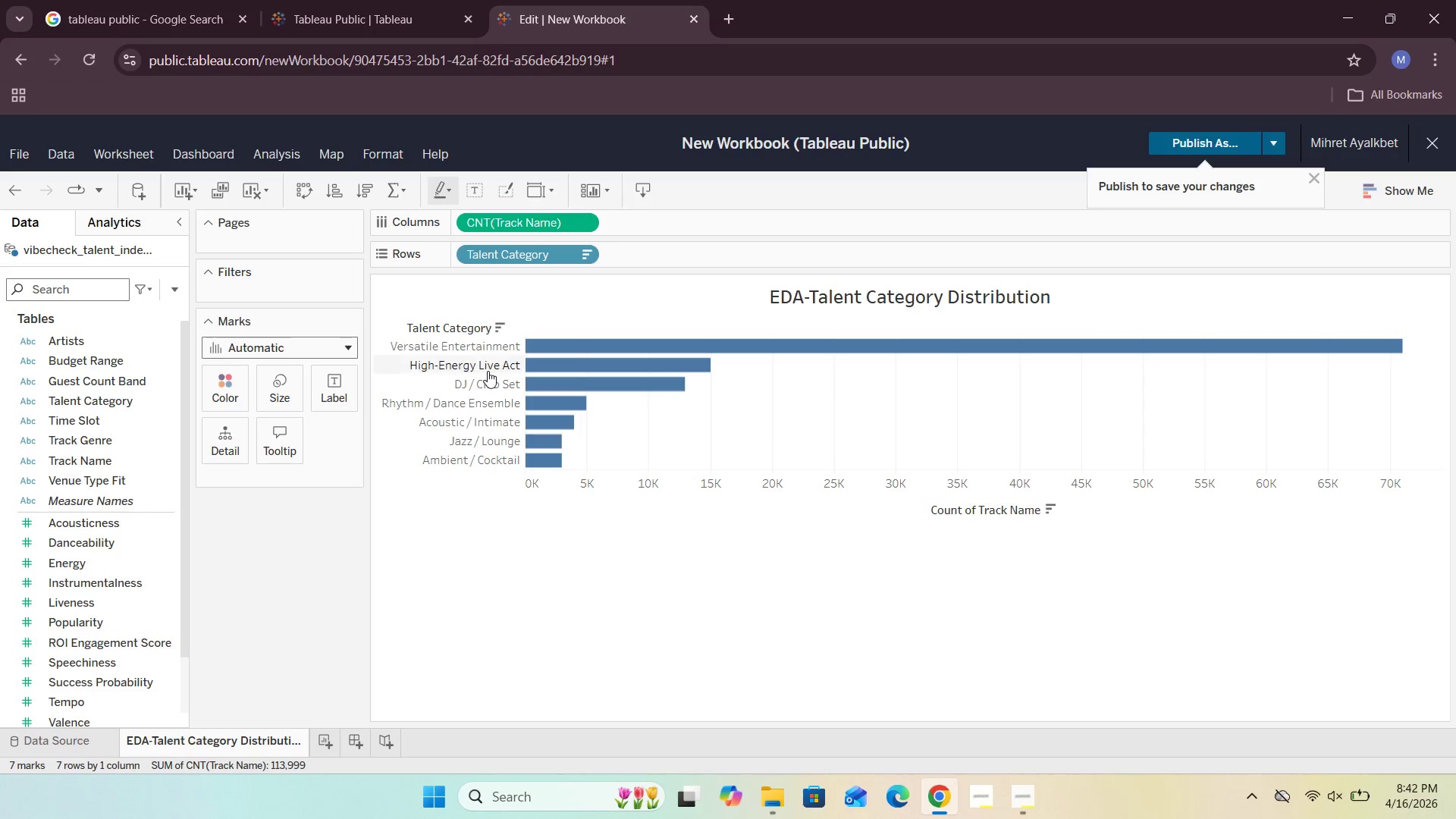 
mouse_move([544, 410])
 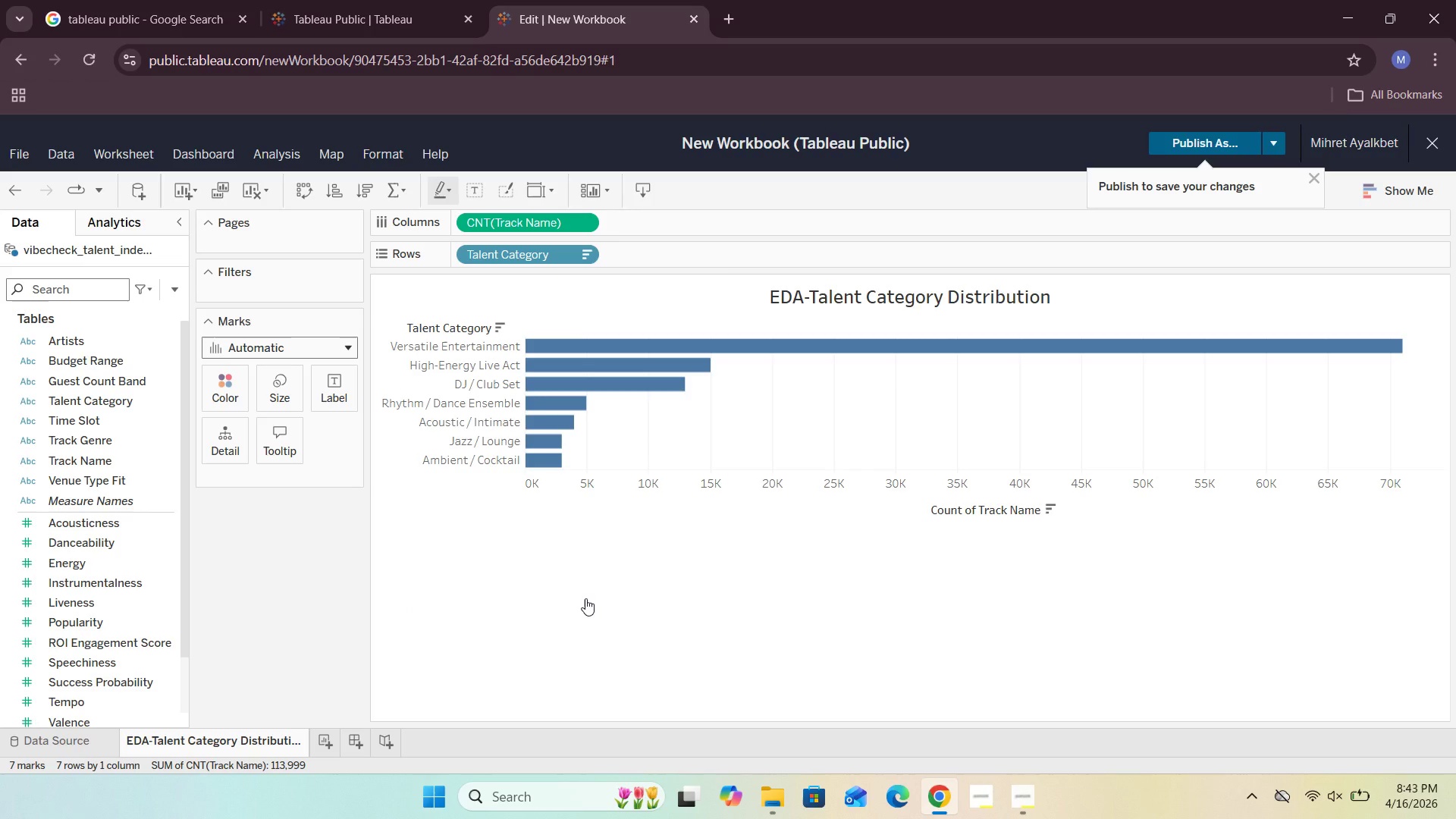 
wait(28.59)
 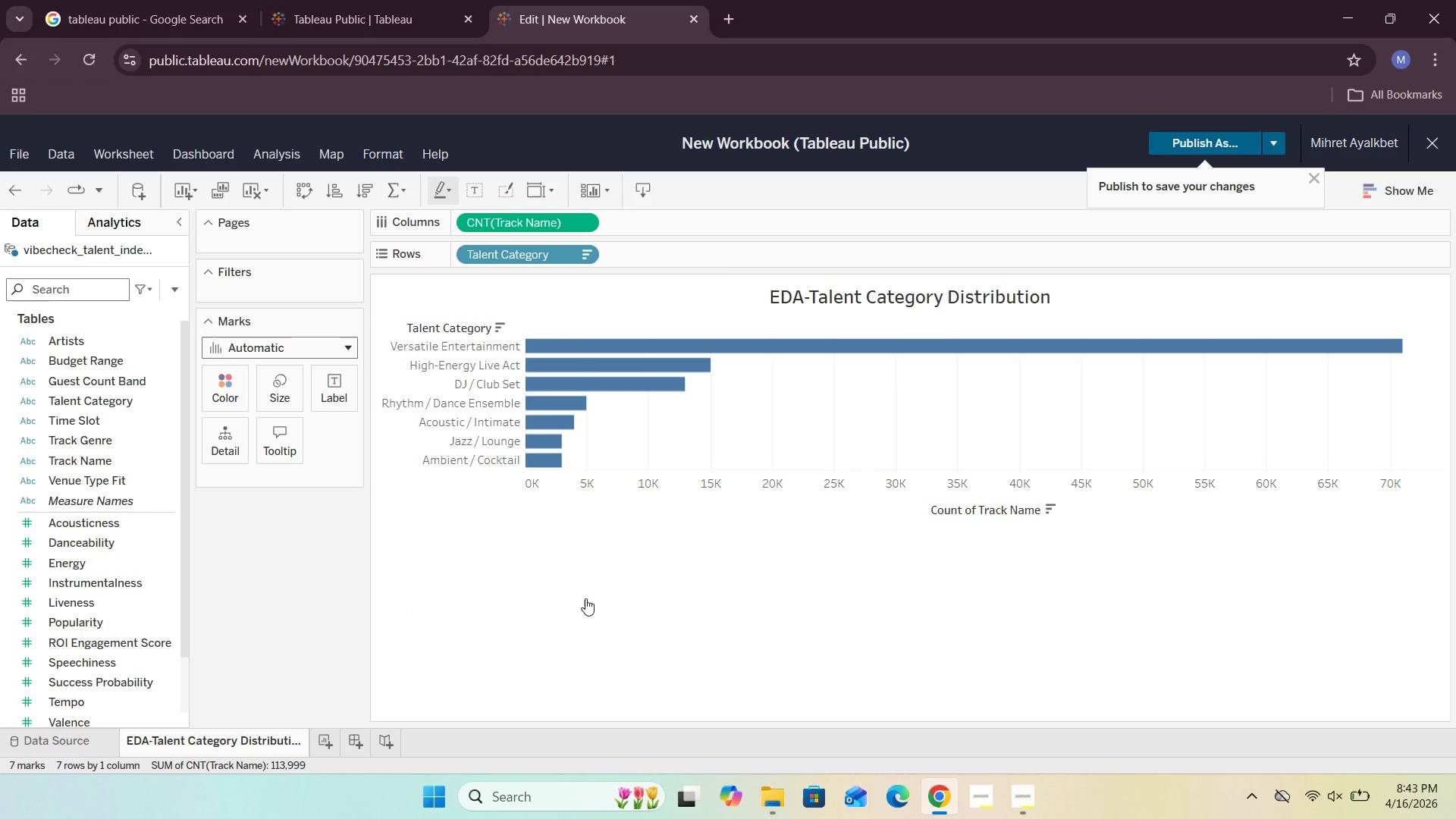 
left_click([330, 739])
 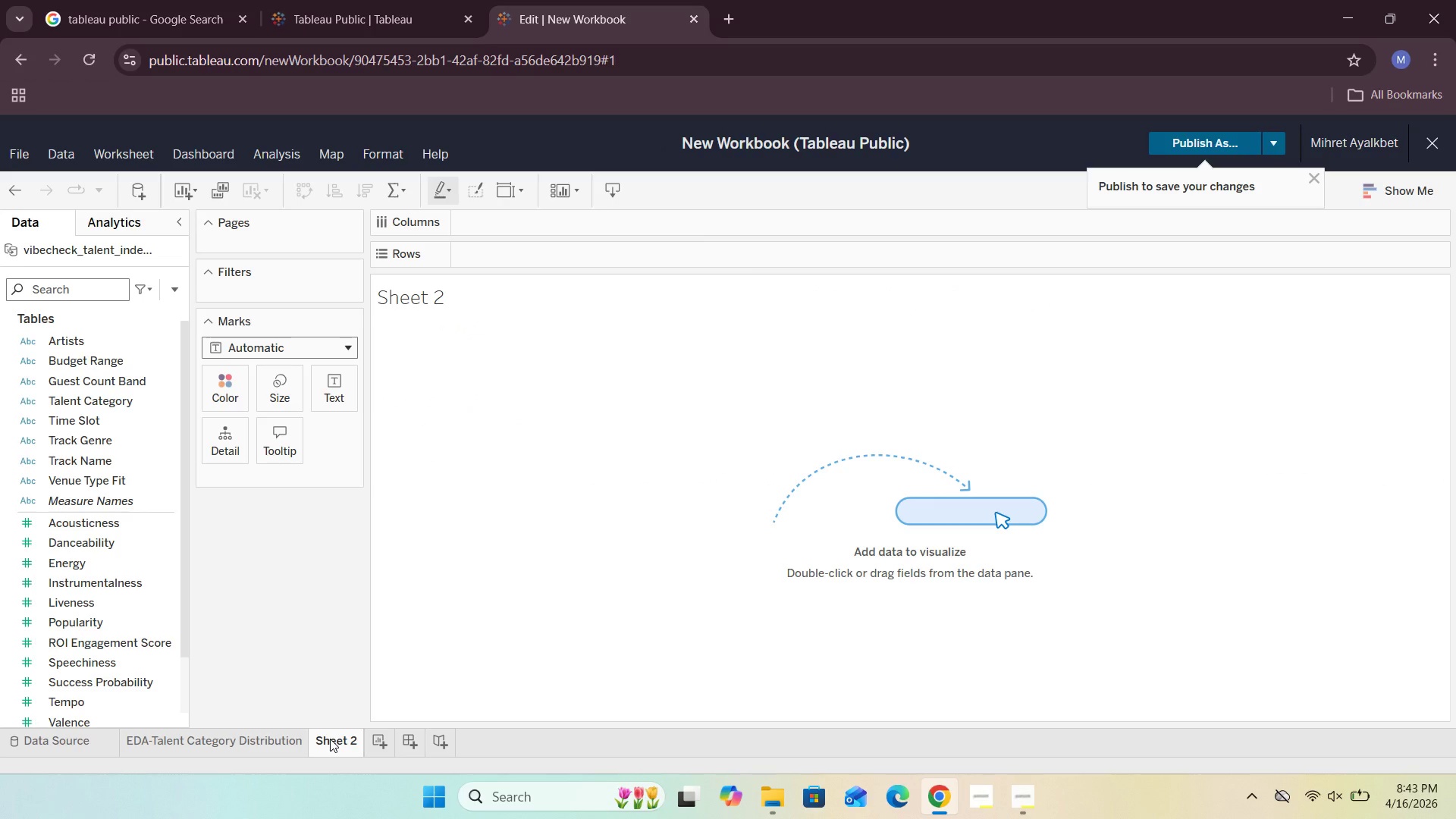 
double_click([330, 739])
 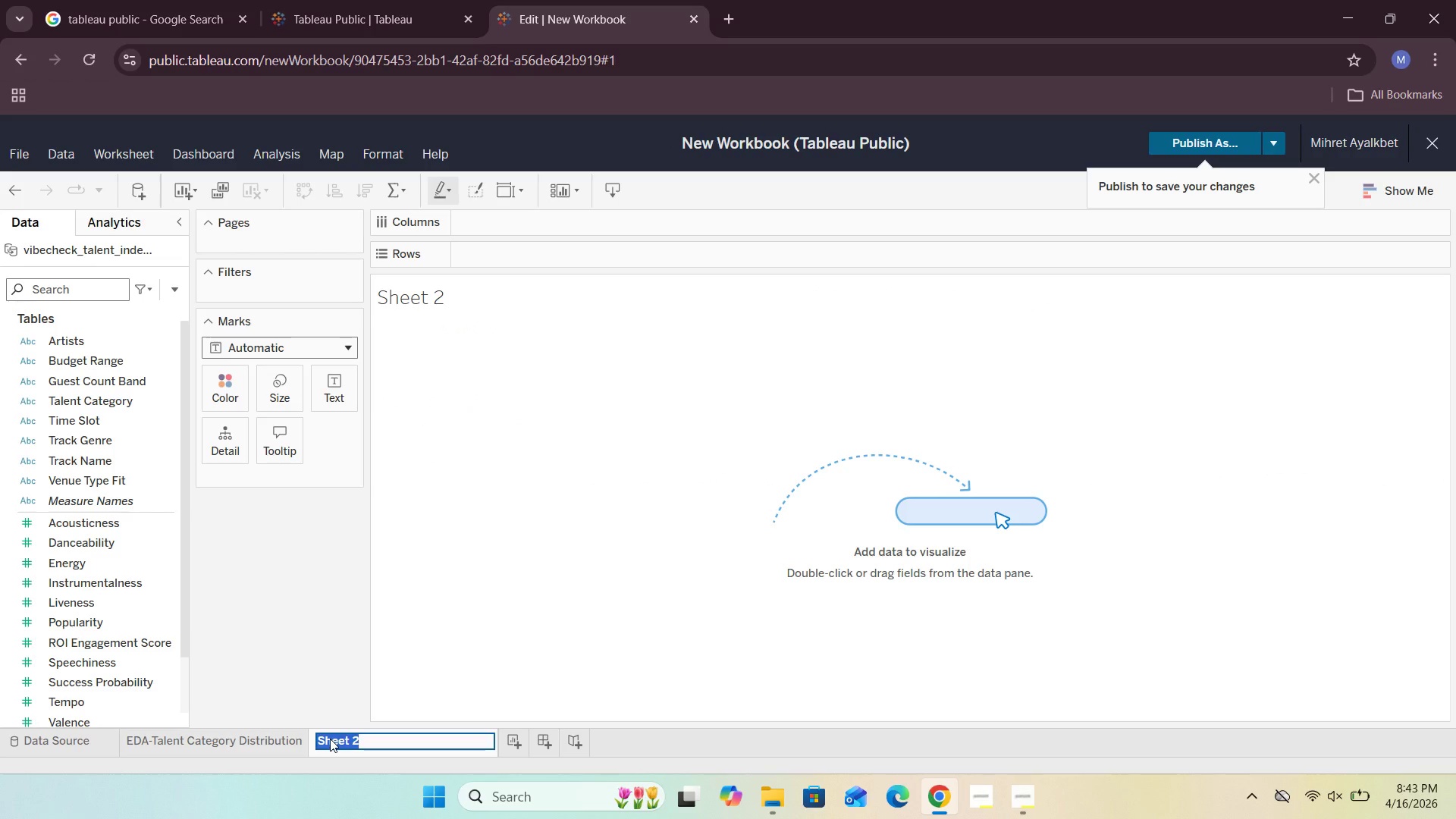 
key(Backspace)
type(EDA-)
 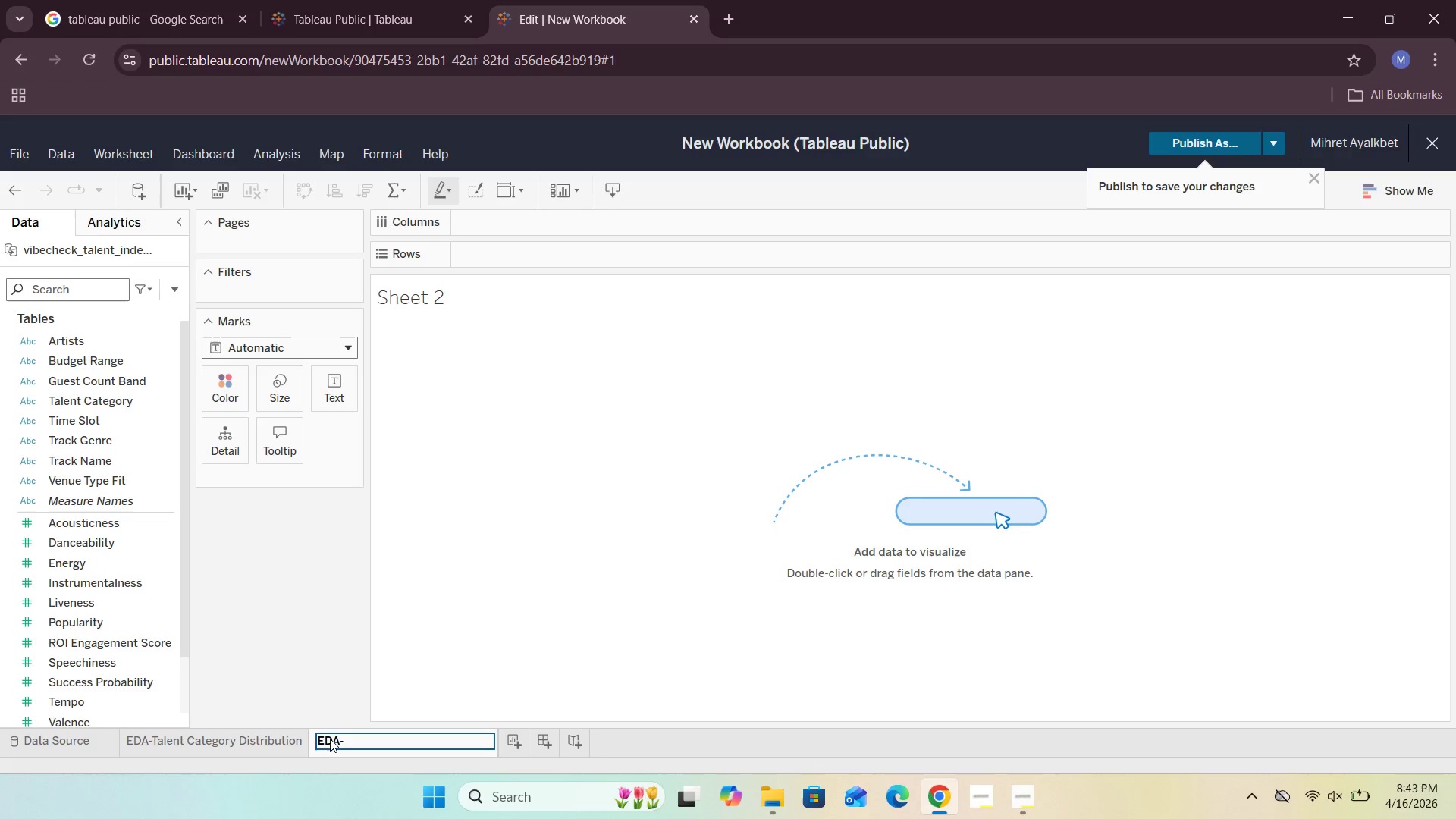 
type(Average Popularity b Talent Category)
 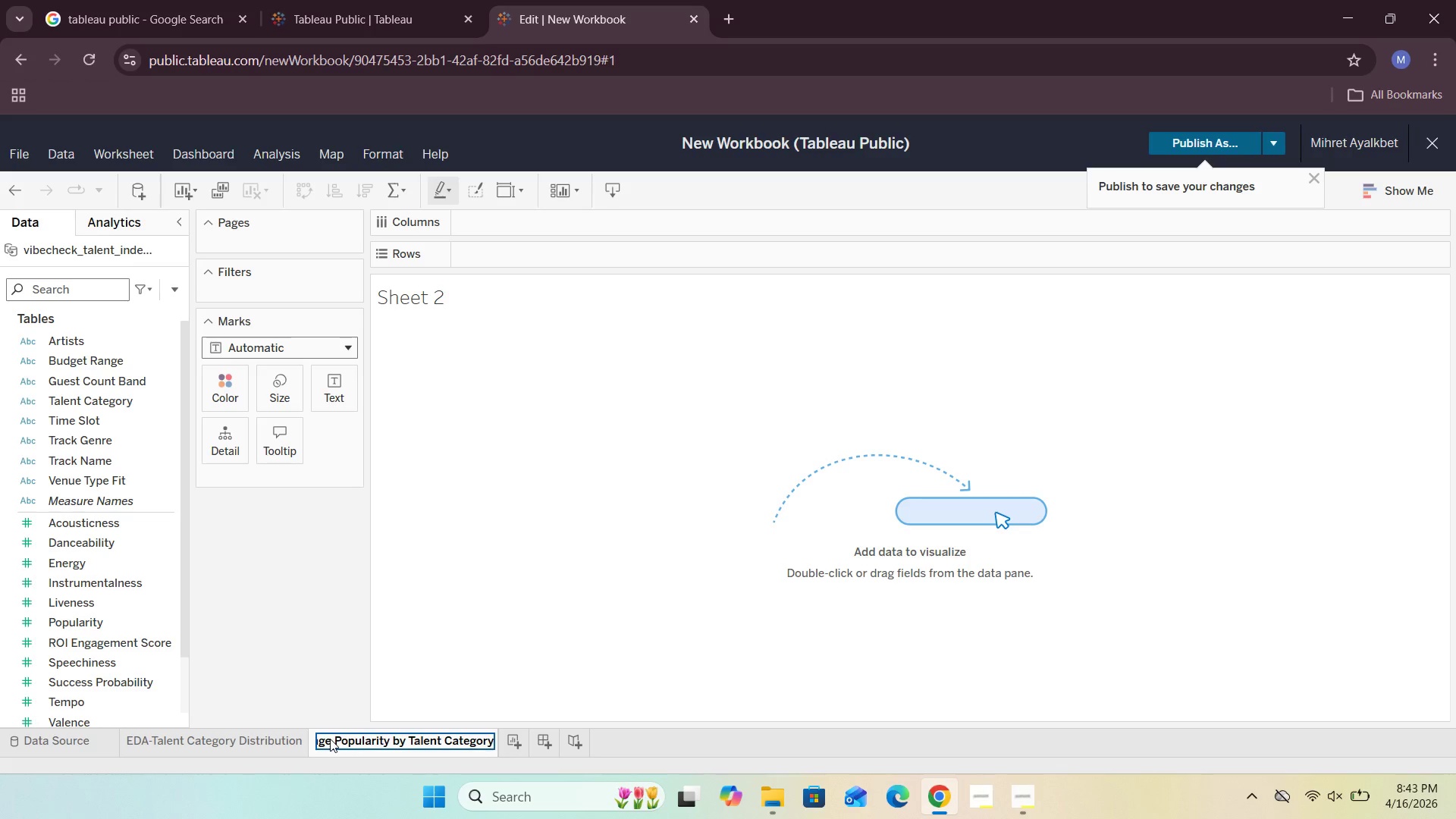 
left_click([449, 617])
 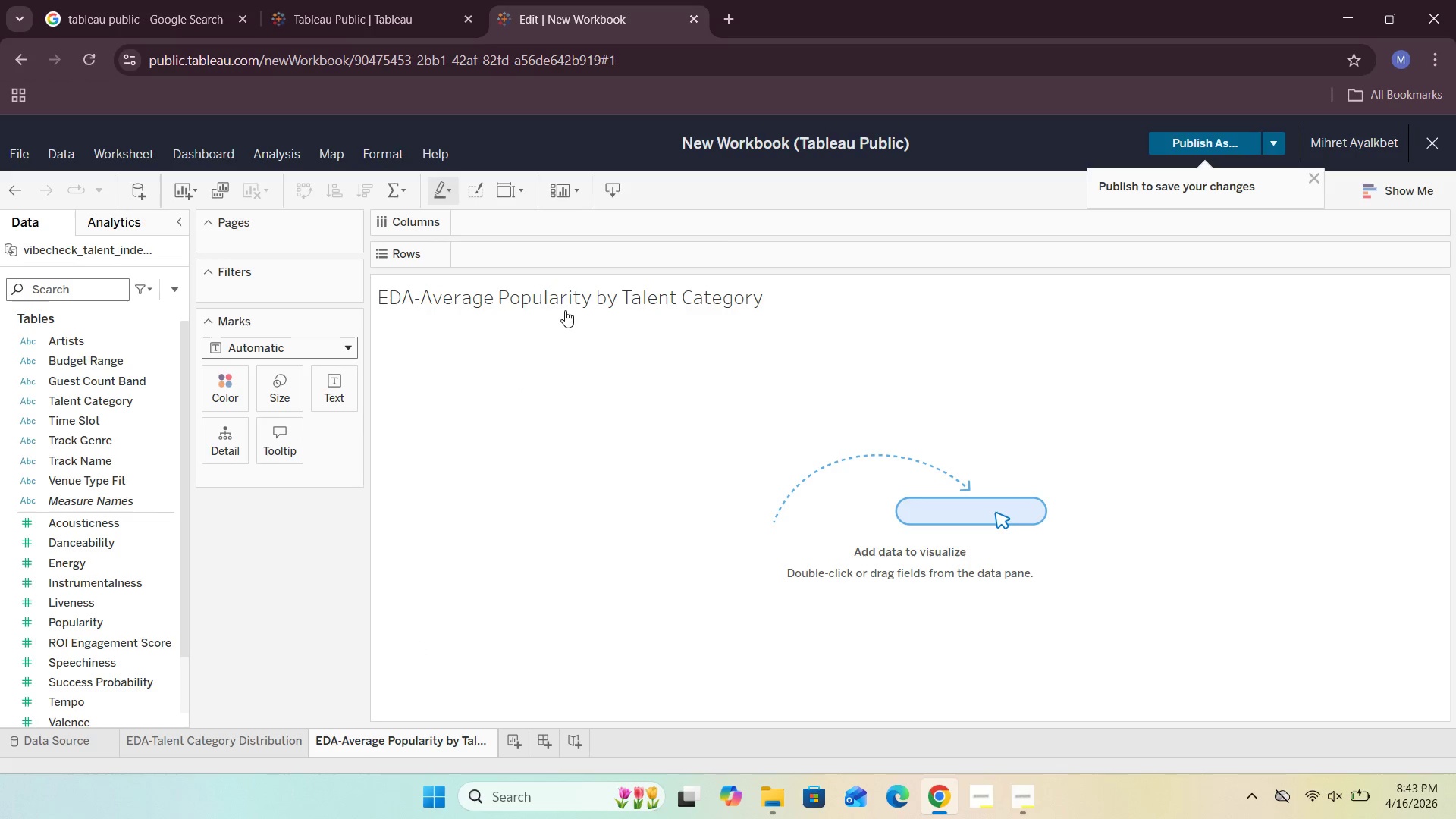 
double_click([570, 303])
 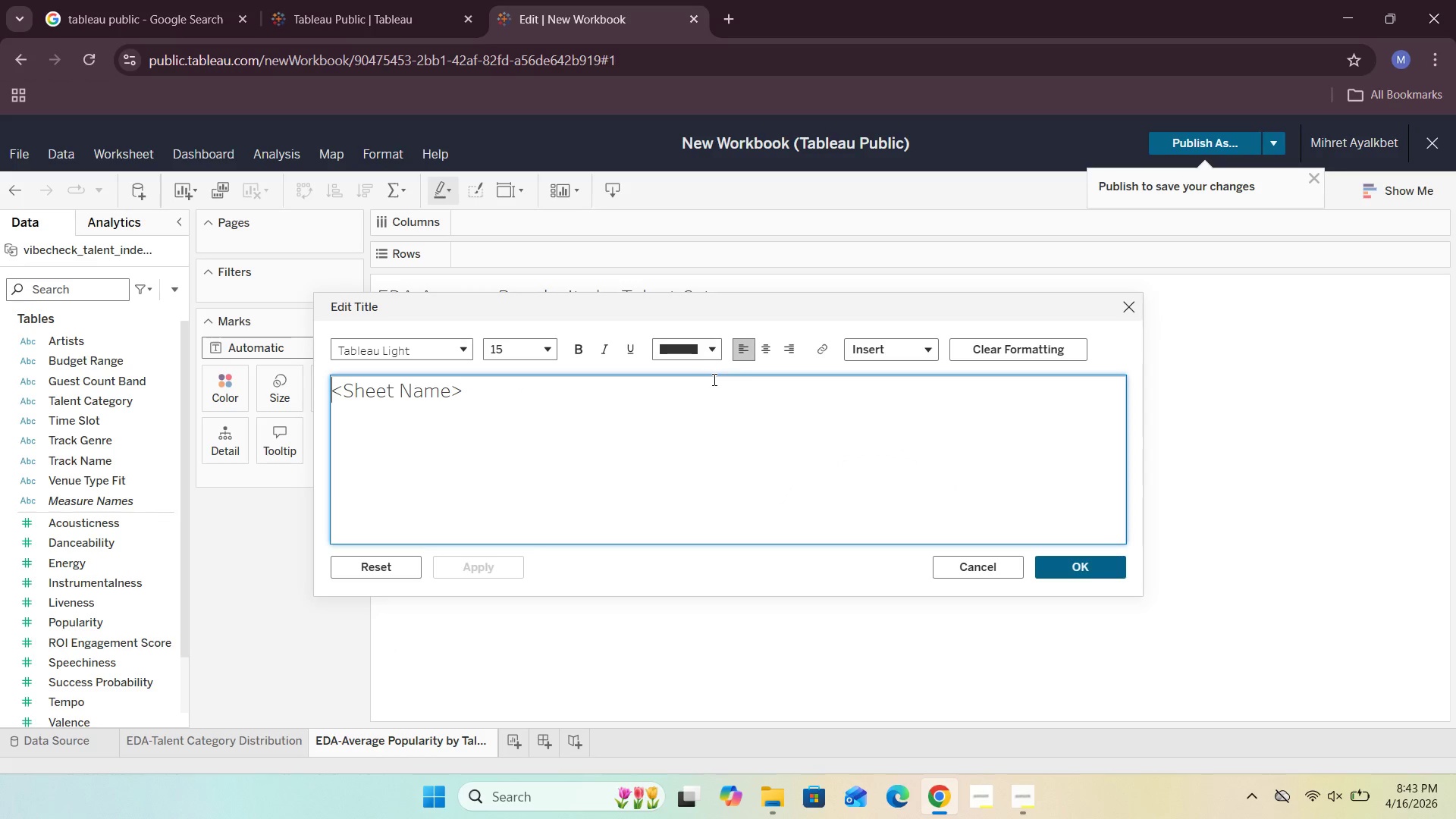 
left_click([765, 360])
 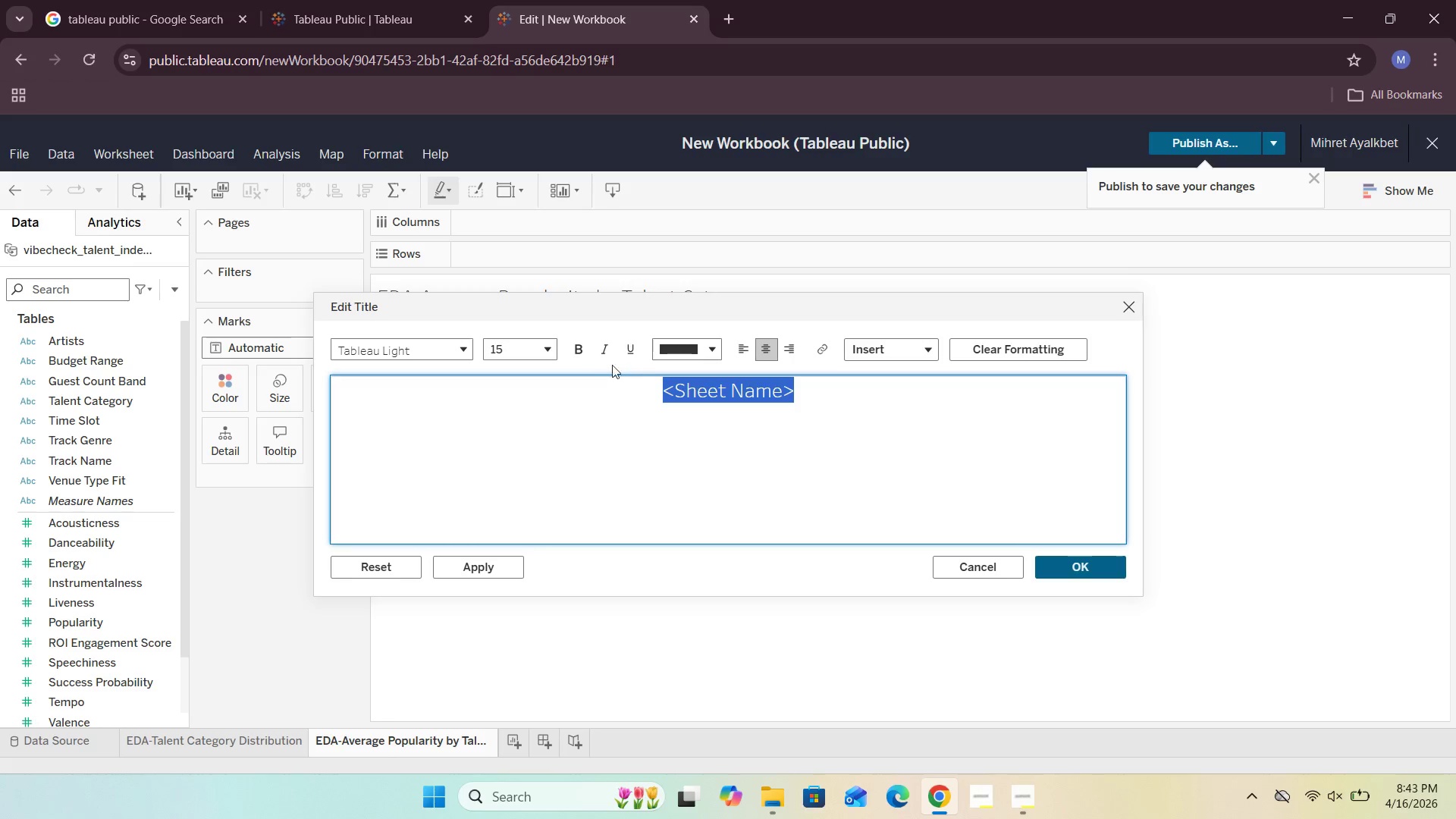 
left_click([578, 348])
 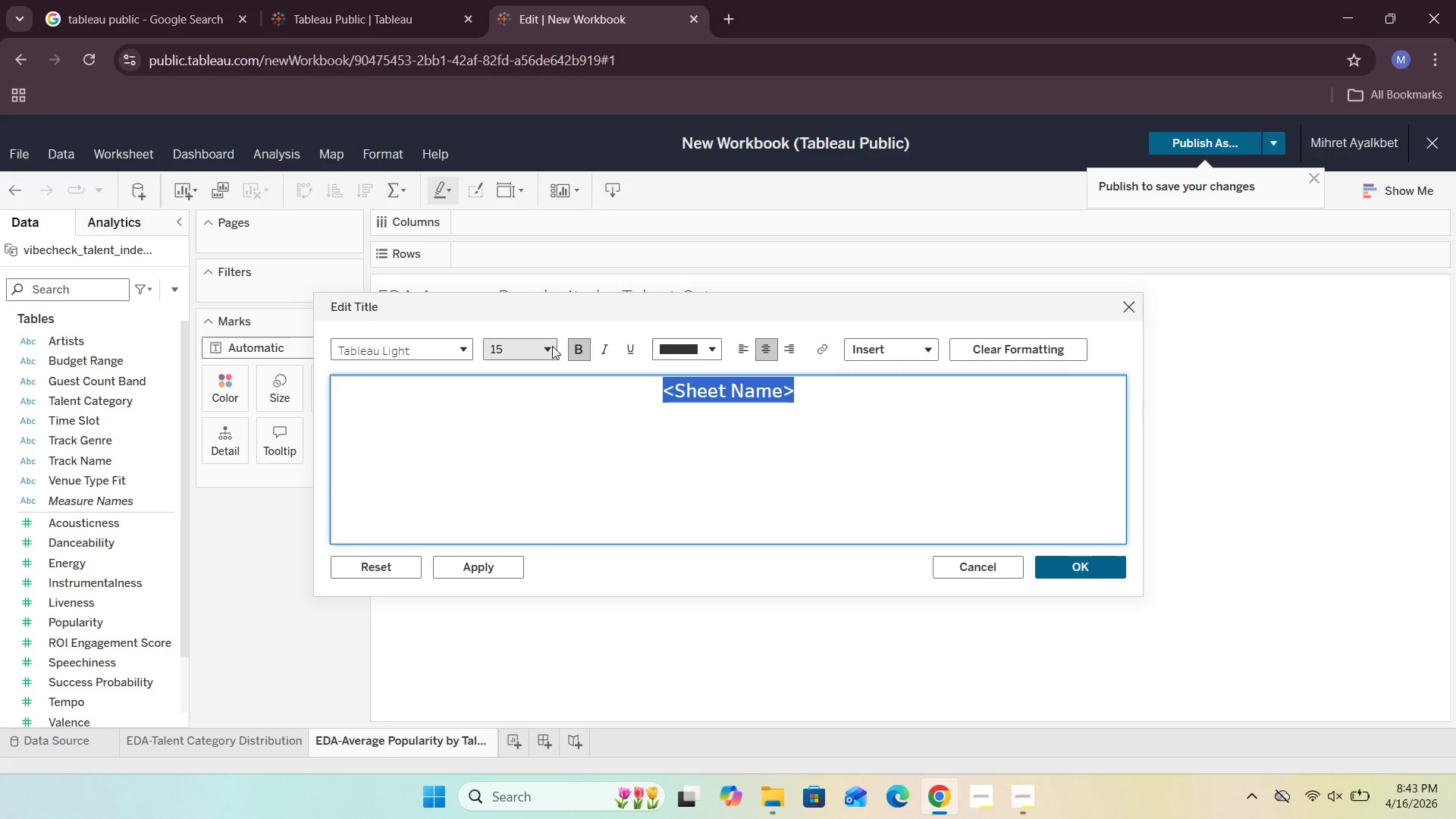 
left_click([544, 346])
 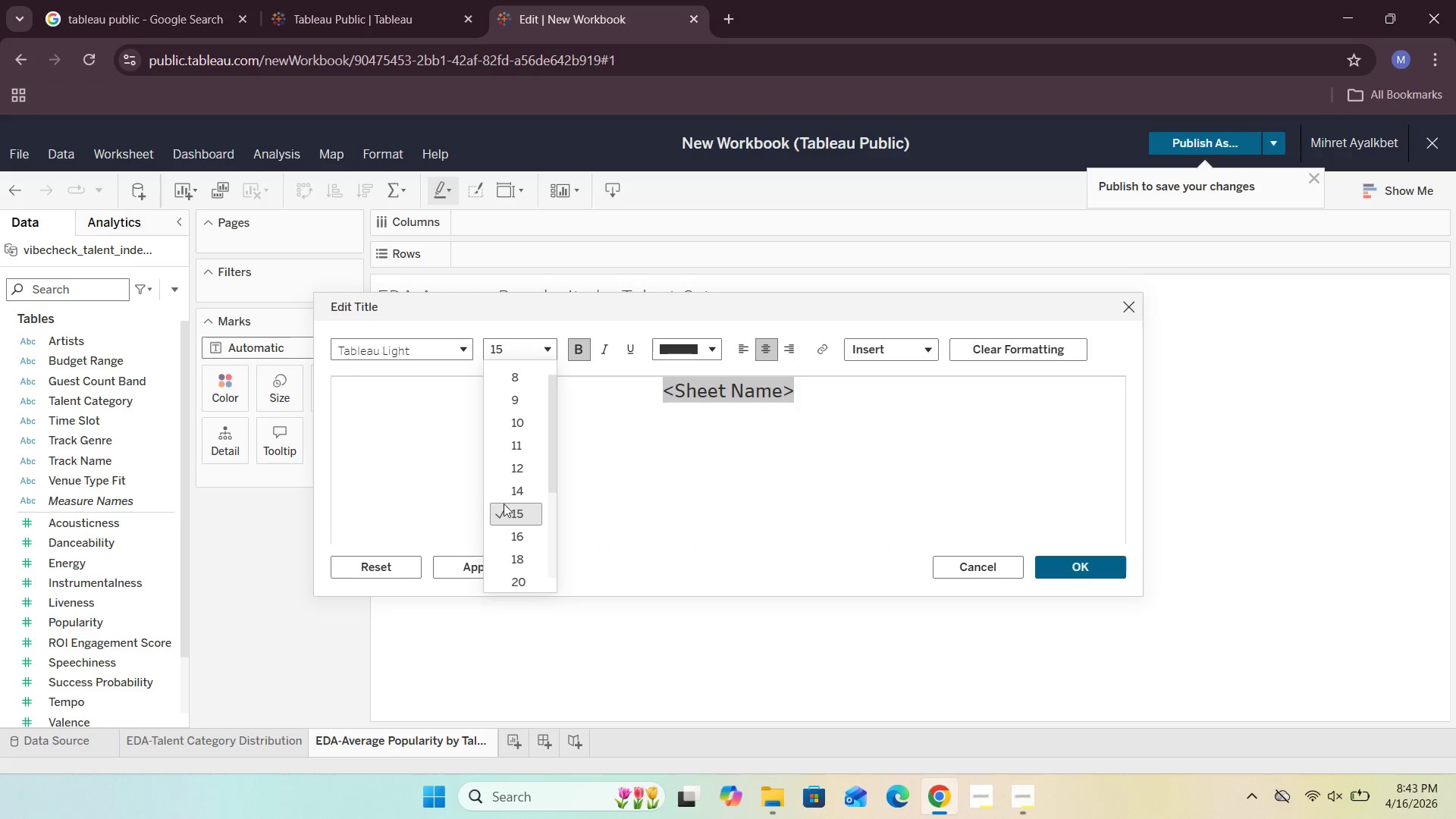 
left_click([513, 490])
 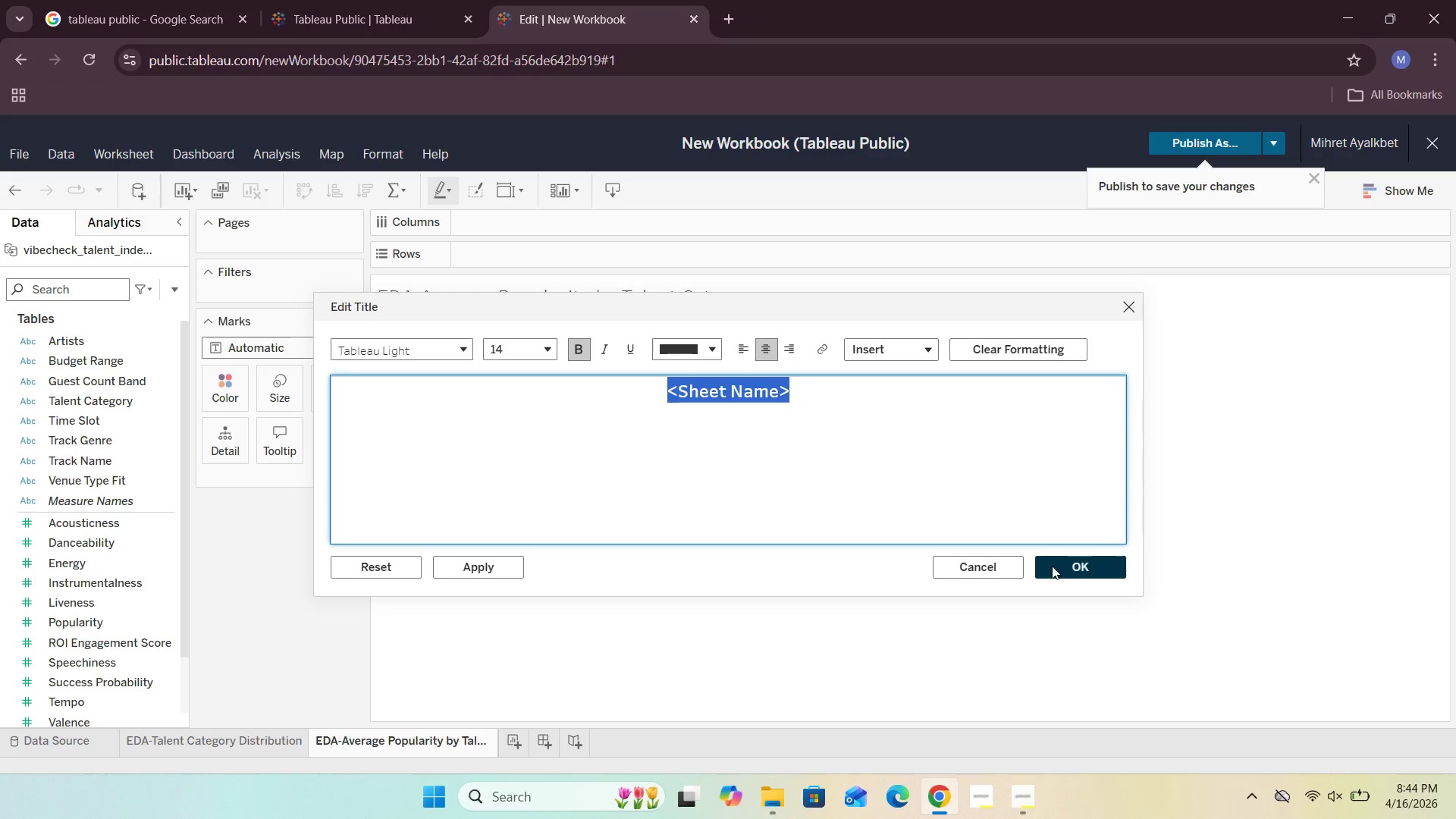 
left_click([1061, 568])
 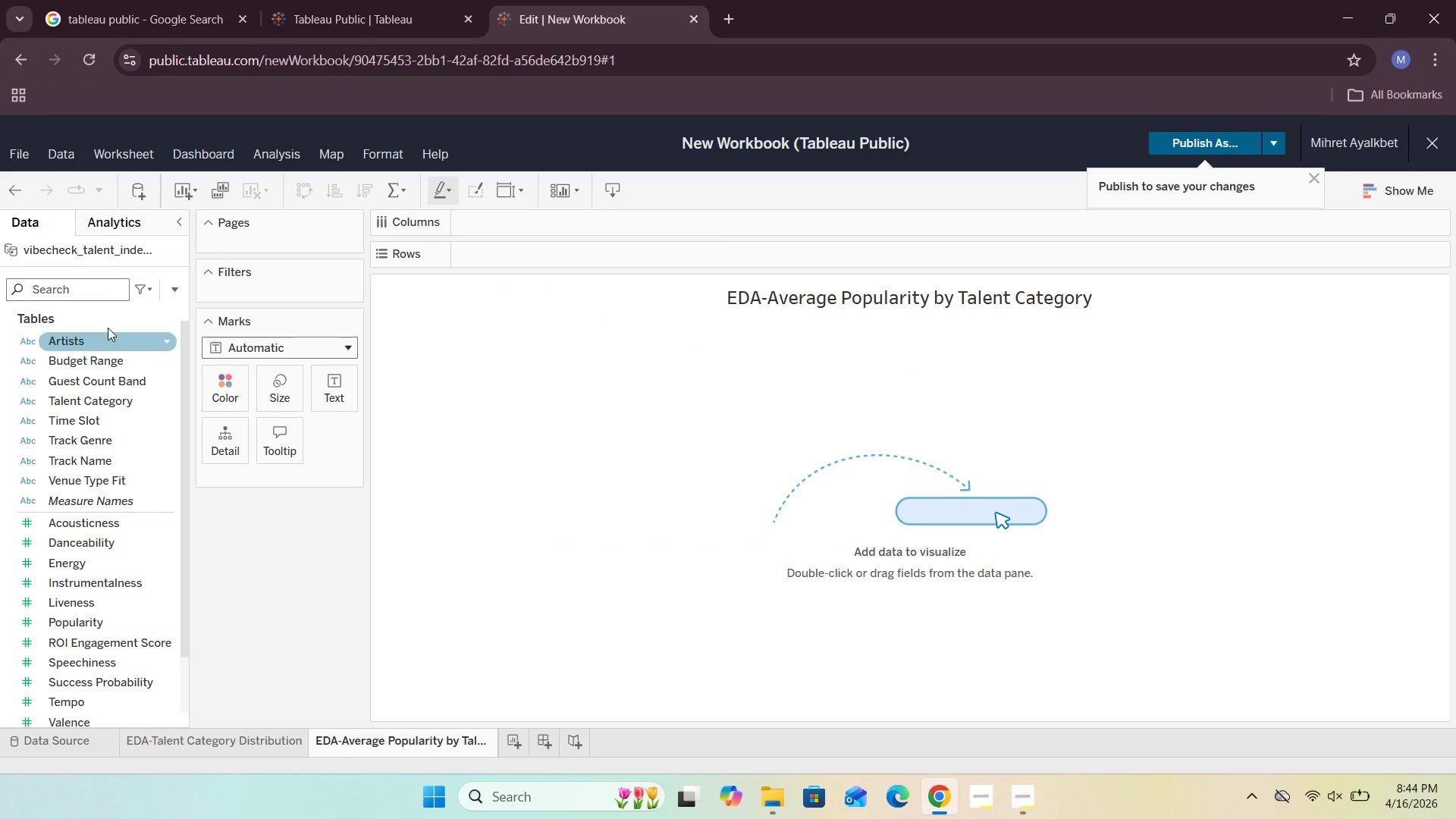 
wait(6.45)
 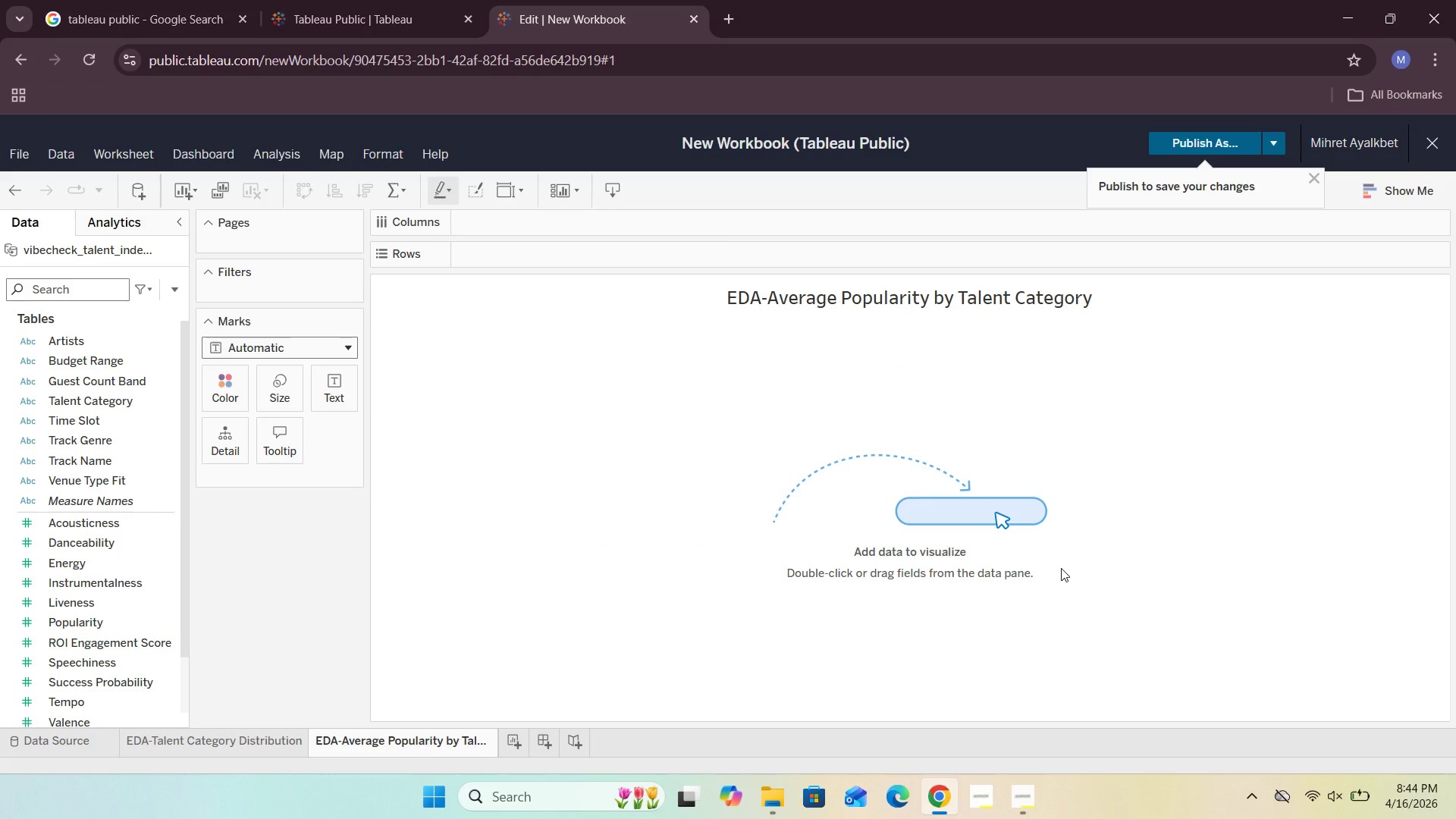 
left_click_drag(start_coordinate=[100, 399], to_coordinate=[510, 258])
 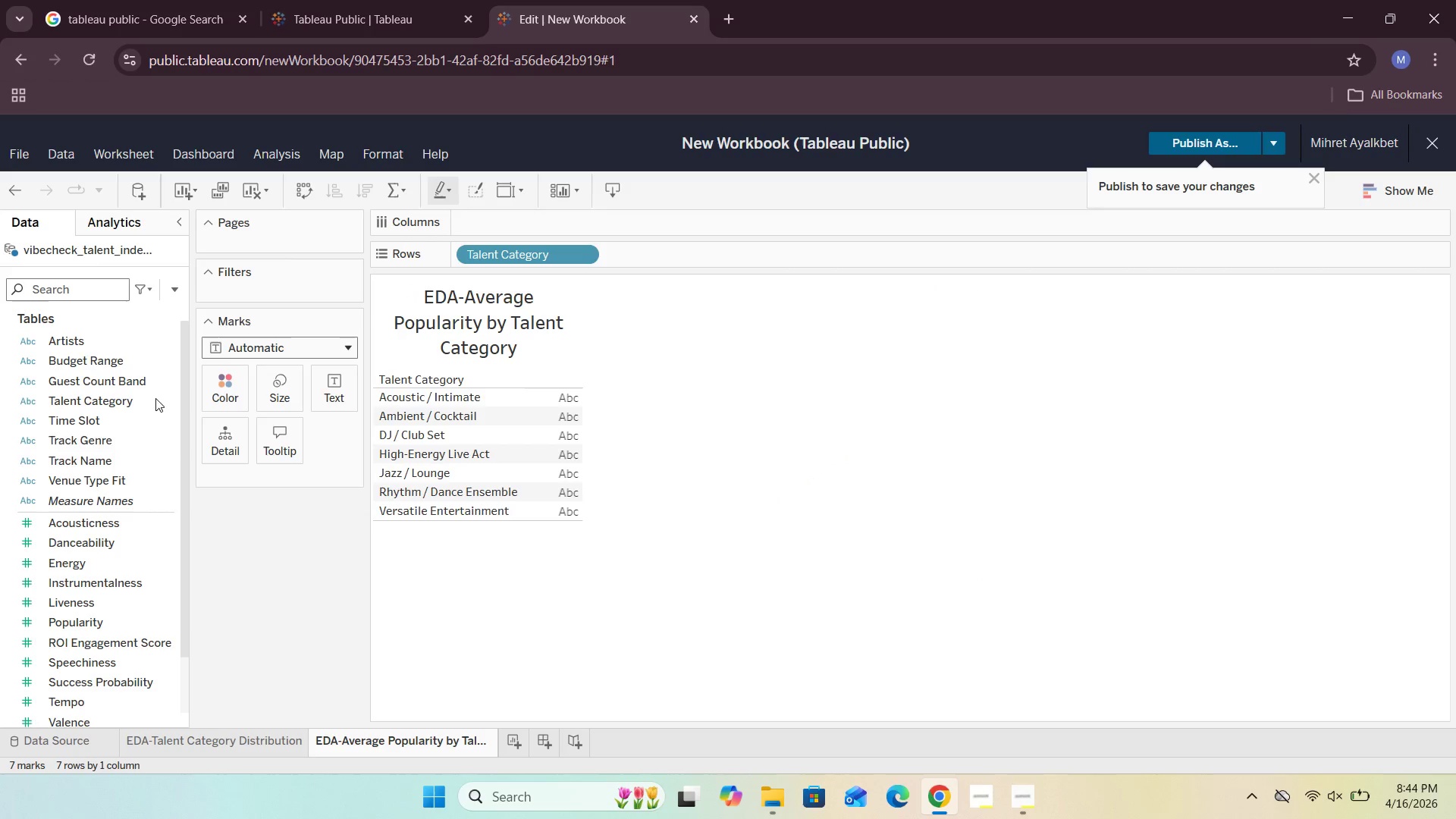 
wait(5.45)
 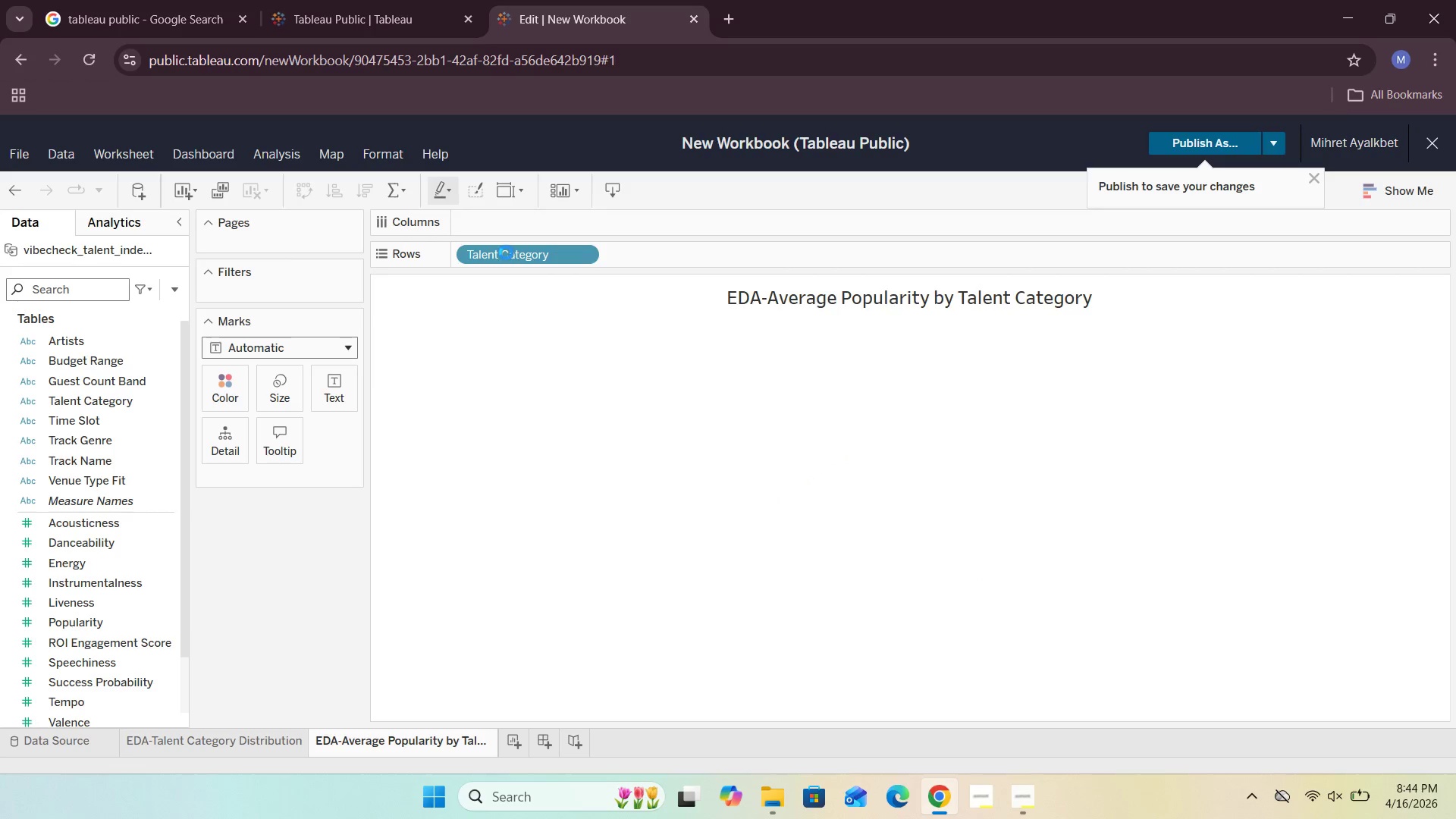 
scroll: coordinate [66, 524], scroll_direction: down, amount: 1.0
 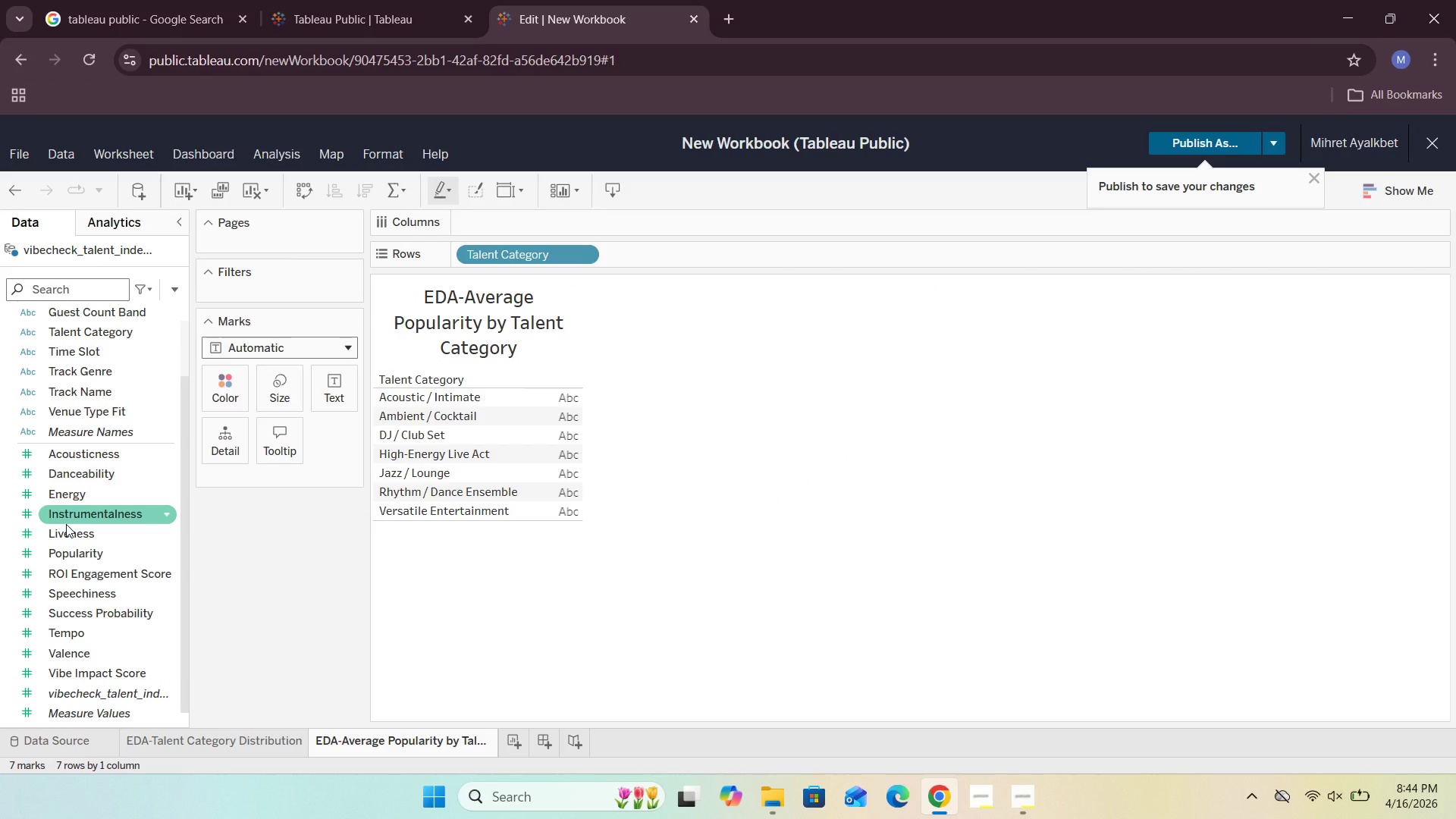 
scroll: coordinate [66, 524], scroll_direction: up, amount: 2.0
 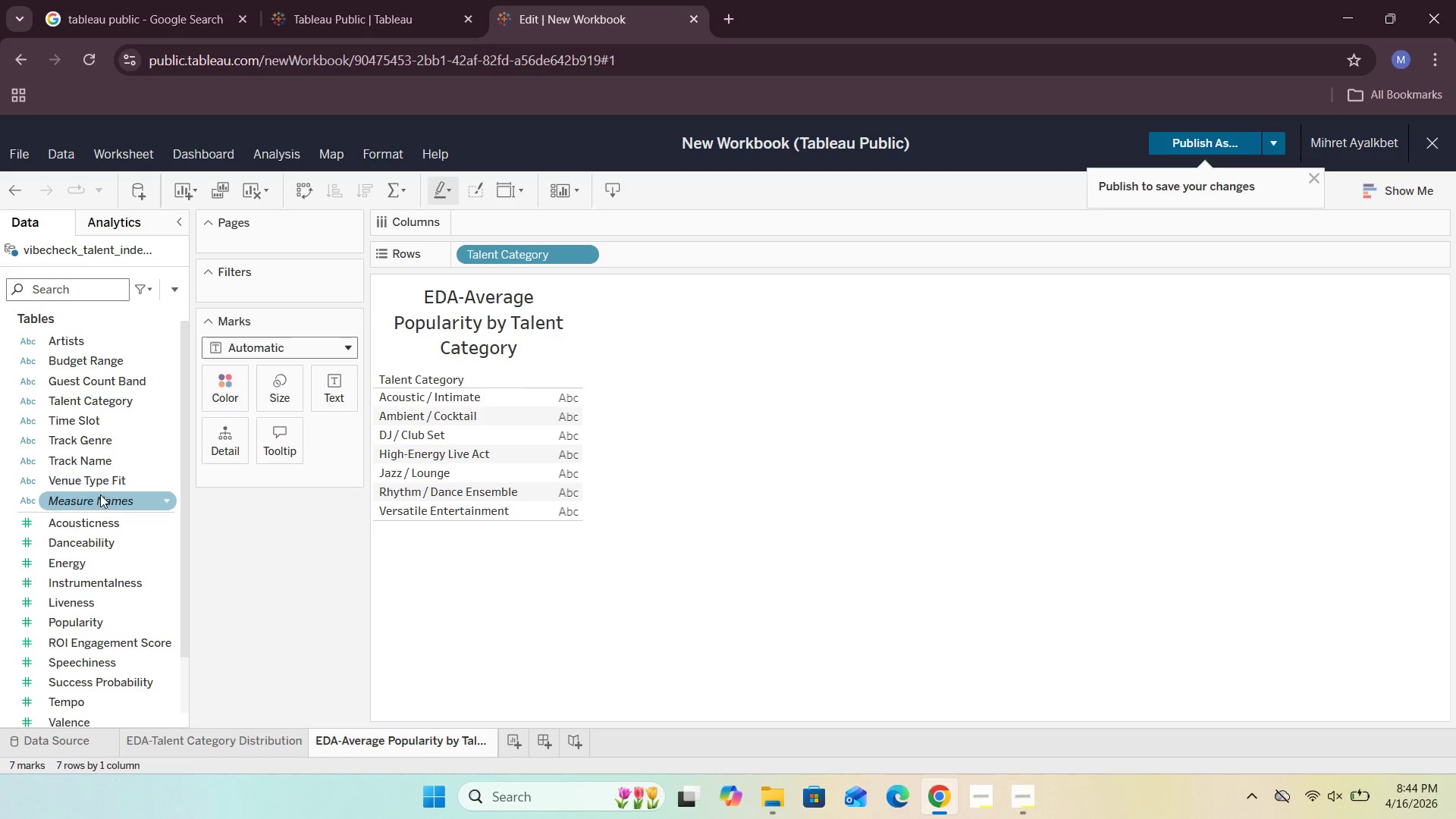 
scroll: coordinate [99, 496], scroll_direction: down, amount: 1.0
 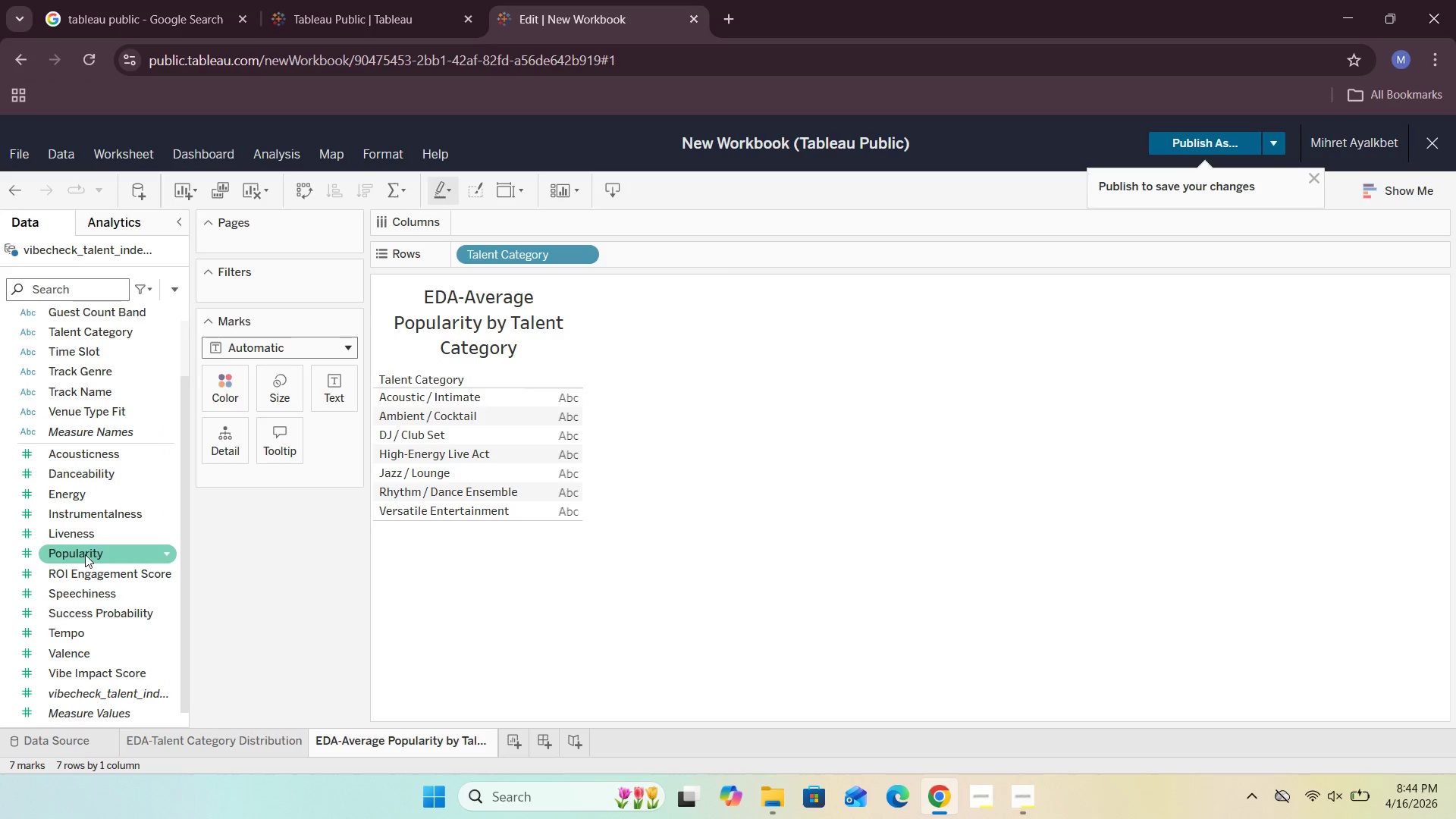 
left_click_drag(start_coordinate=[83, 556], to_coordinate=[525, 225])
 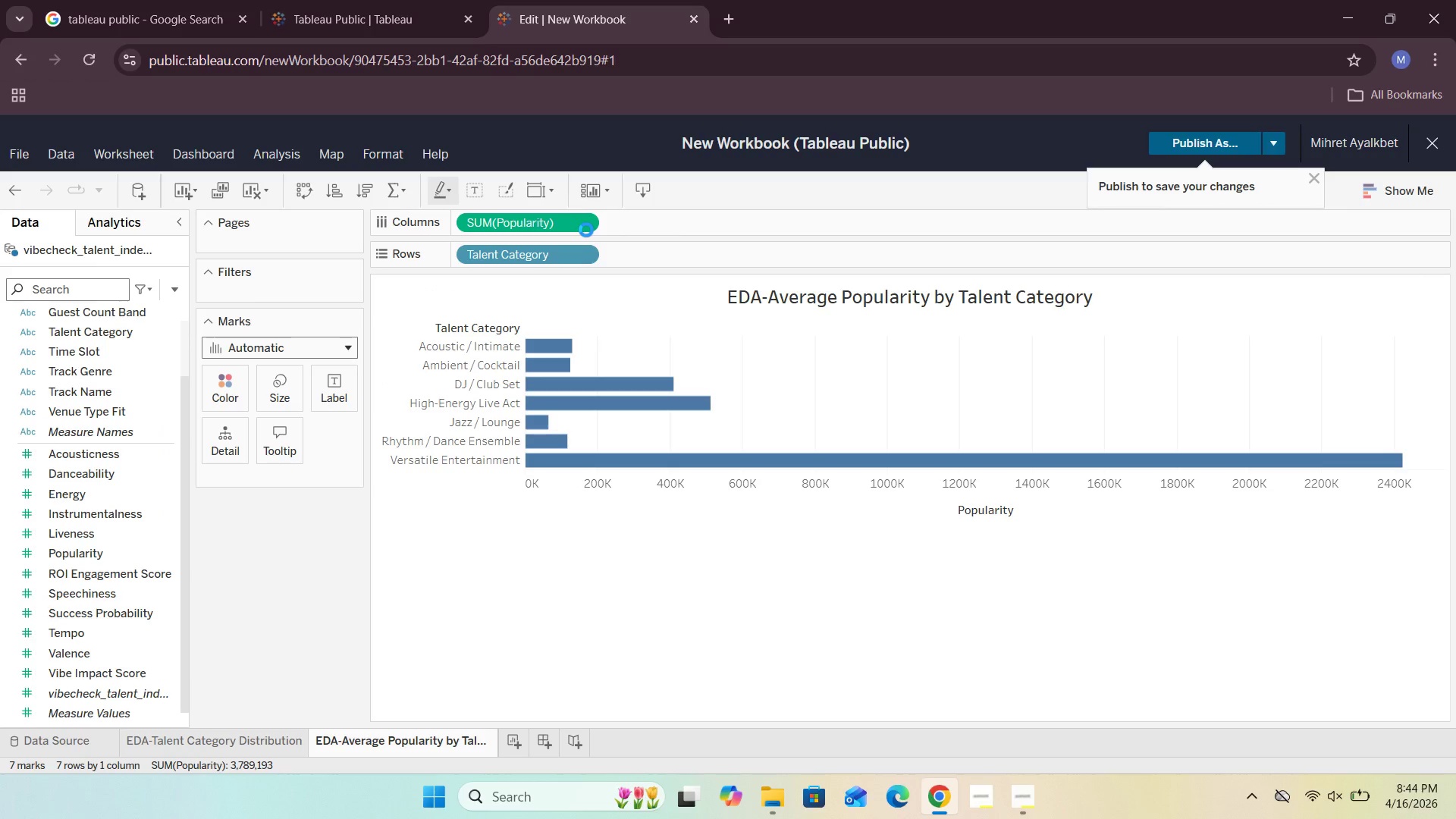 
left_click([588, 224])
 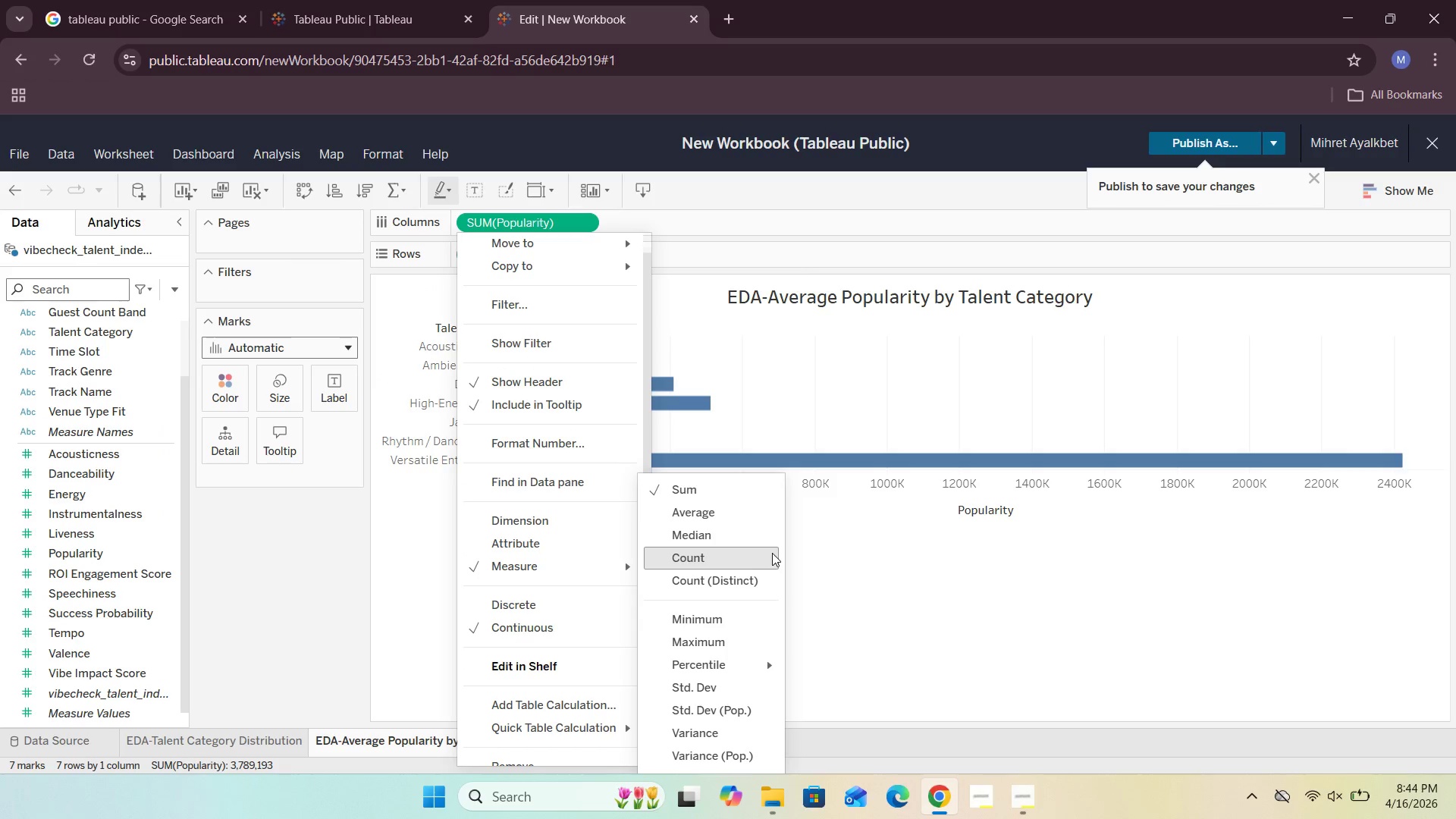 
left_click([714, 513])
 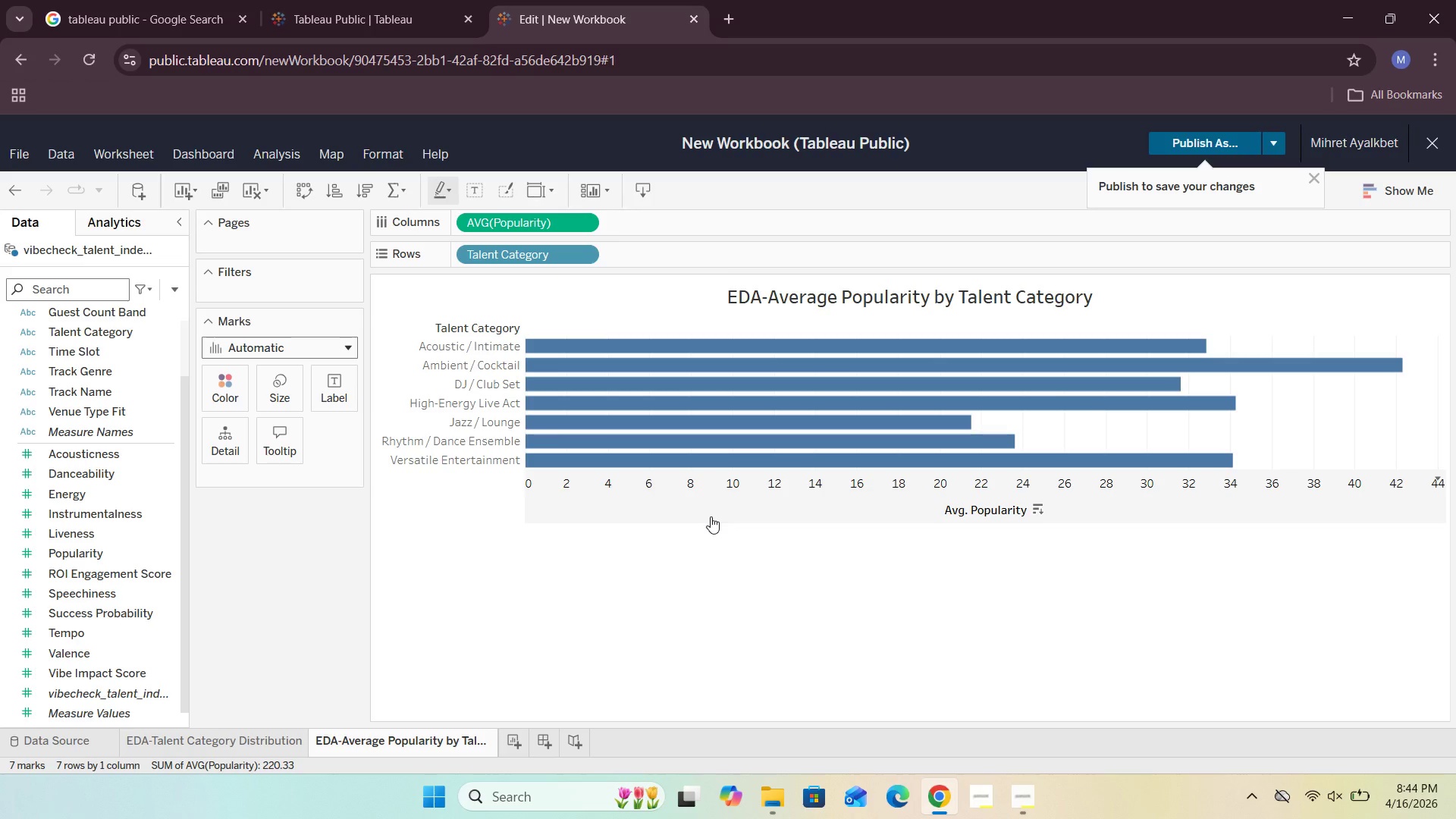 
mouse_move([355, 183])
 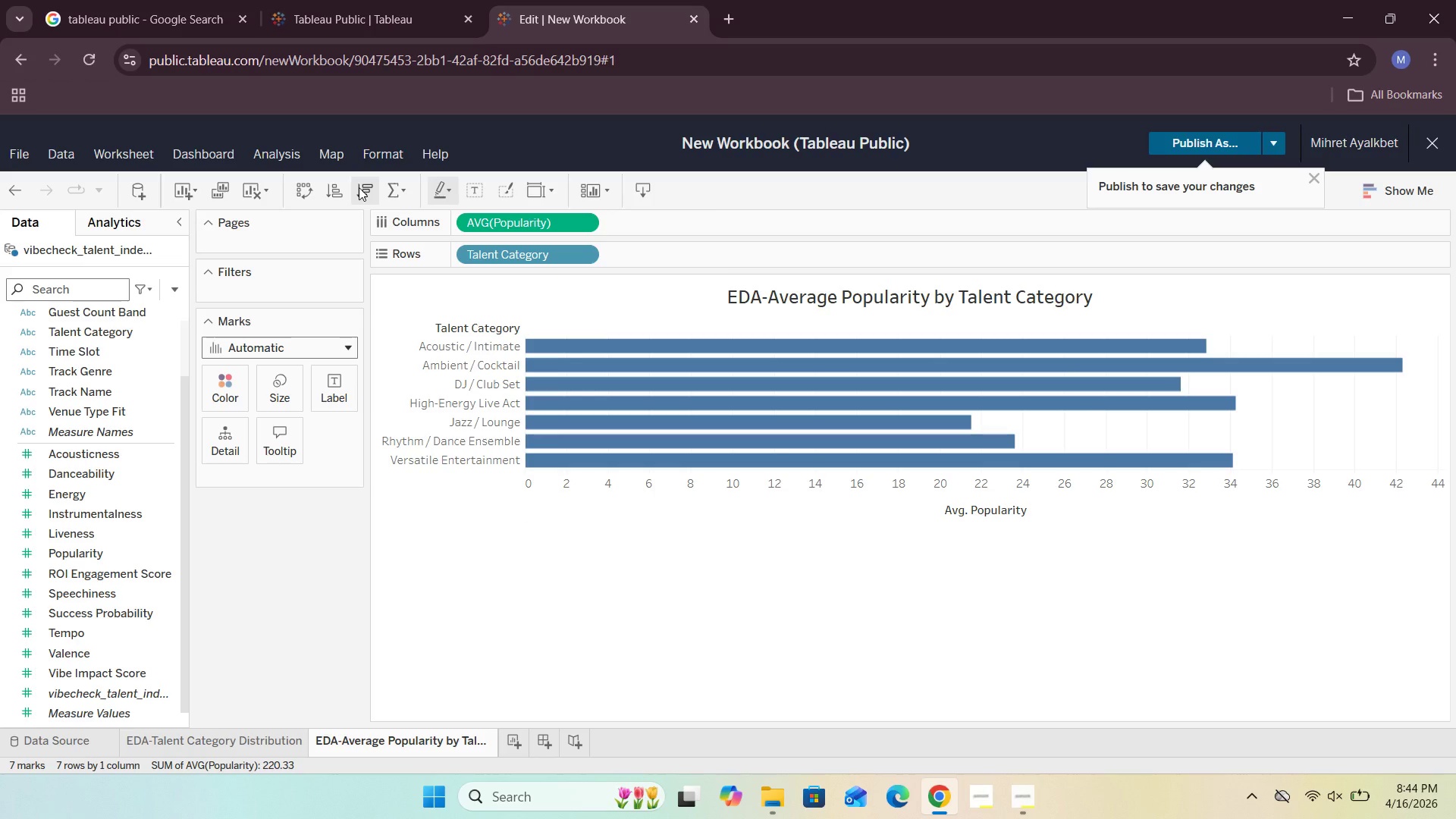 
left_click([359, 187])
 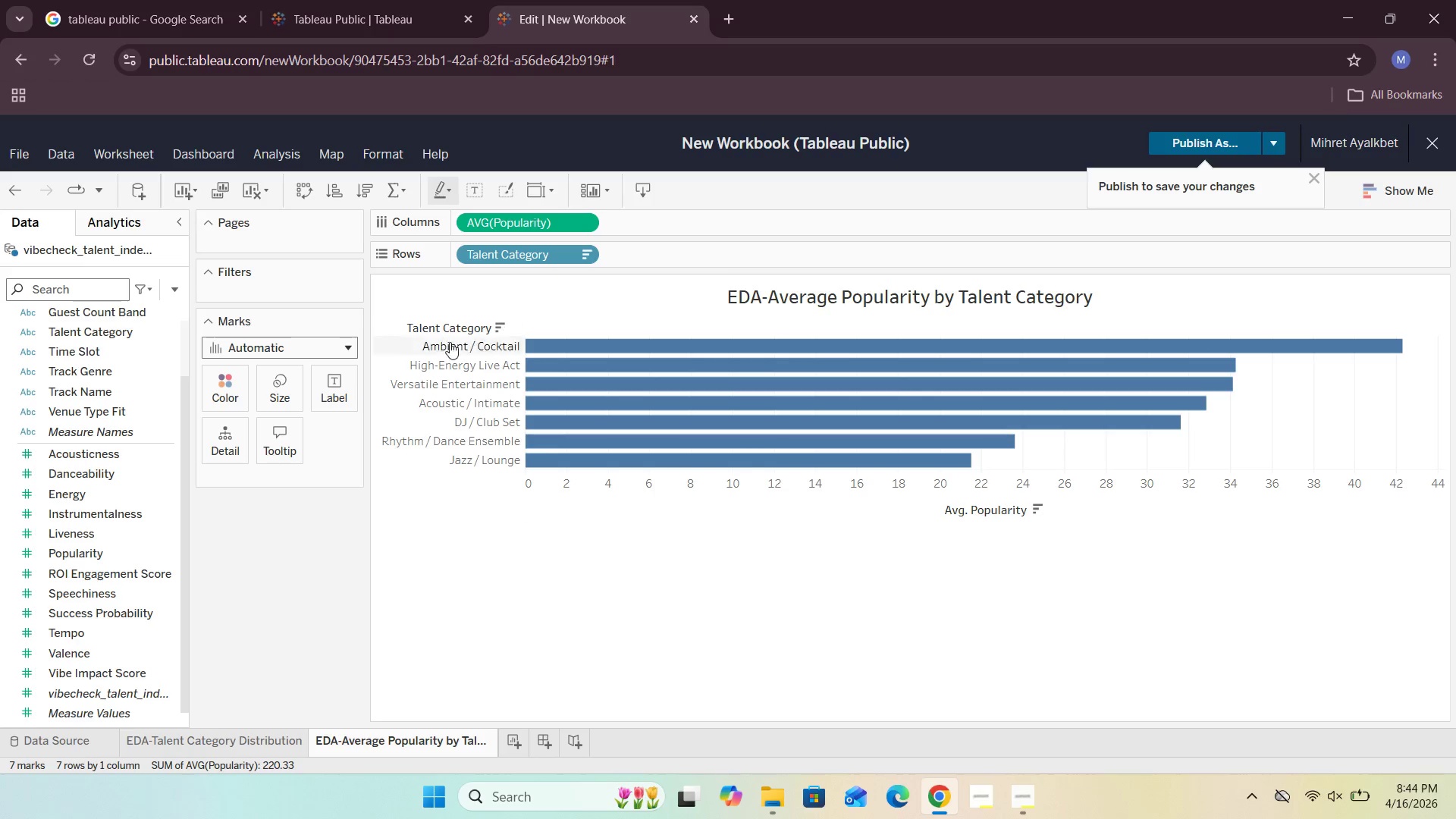 
mouse_move([551, 362])
 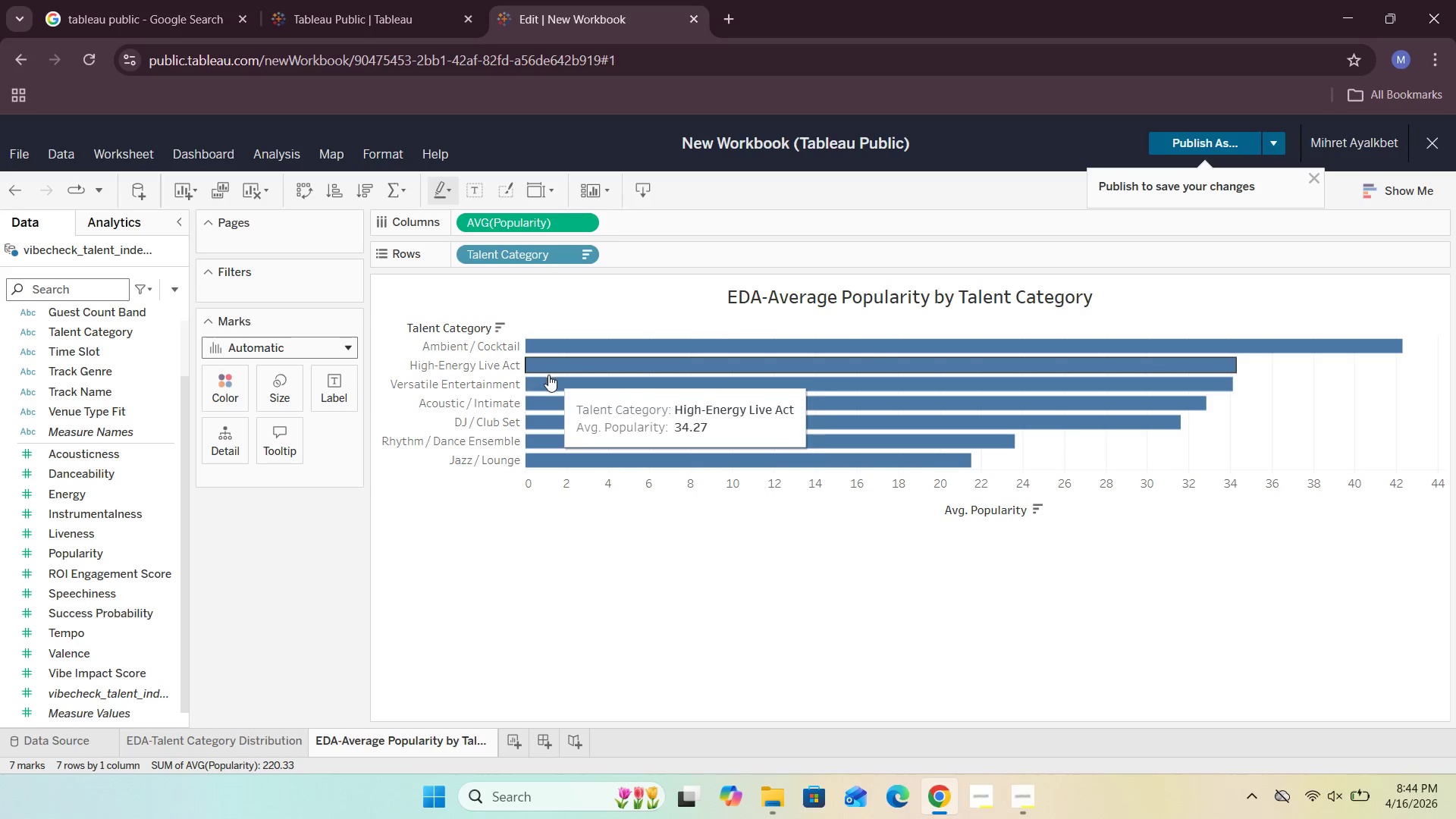 
mouse_move([546, 394])
 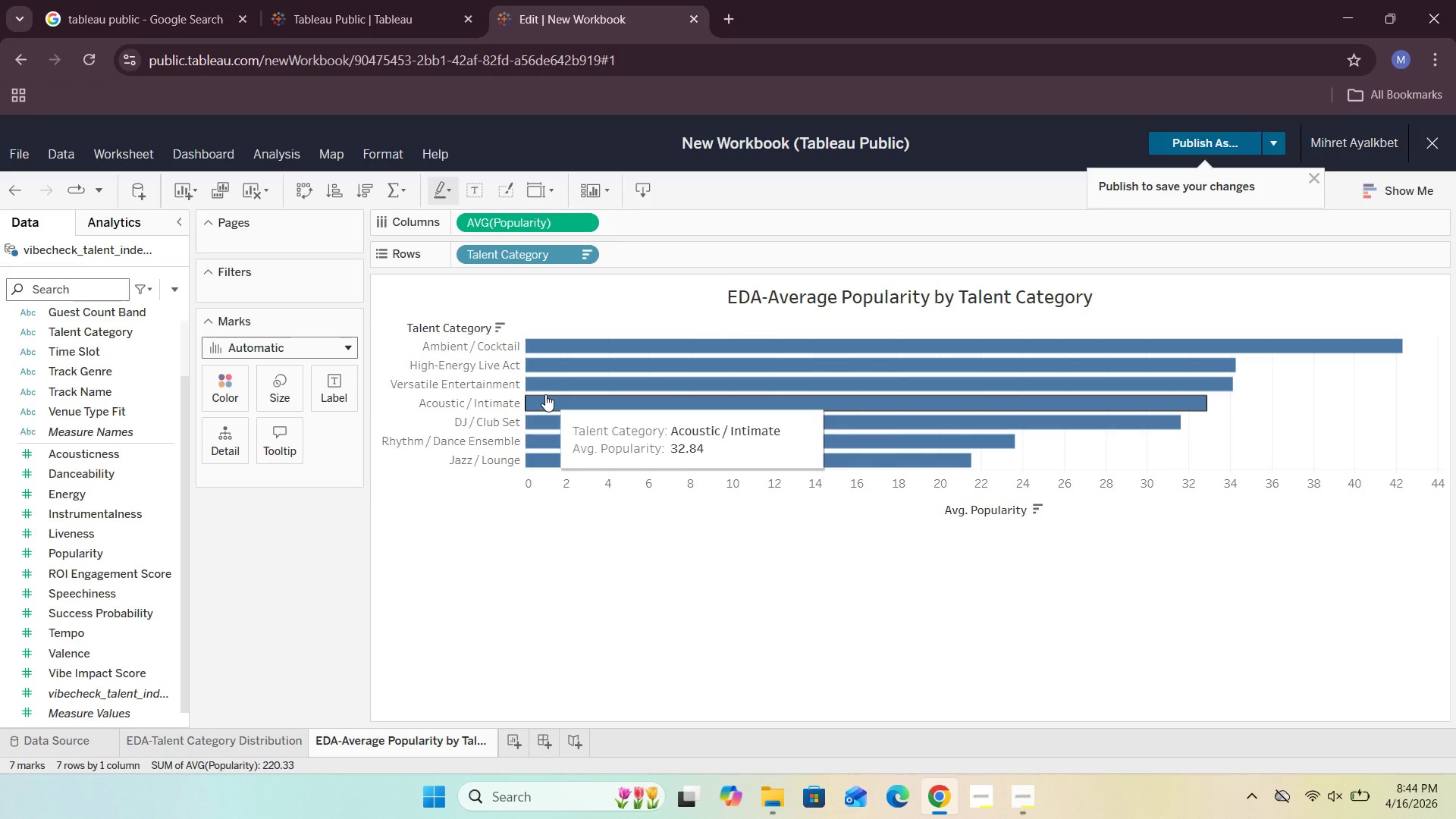 
mouse_move([545, 410])
 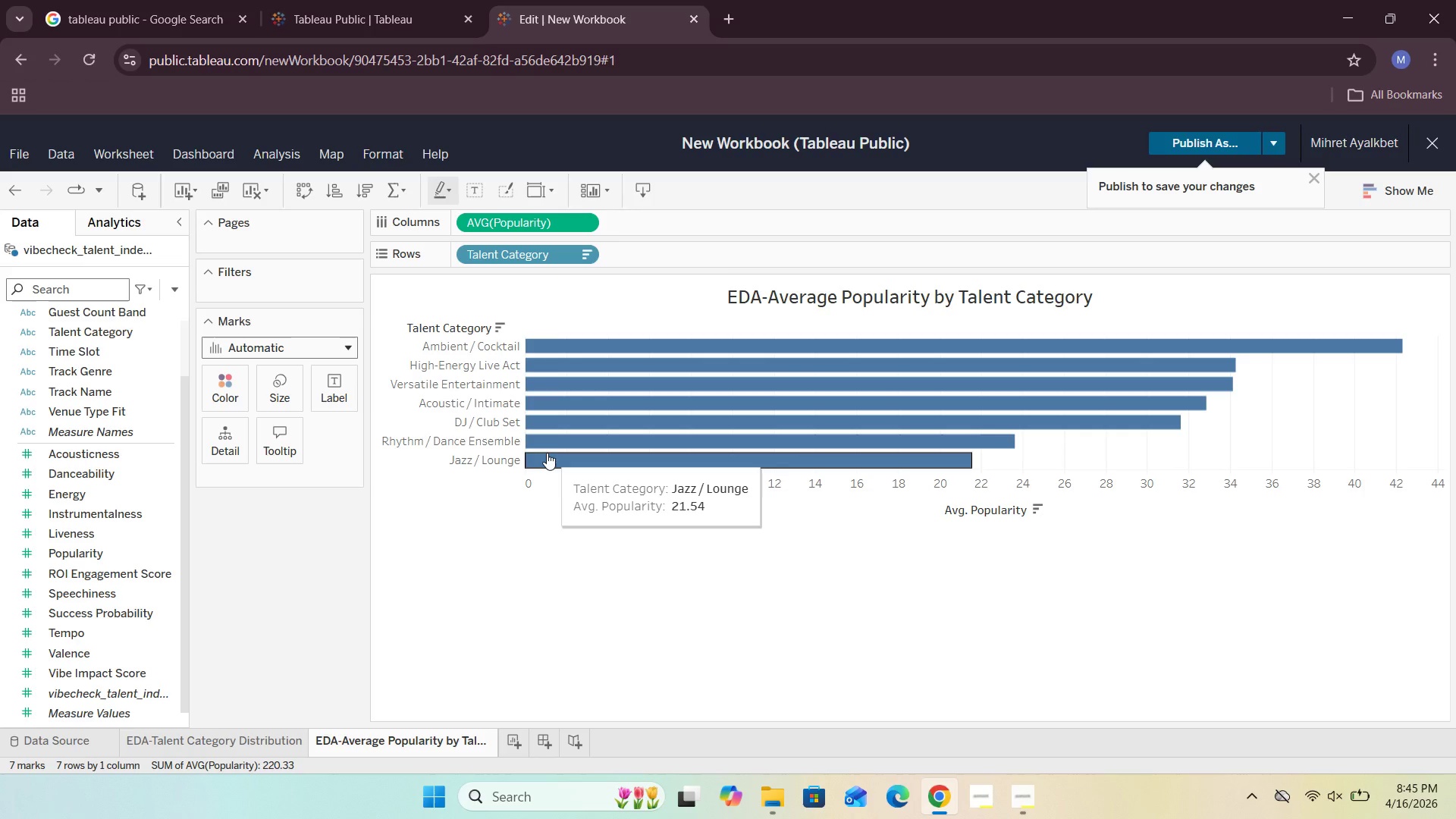 
wait(26.68)
 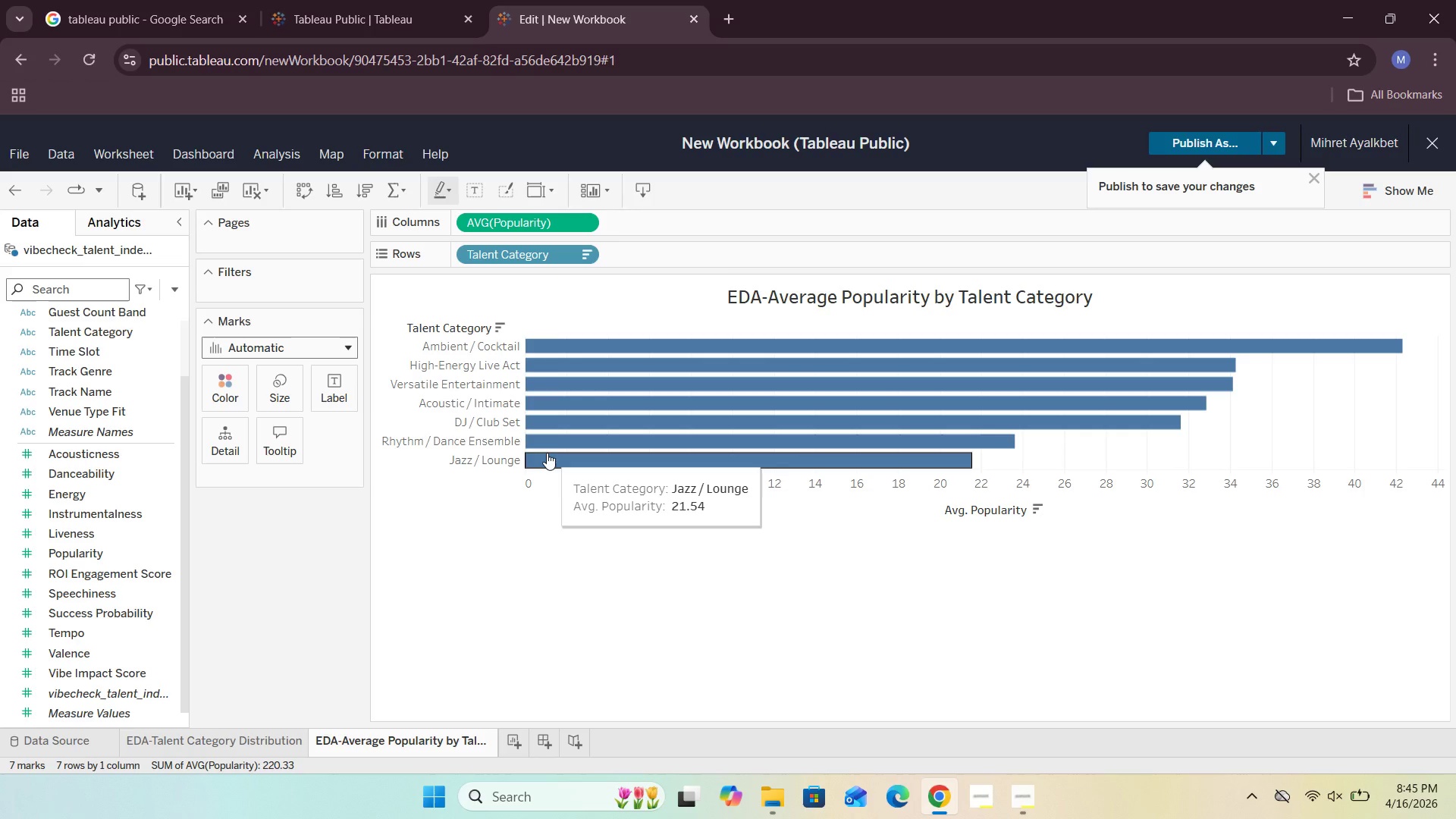 
mouse_move([548, 442])
 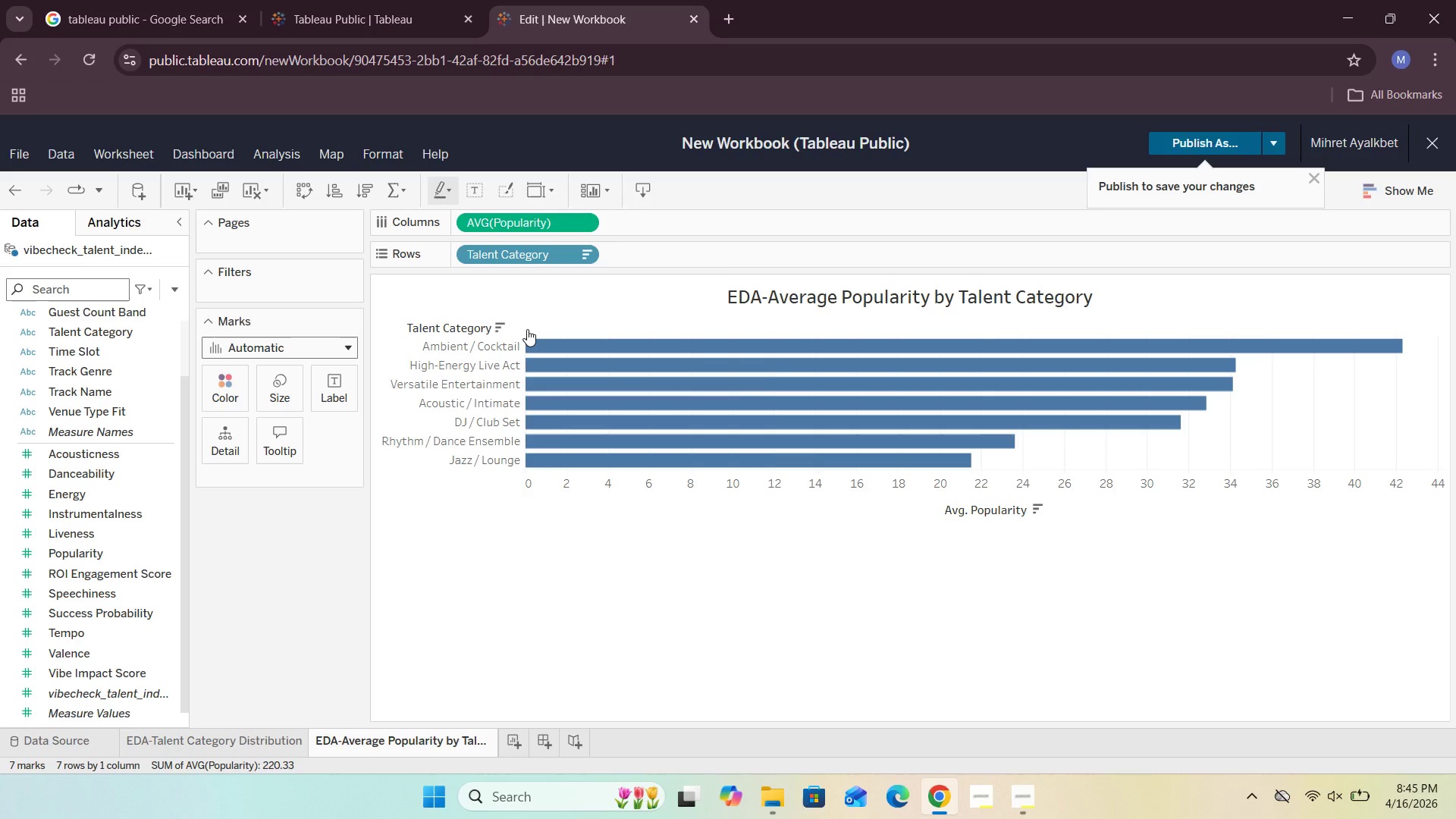 
wait(21.64)
 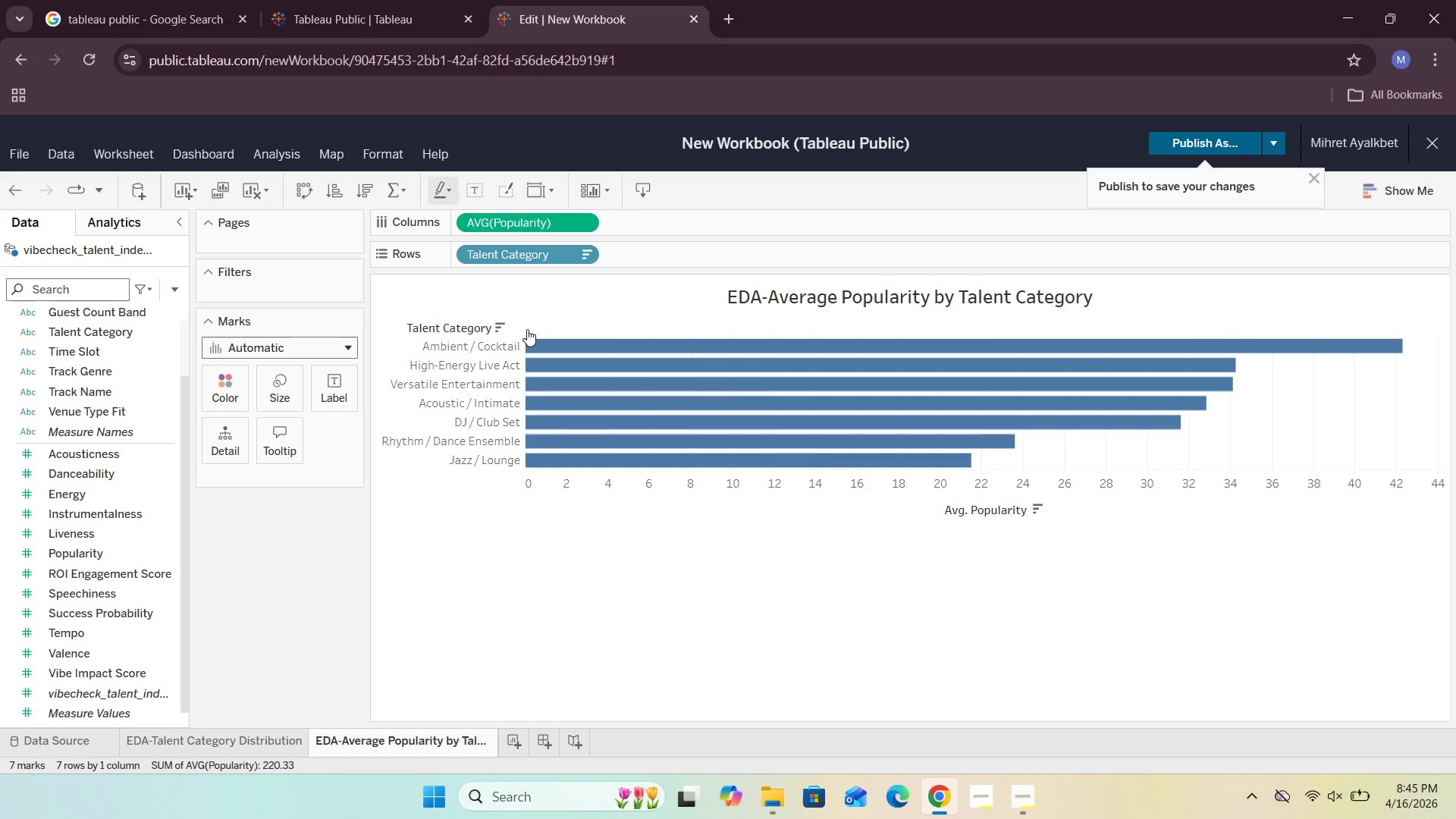 
left_click([518, 748])
 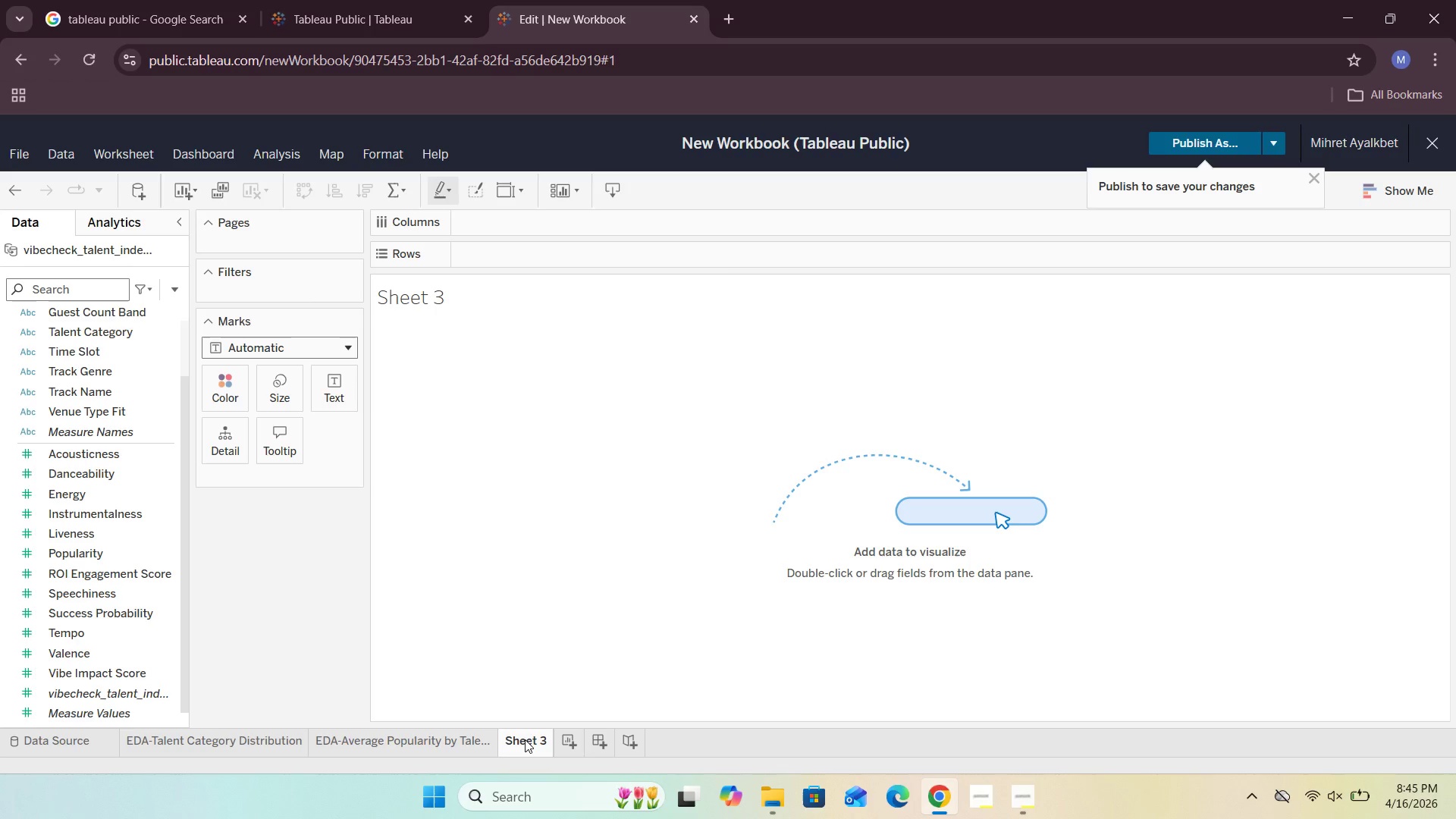 
double_click([527, 738])
 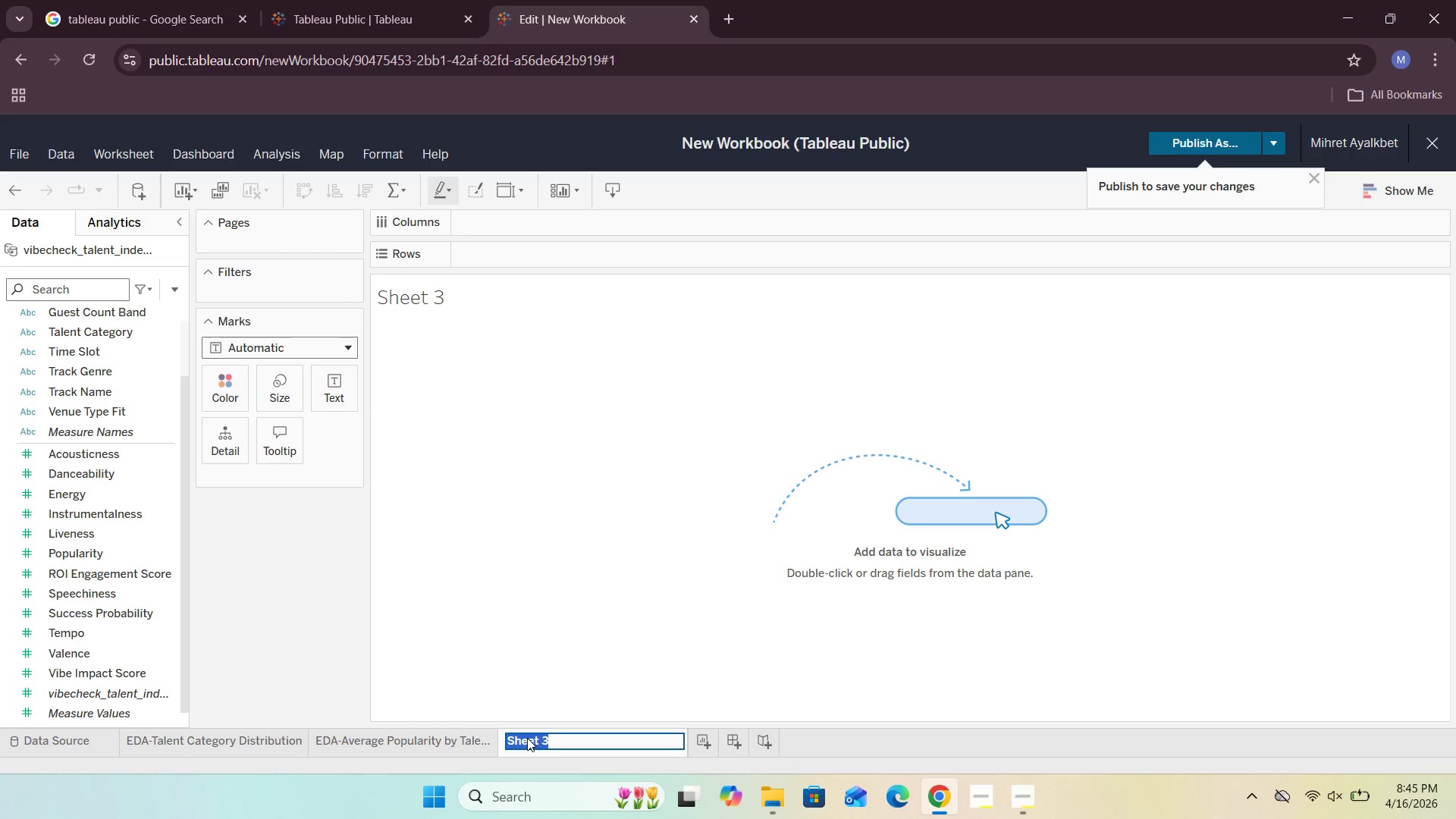 
key(Backspace)
type(EDA-)
 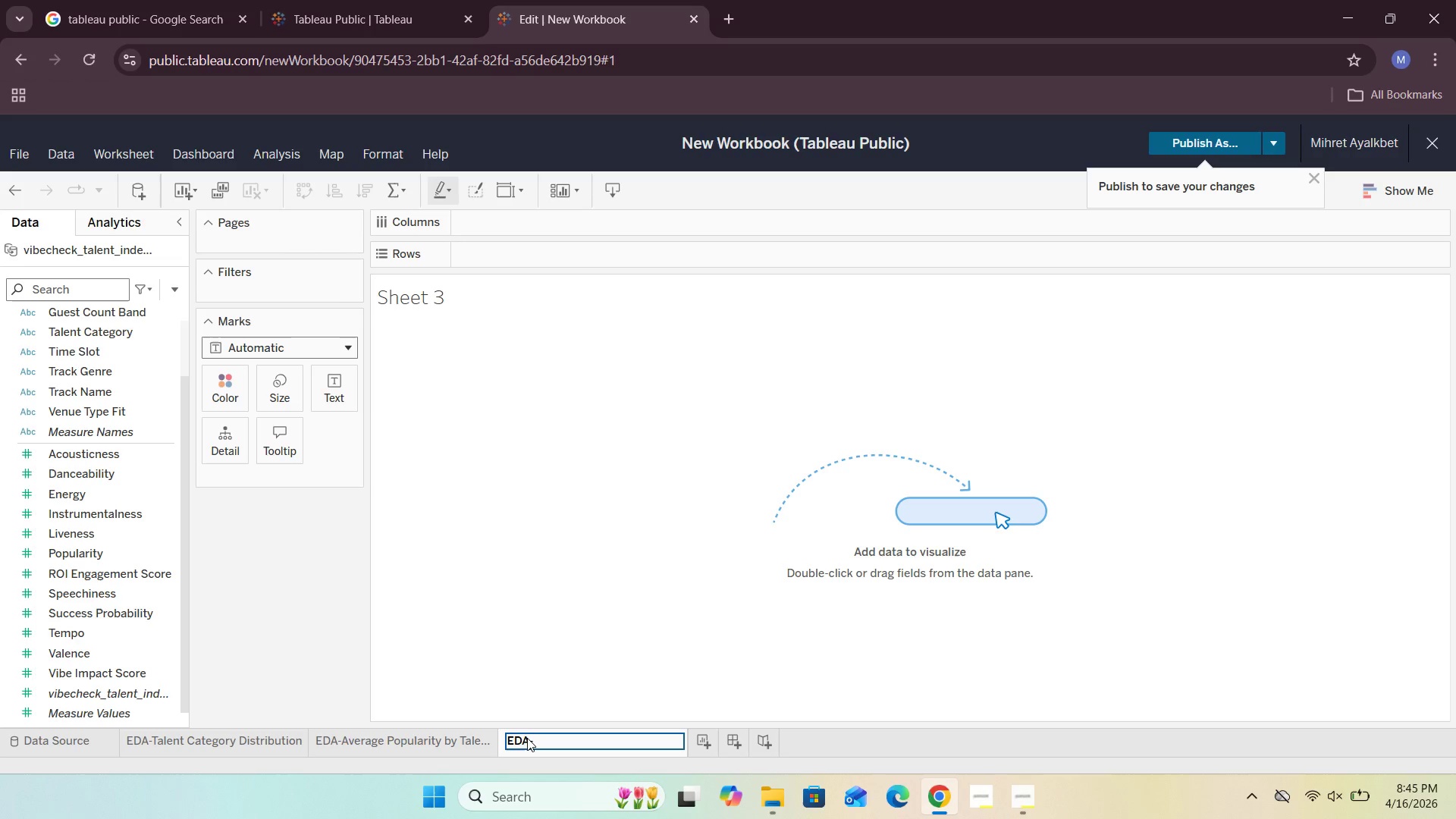 
type(vENE)
key(Backspace)
key(Backspace)
key(Backspace)
key(Backspace)
key(Backspace)
type(Venue Tye )
key(Backspace)
key(Backspace)
key(Backspace)
type(e by Budget Range)
 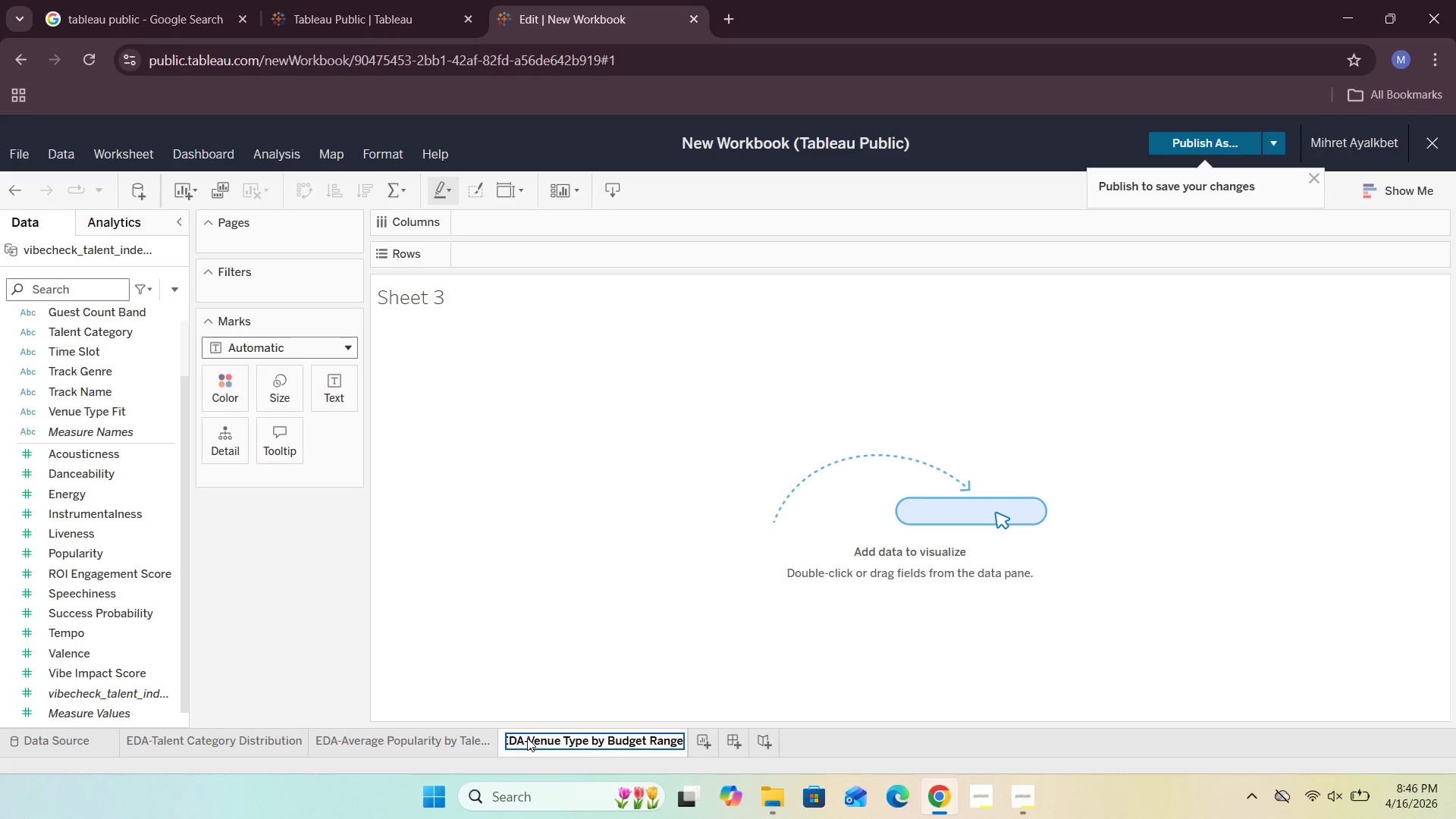 
hold_key(key=O, duration=0.33)
 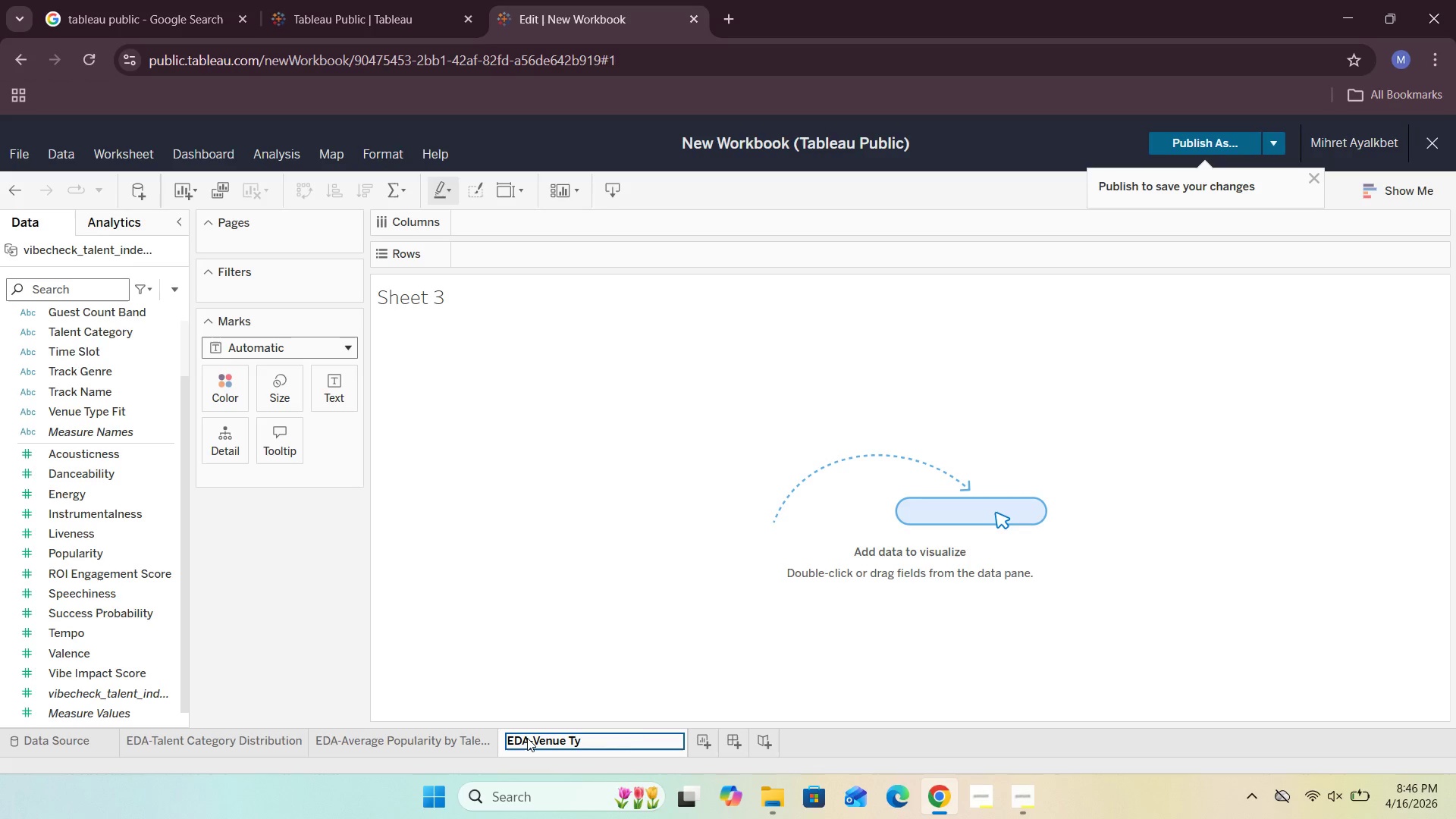 
hold_key(key=P, duration=0.52)
 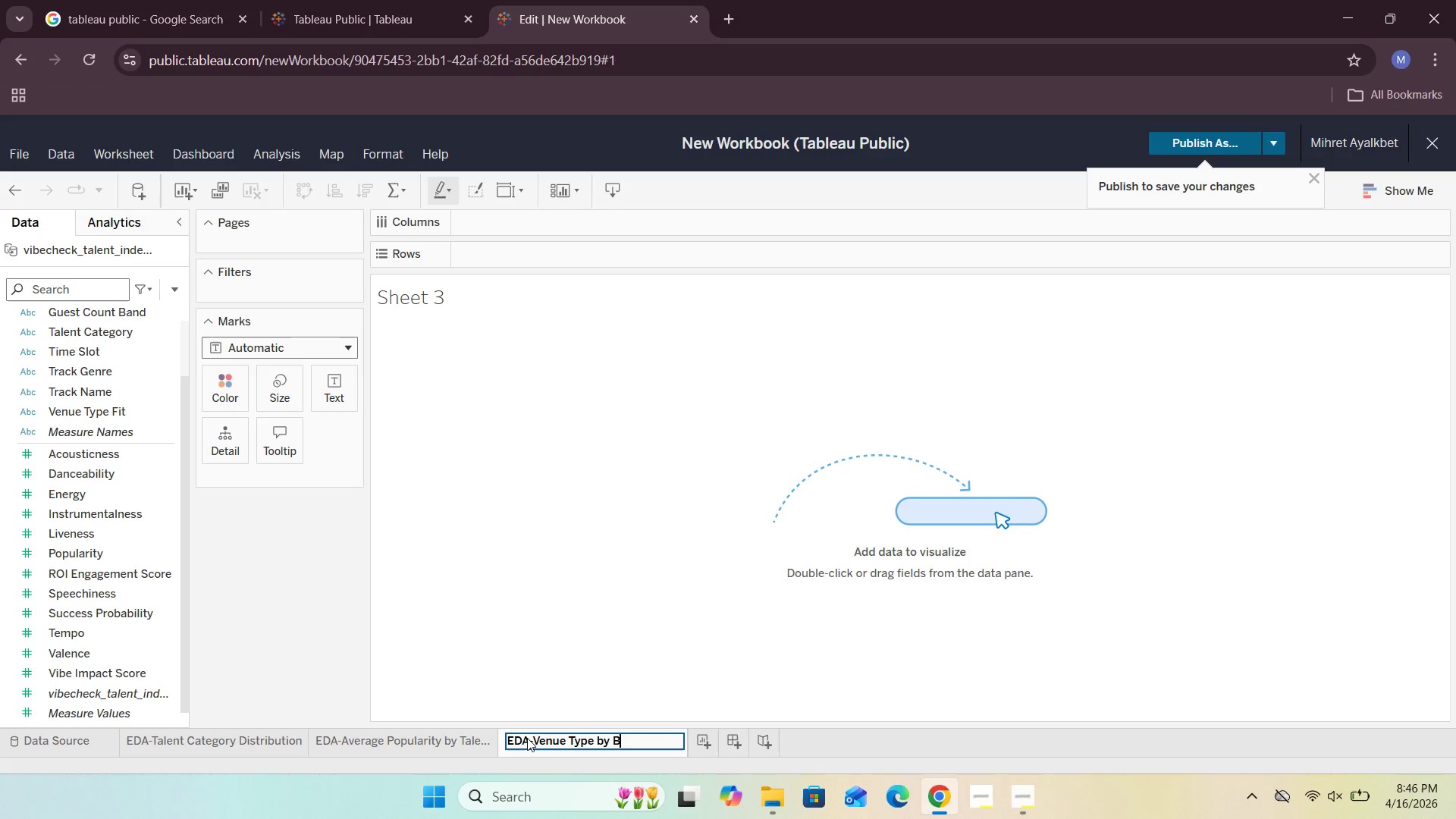 
left_click([598, 676])
 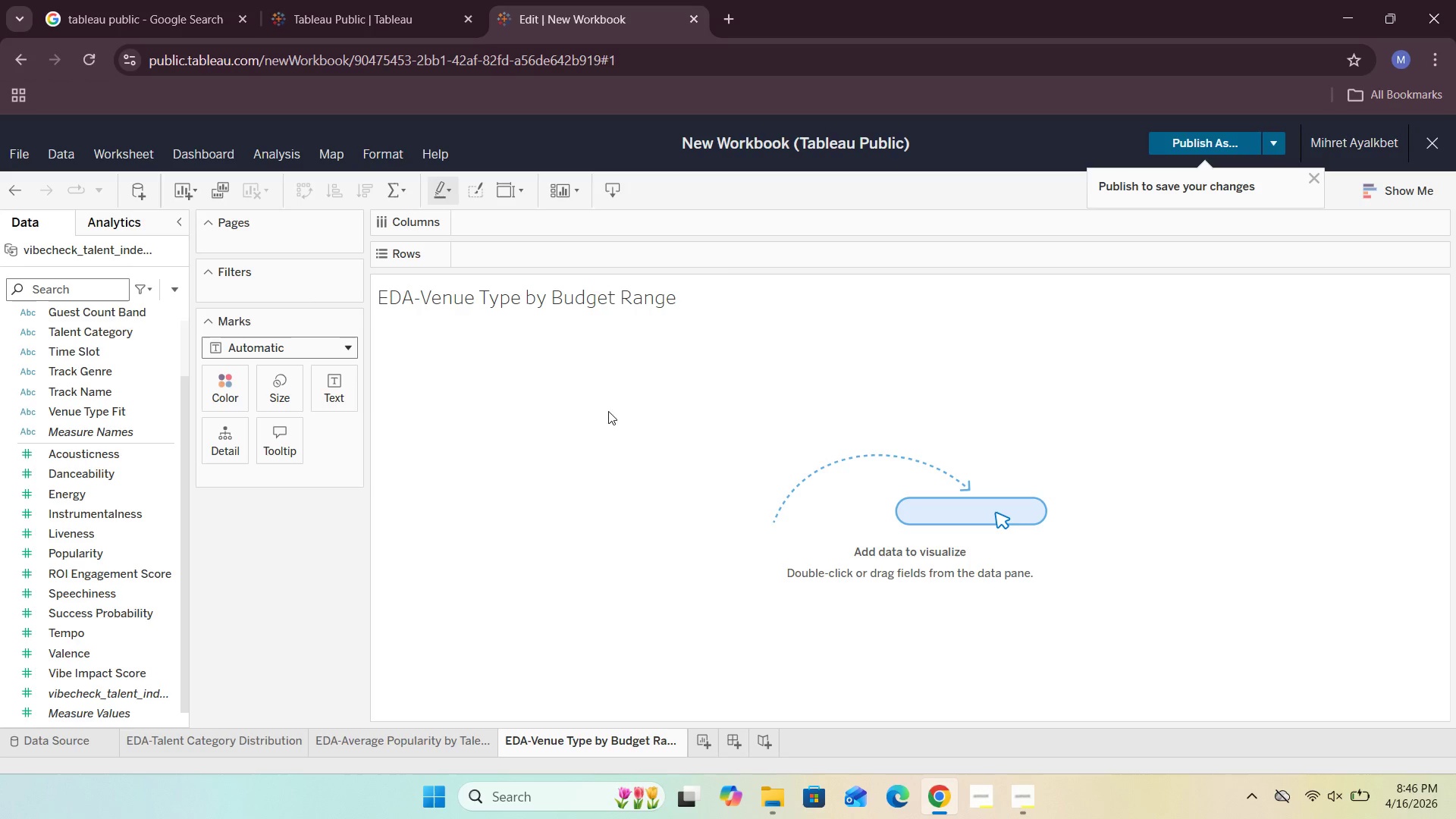 
double_click([602, 311])
 